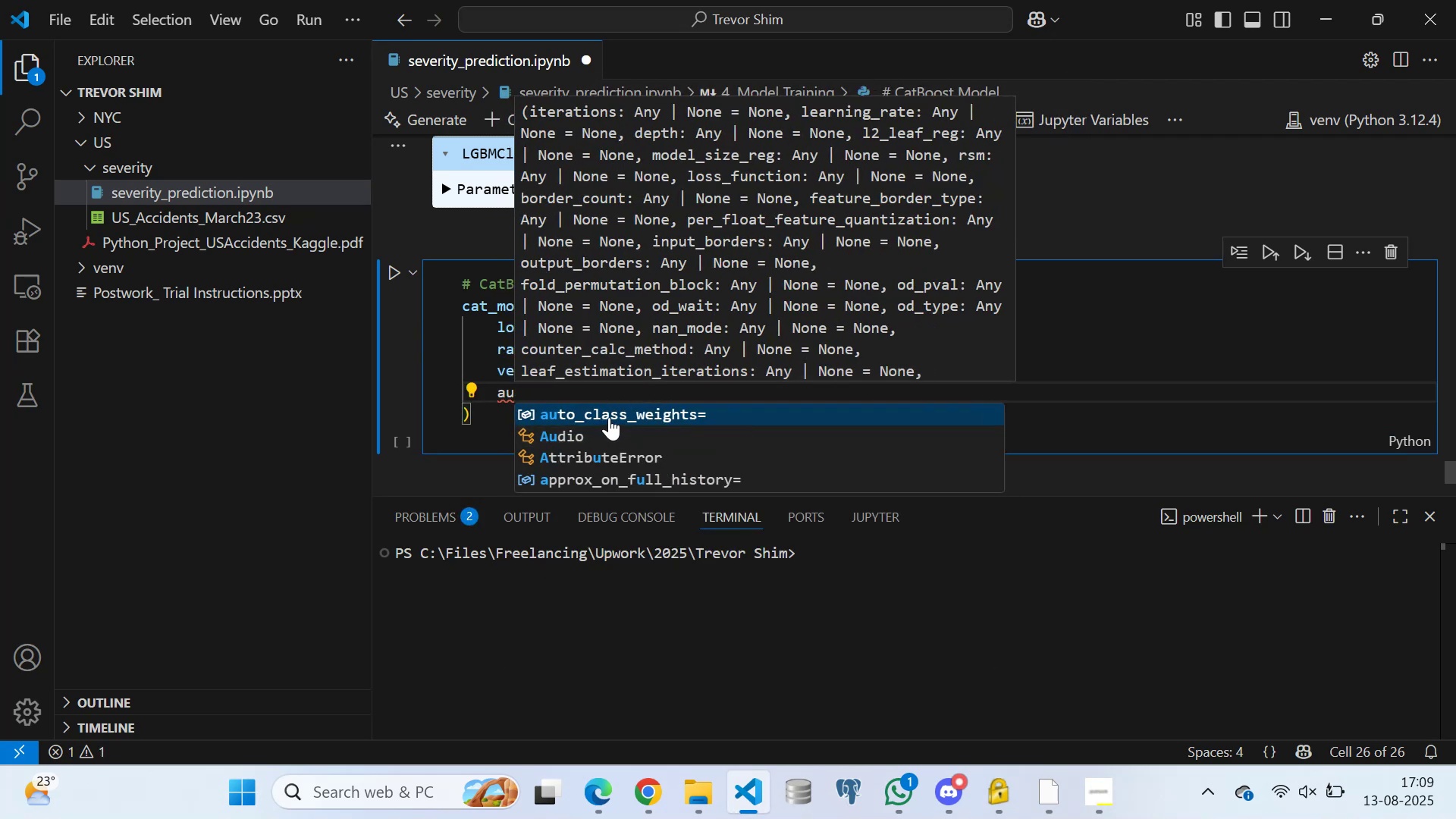 
left_click([609, 416])
 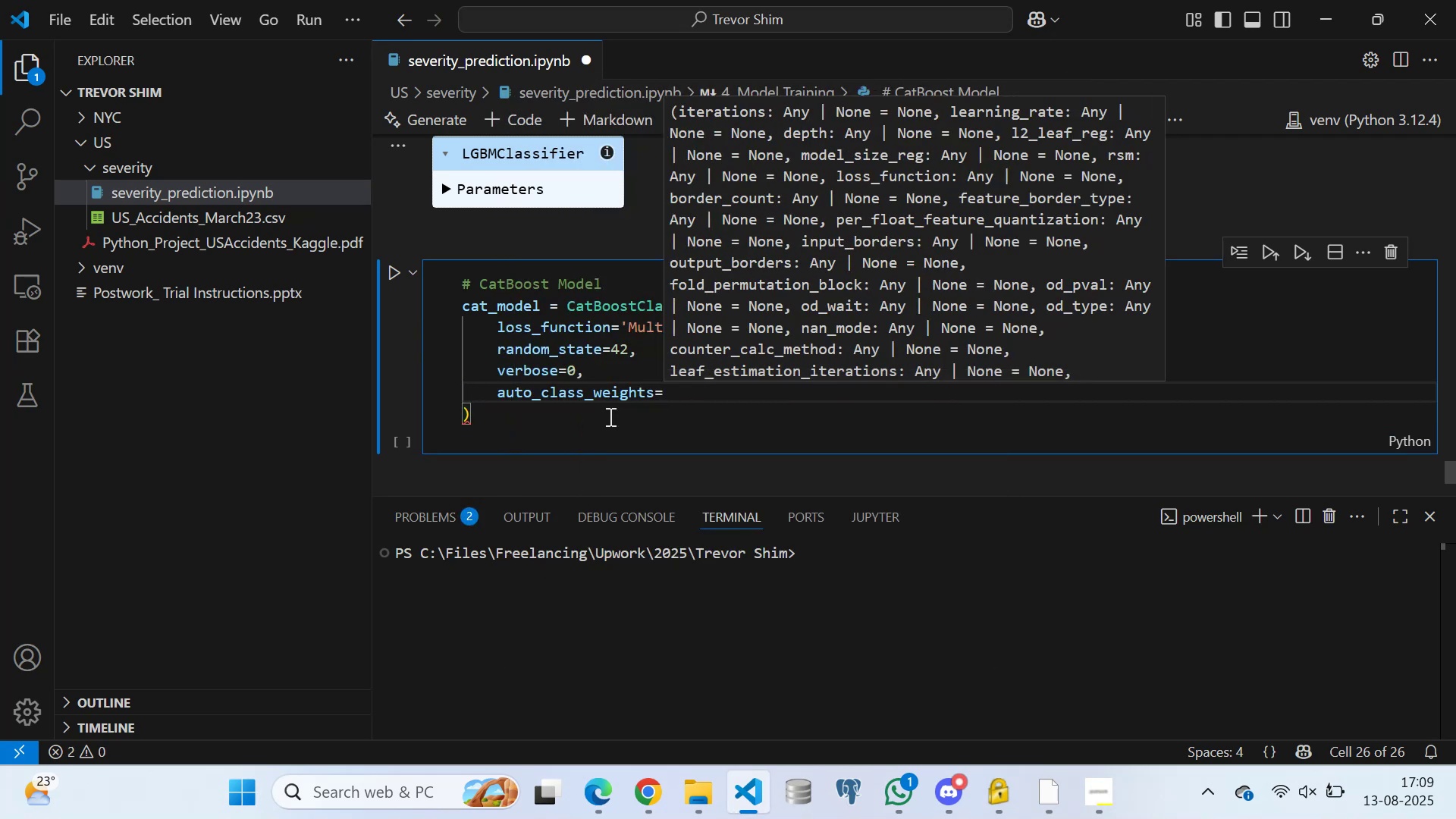 
type('Balanced)
 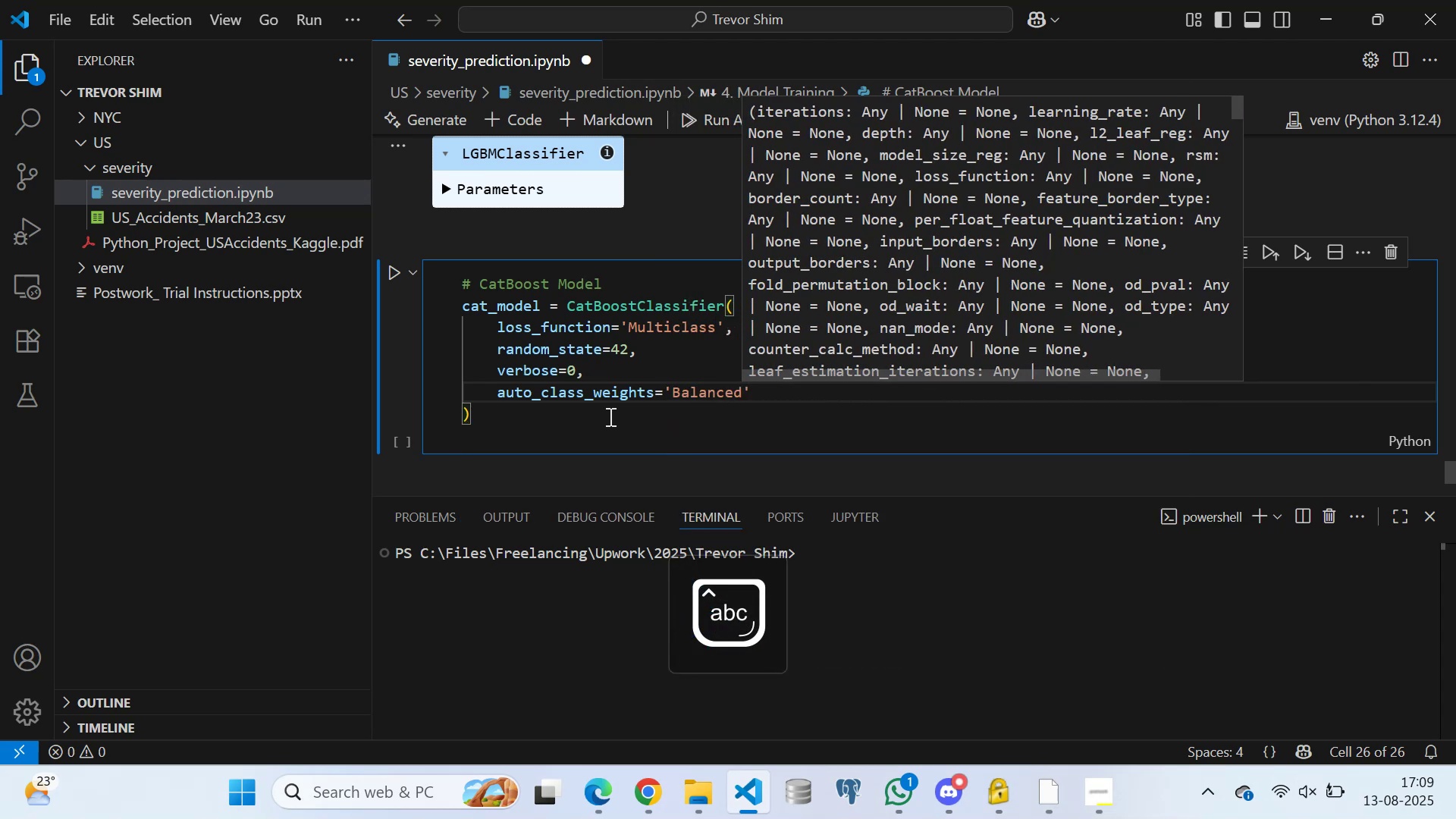 
key(ArrowRight)
 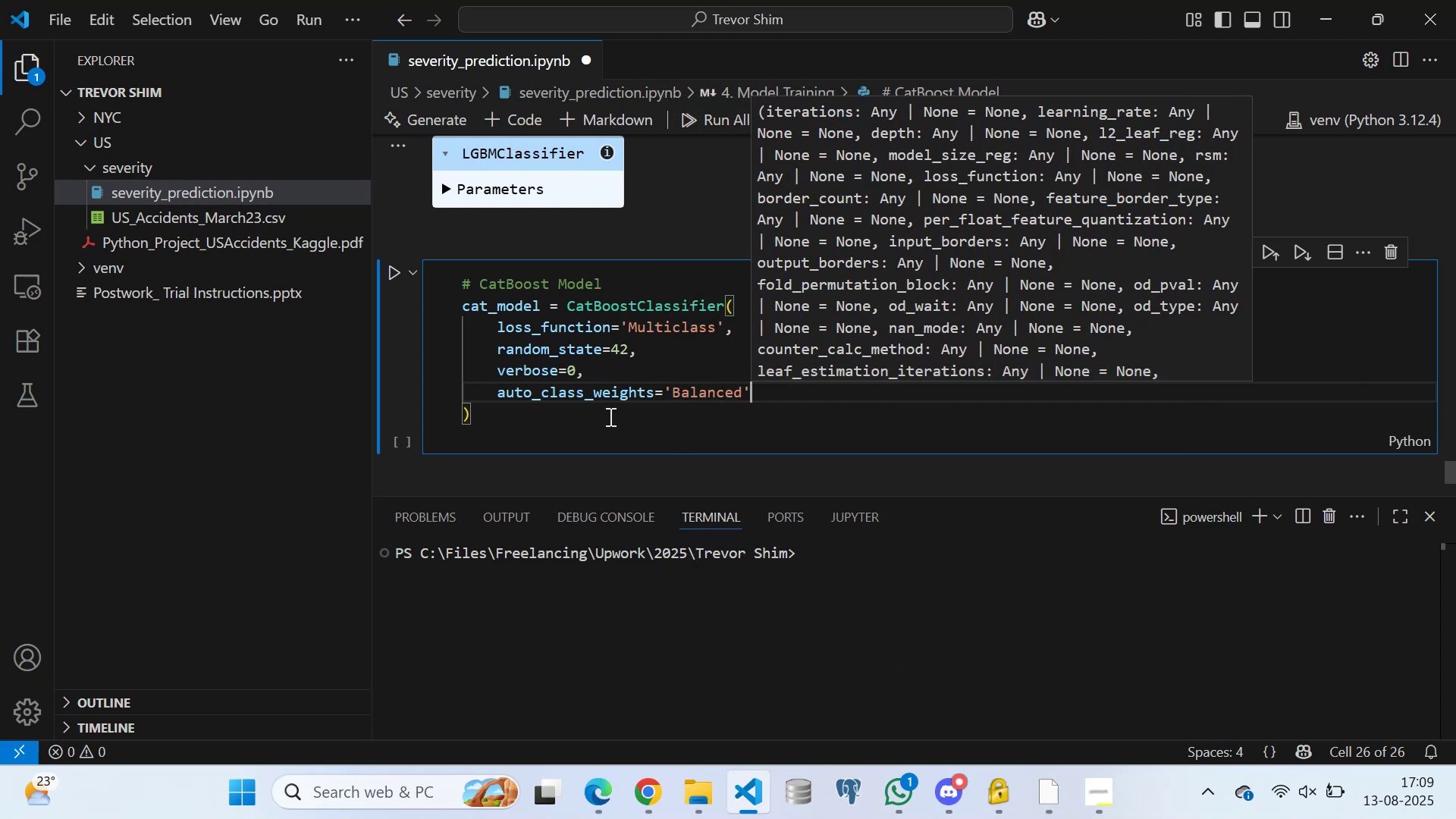 
left_click([521, 418])
 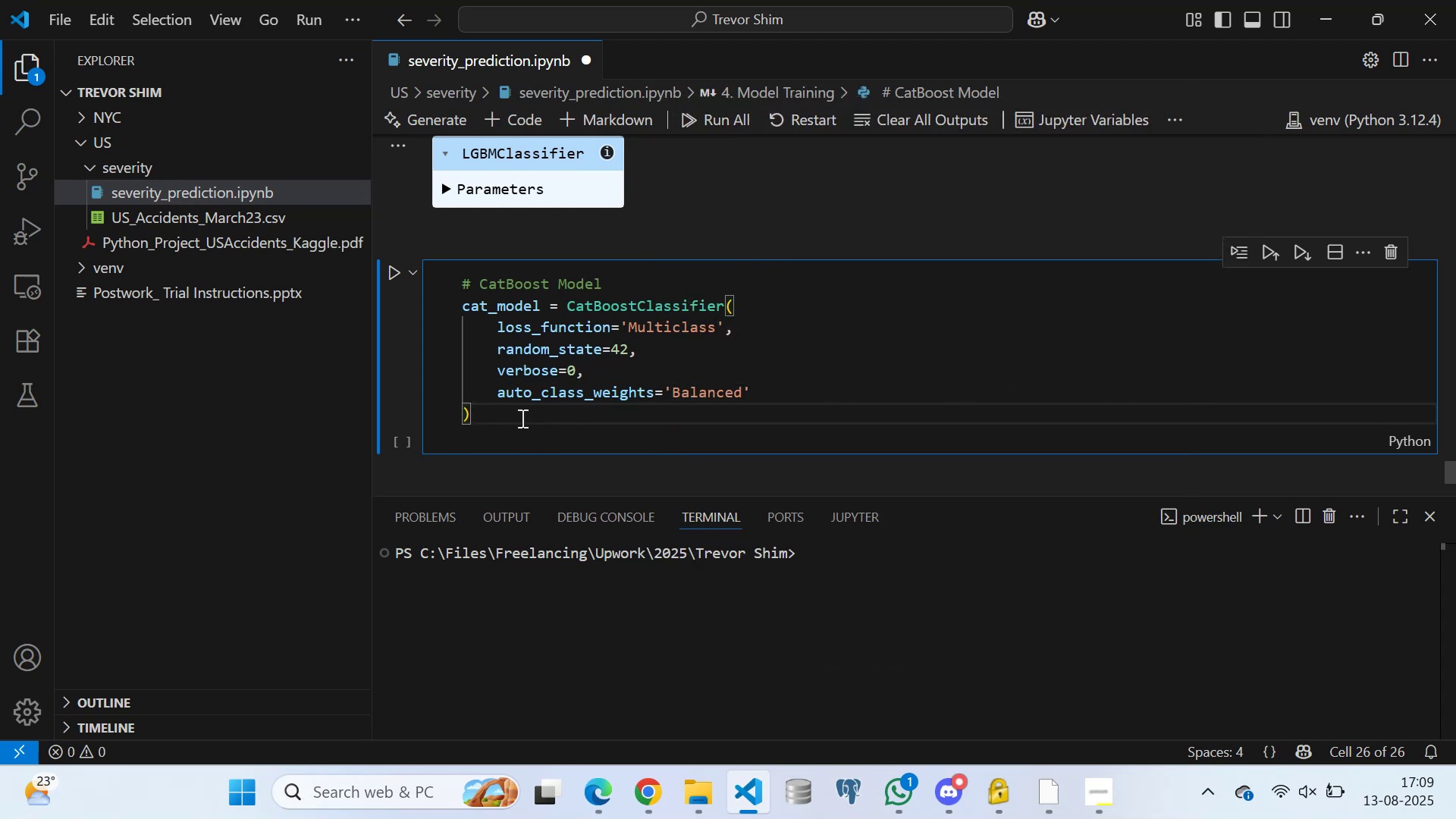 
key(Enter)
 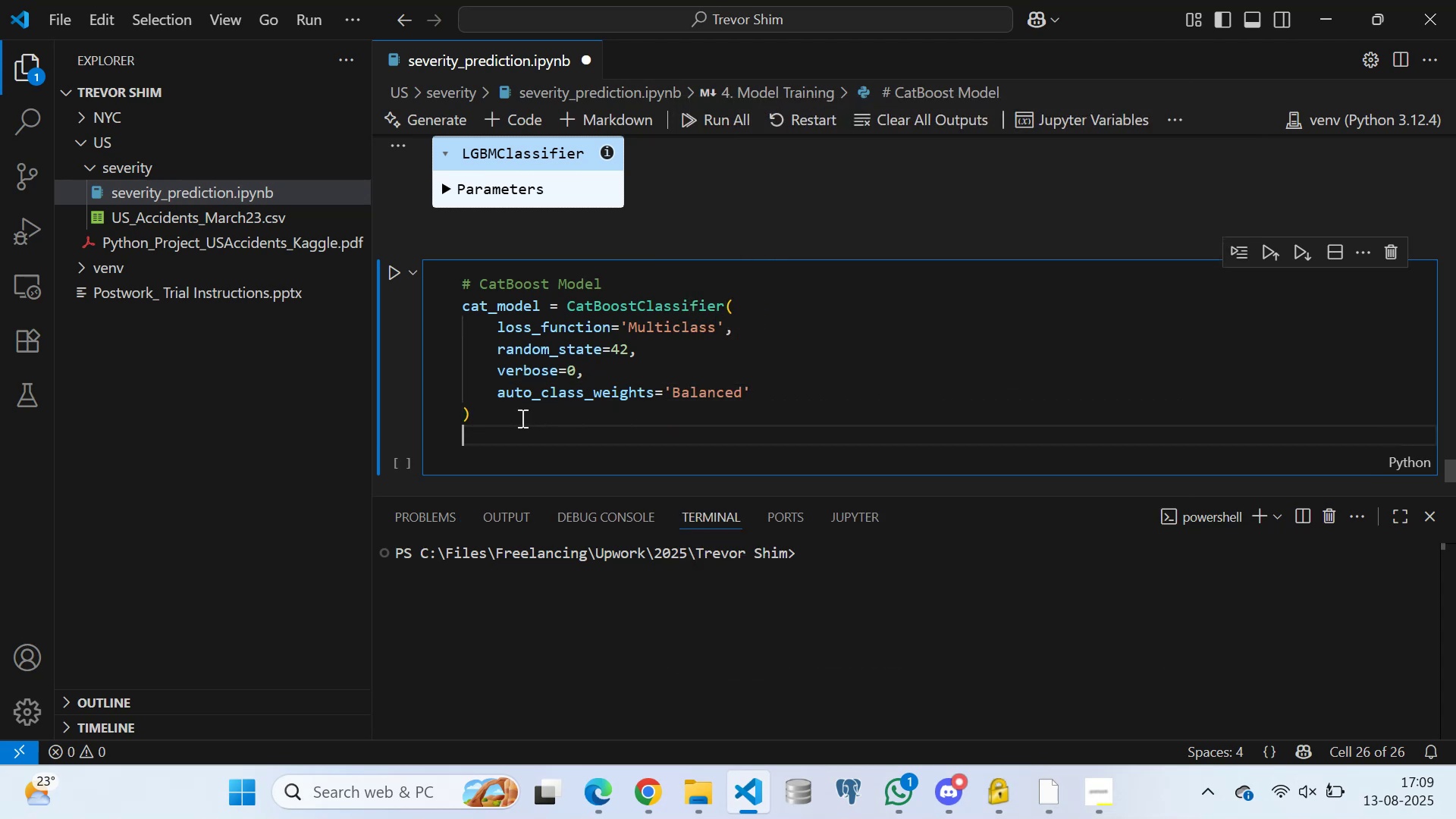 
key(Enter)
 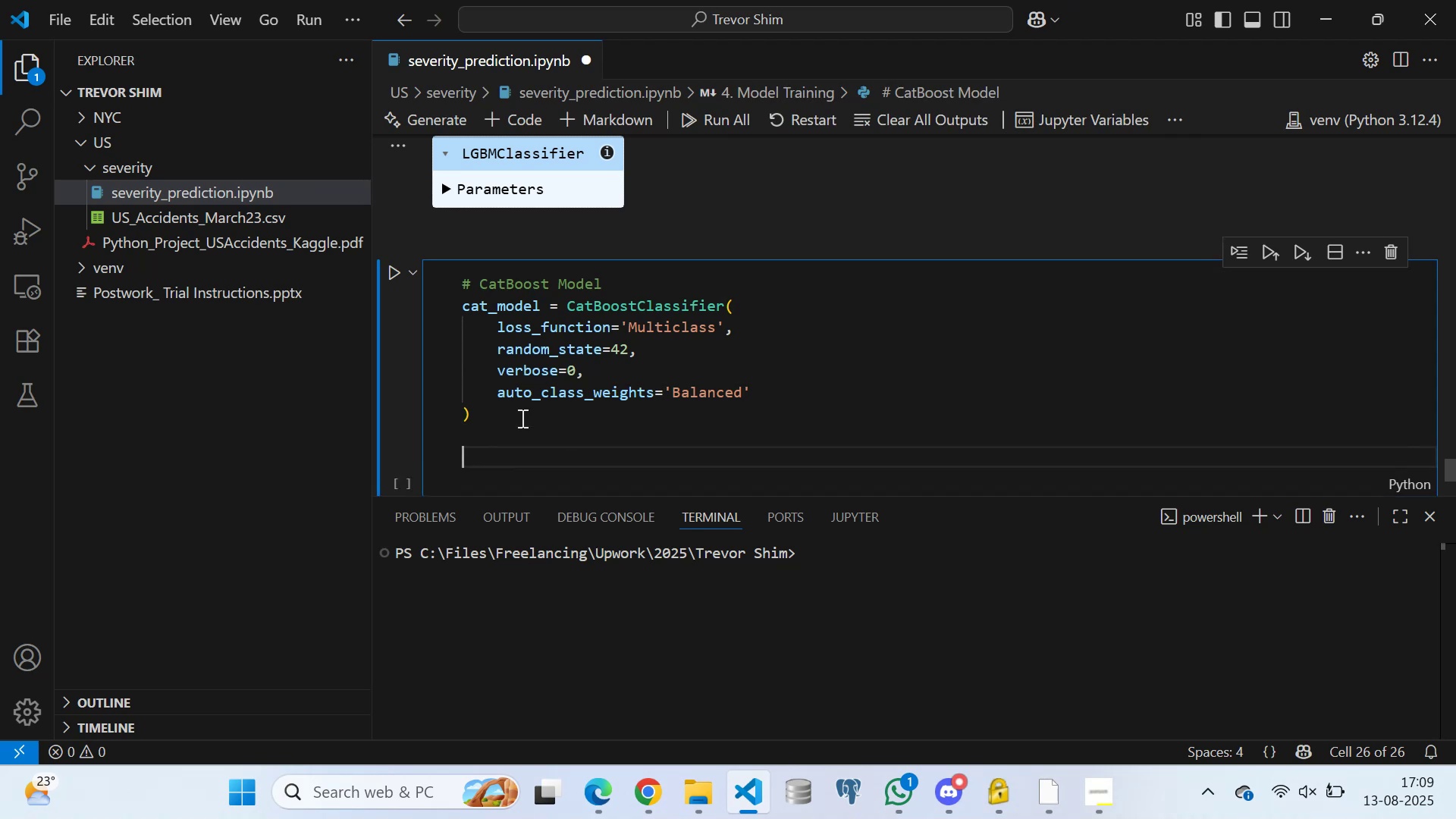 
type(# Fit the model)
 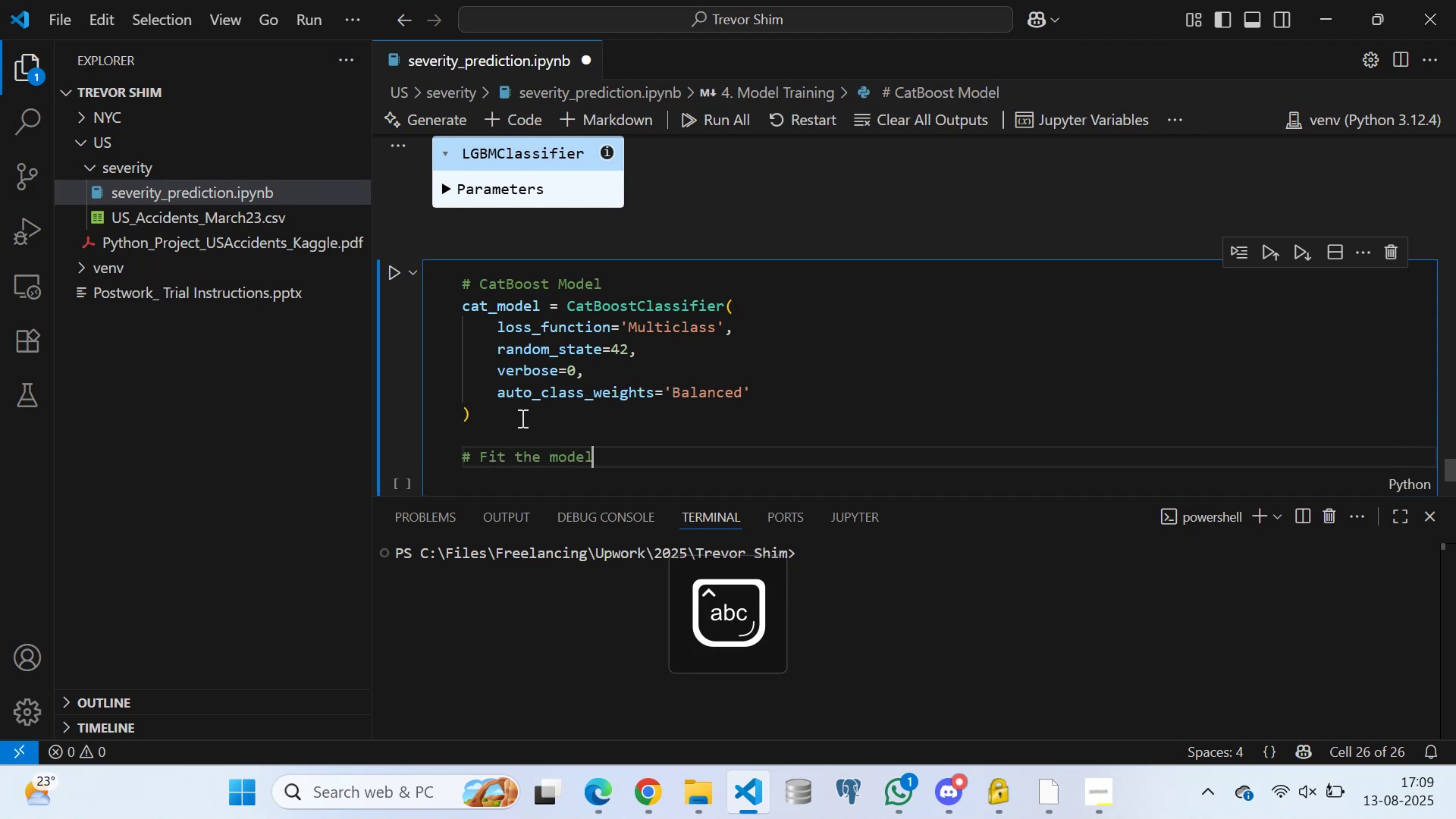 
key(Enter)
 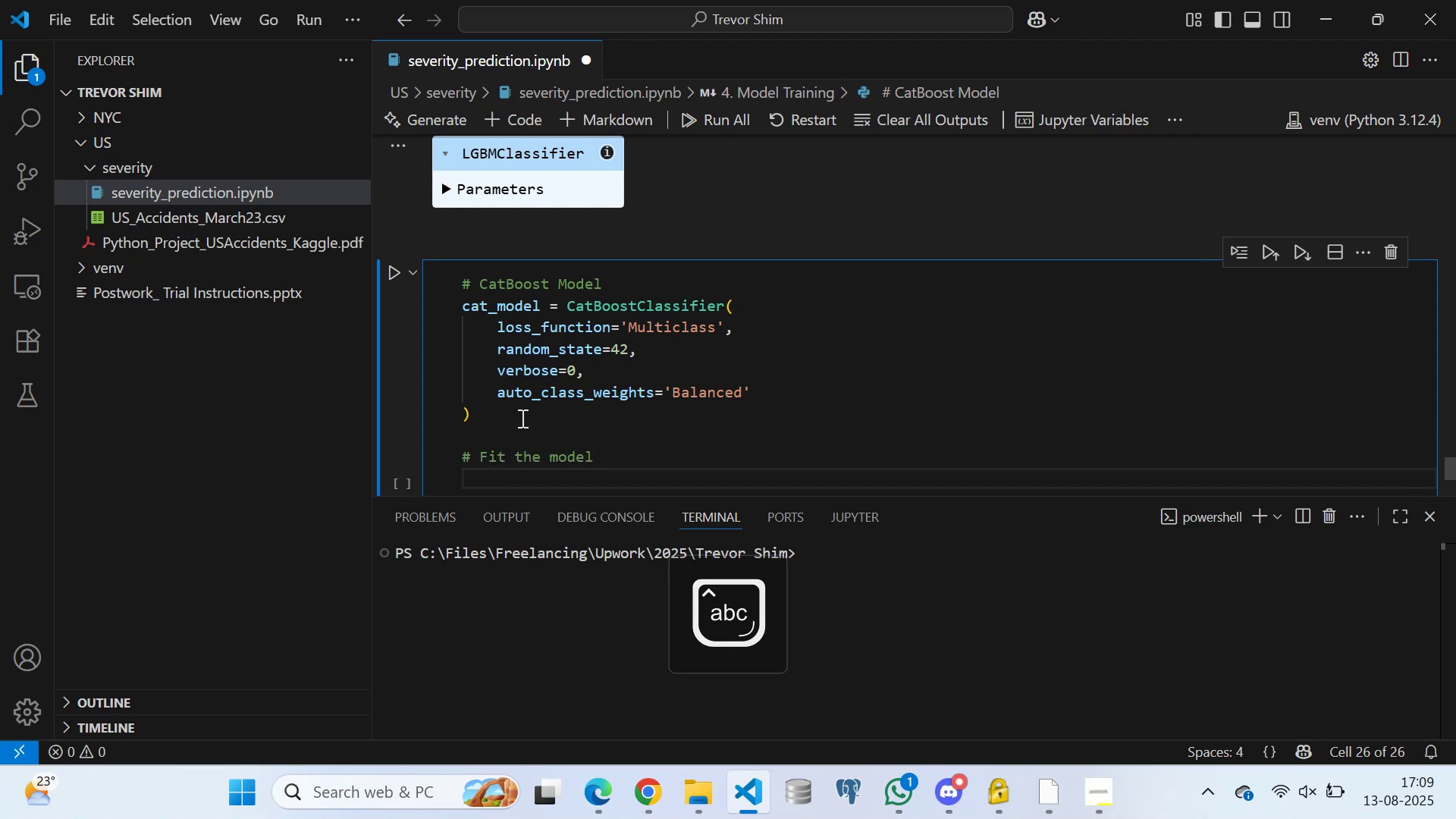 
type(cat)
 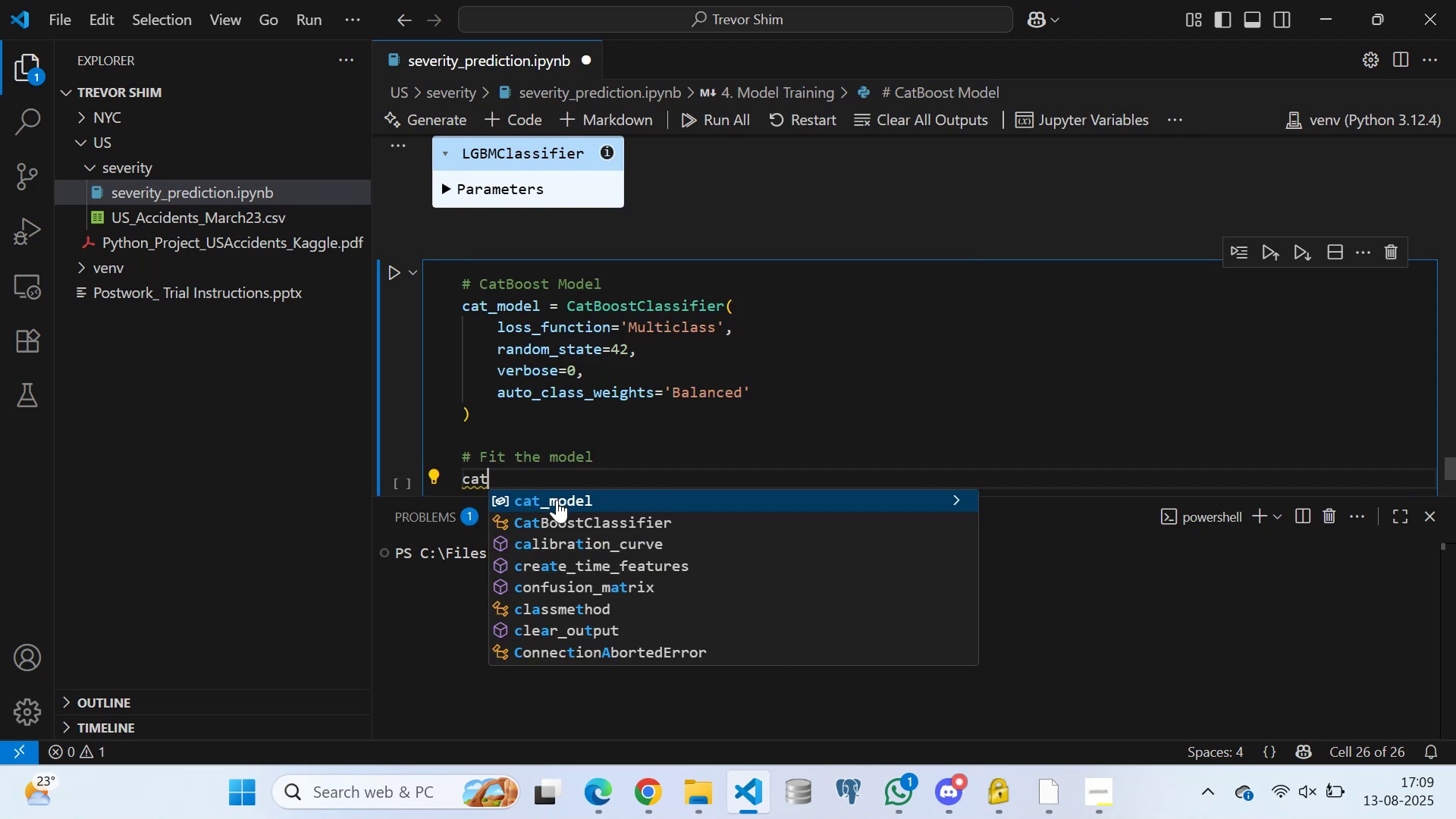 
left_click([558, 502])
 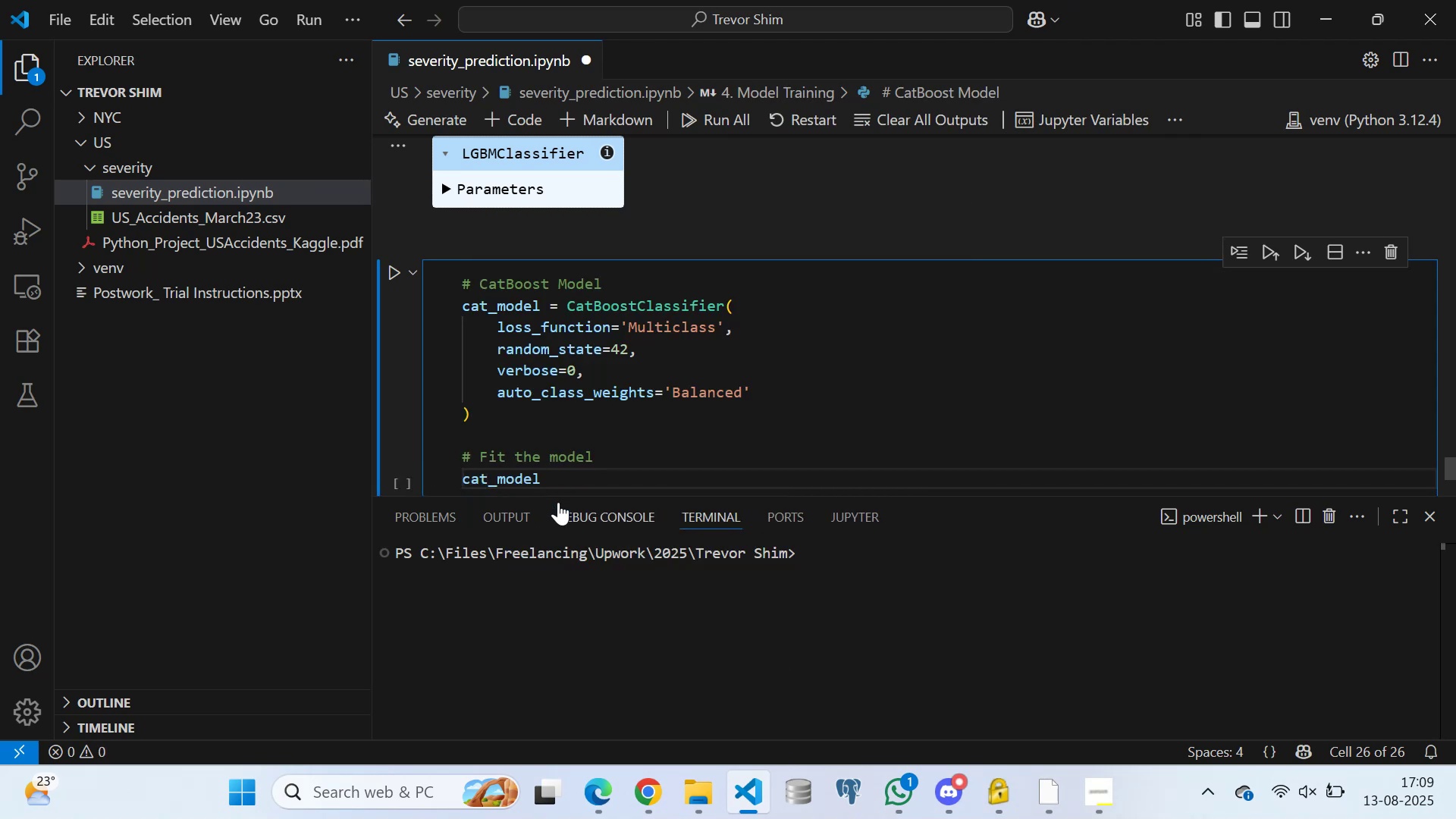 
type(.fit)
 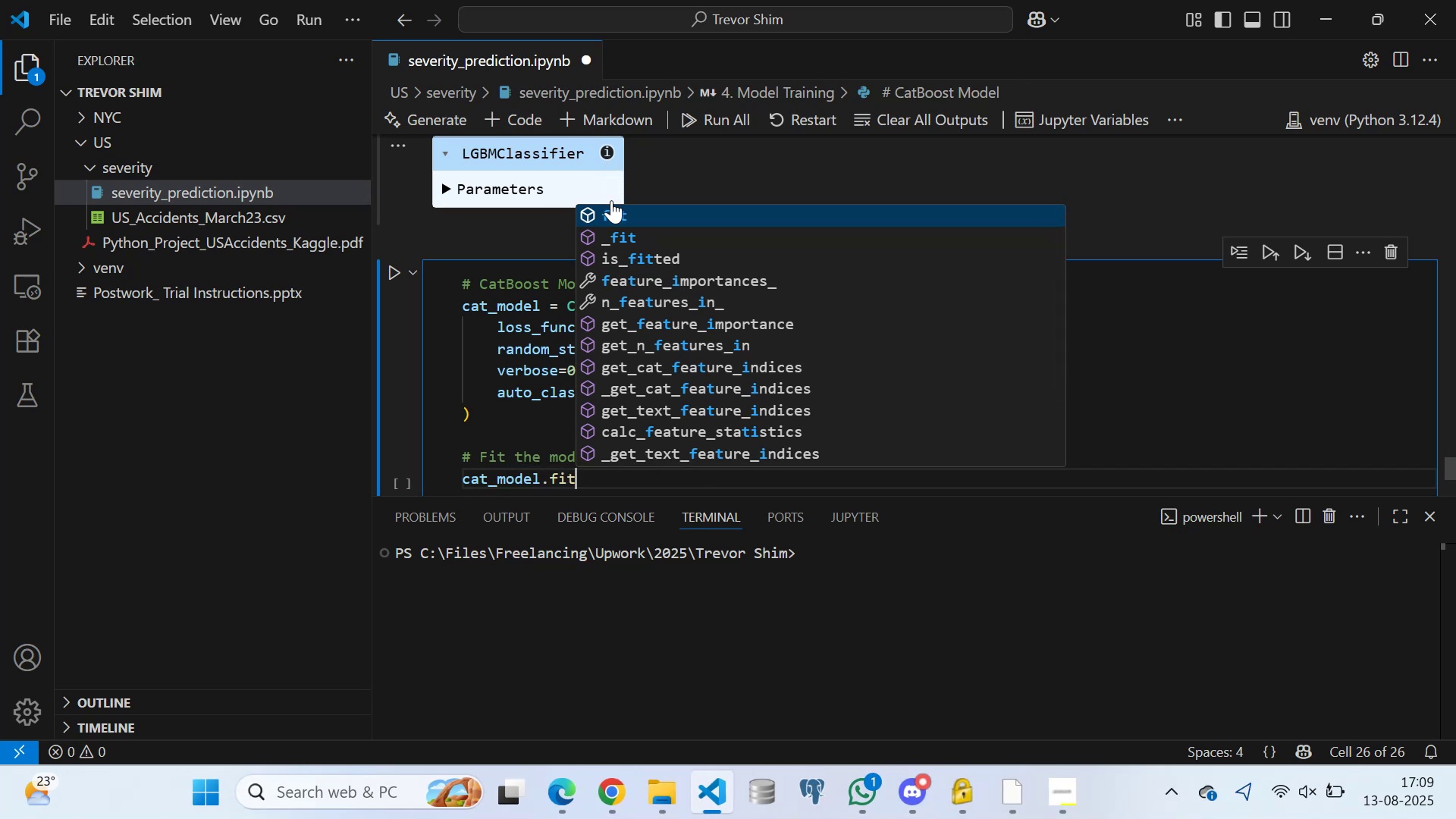 
left_click([613, 212])
 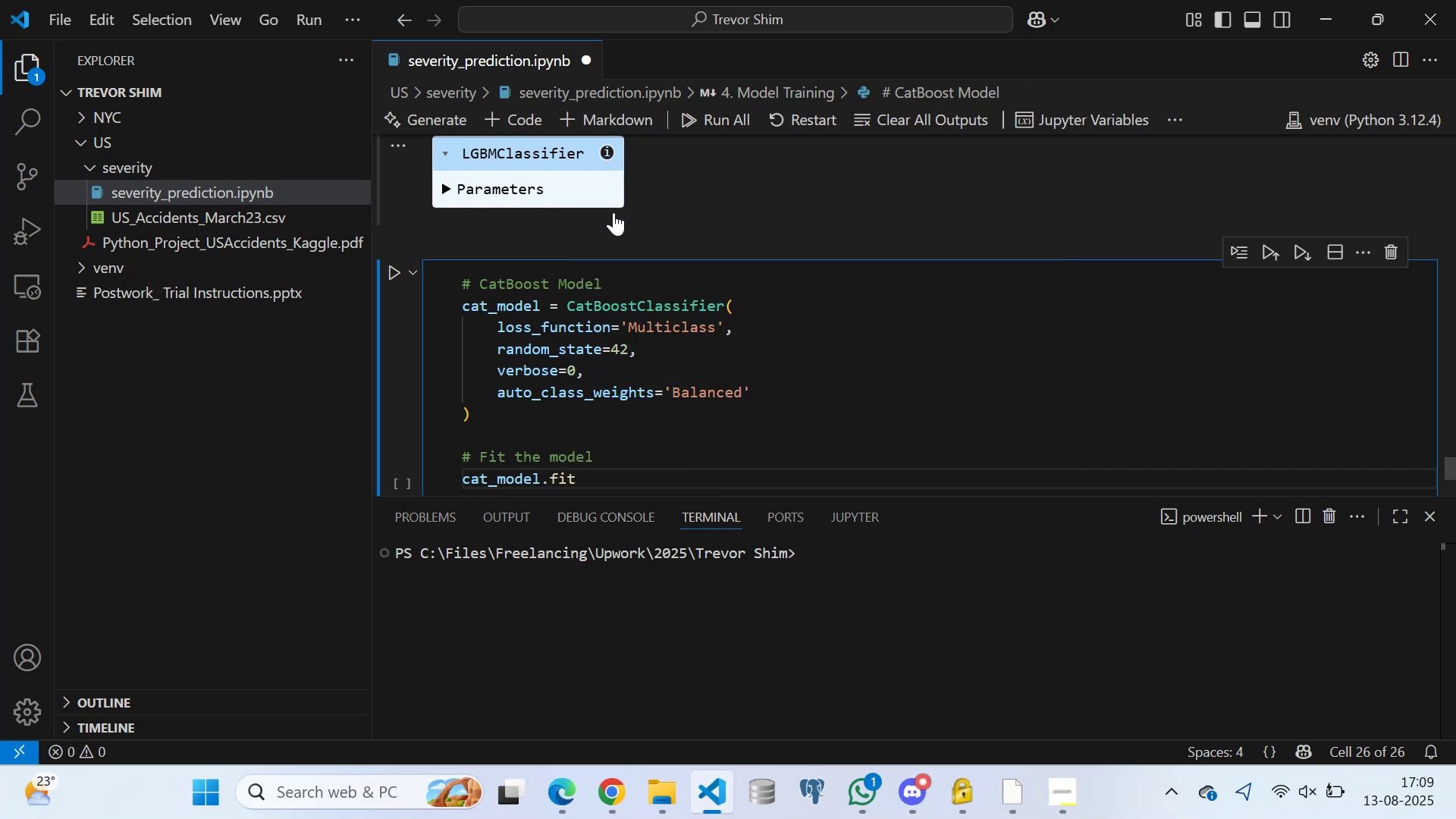 
type((X_tr)
 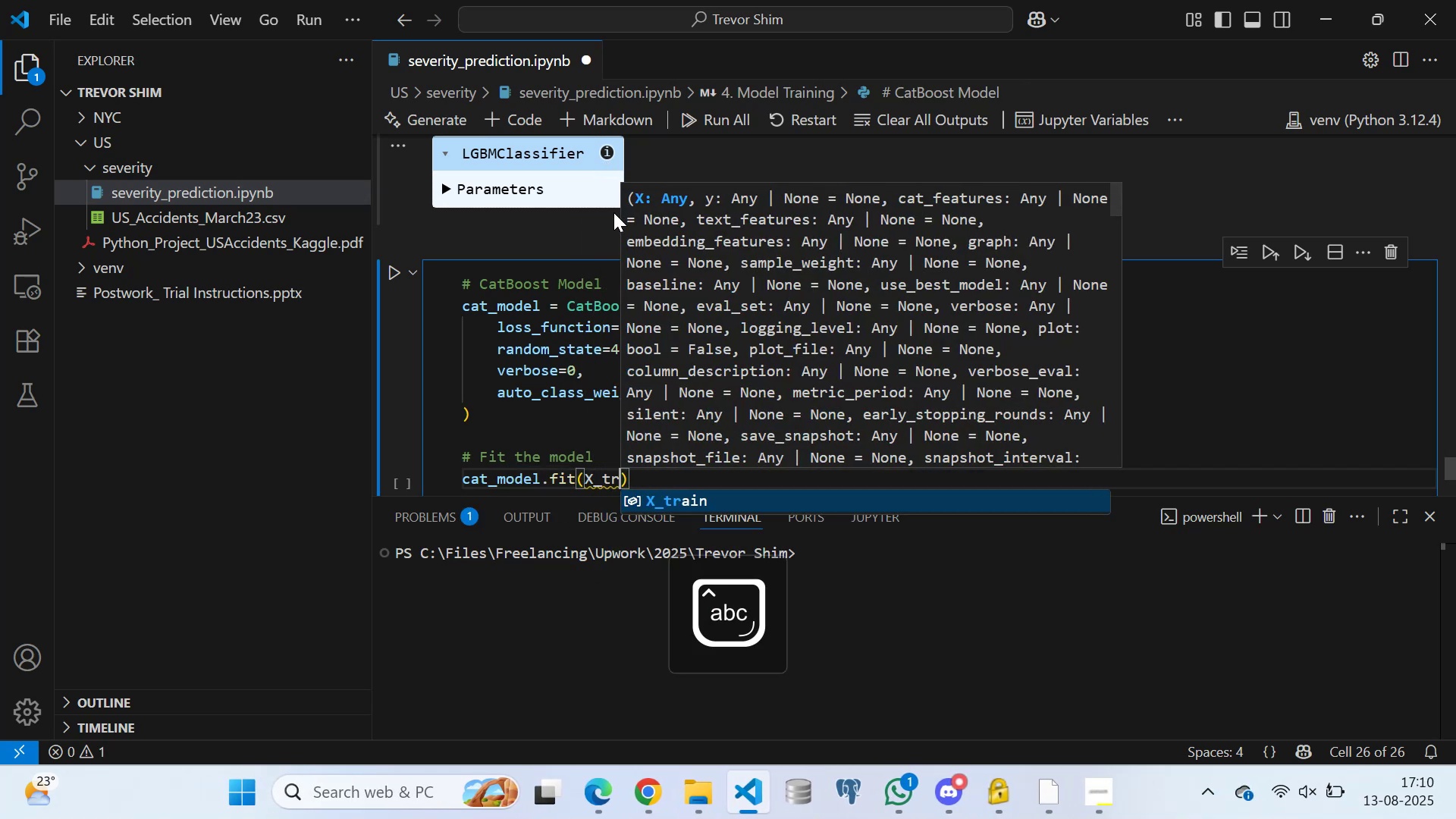 
left_click([681, 491])
 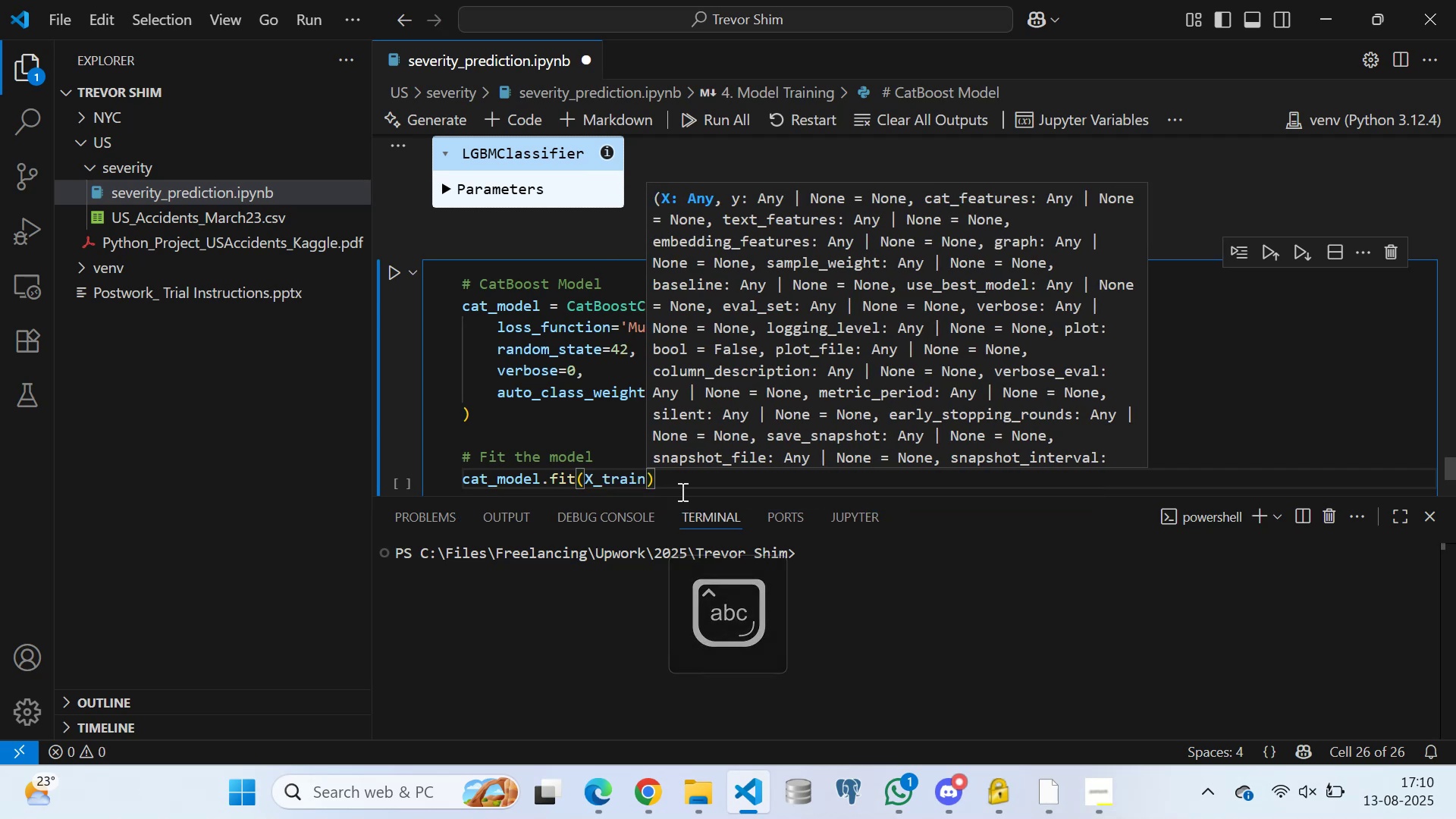 
type(, y_tra)
 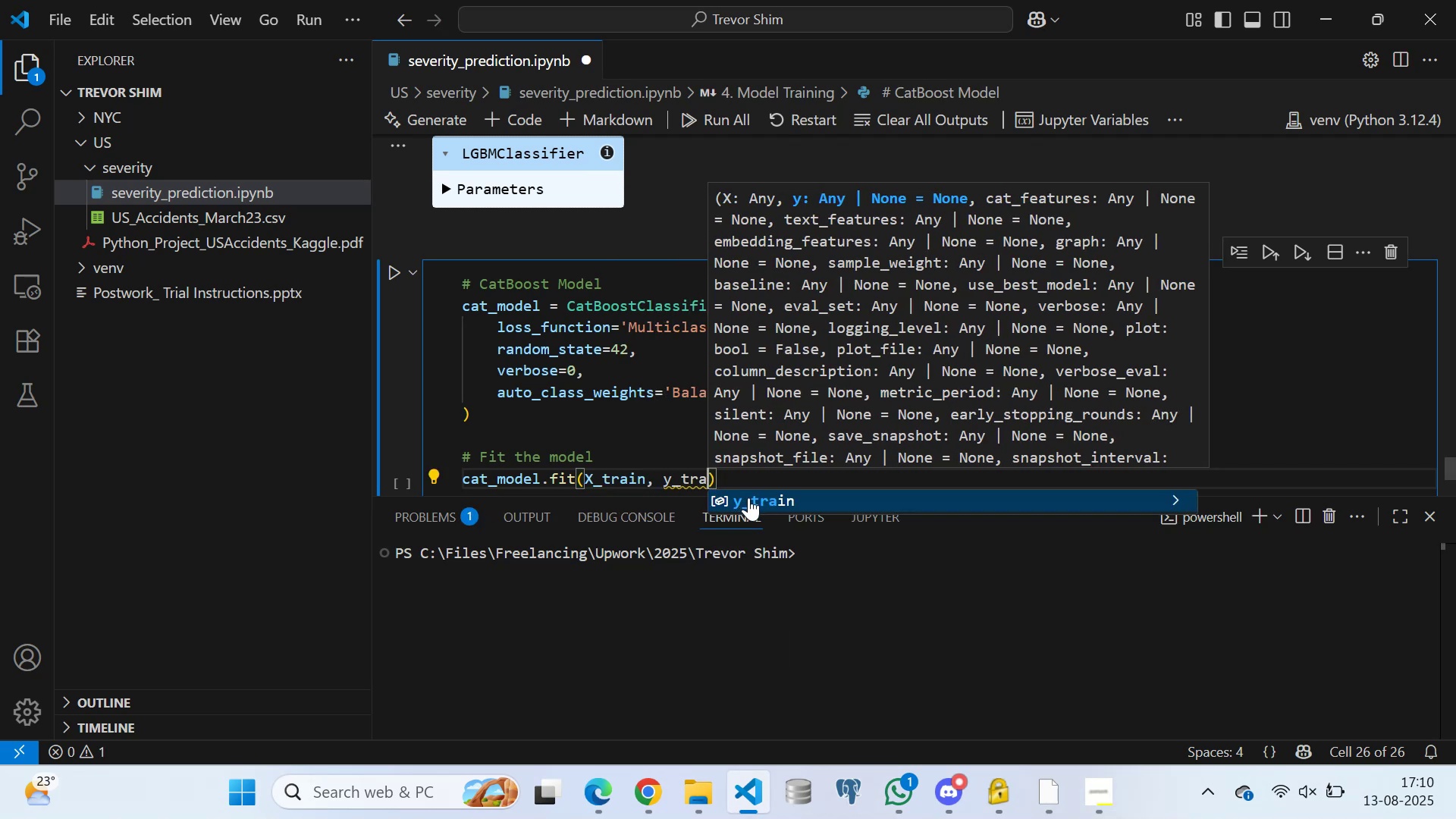 
left_click([749, 499])
 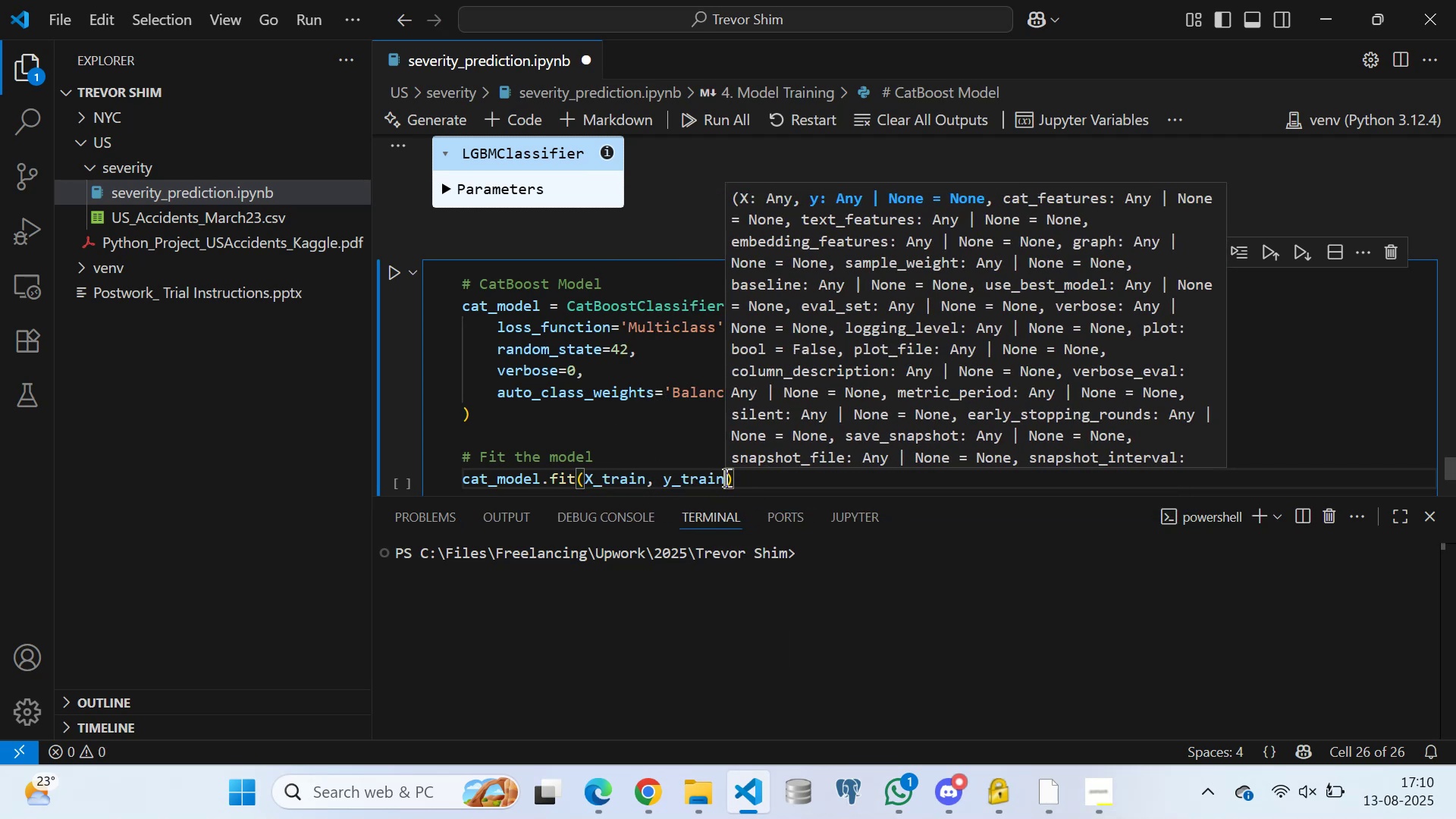 
left_click([742, 475])
 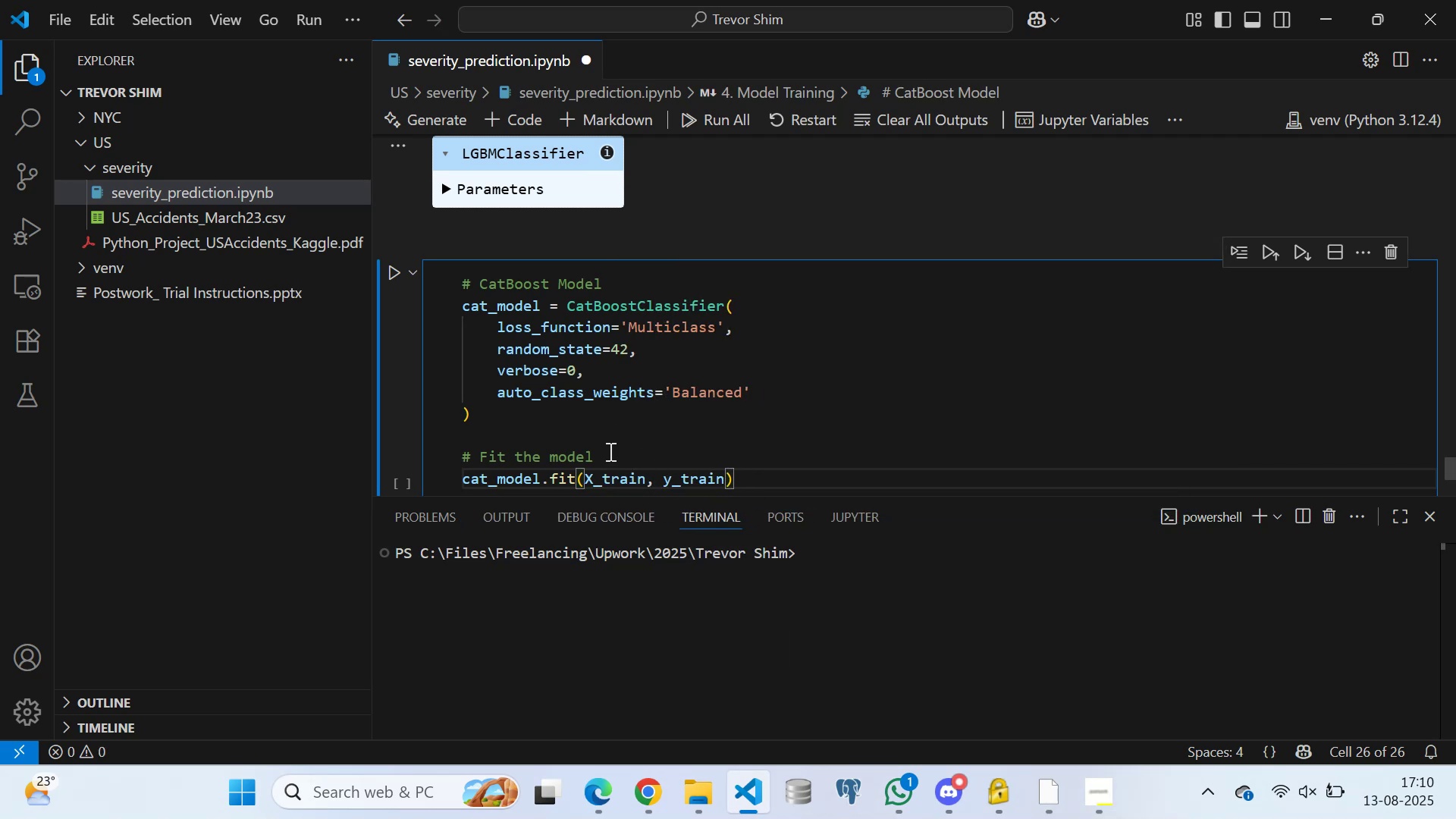 
left_click([609, 451])
 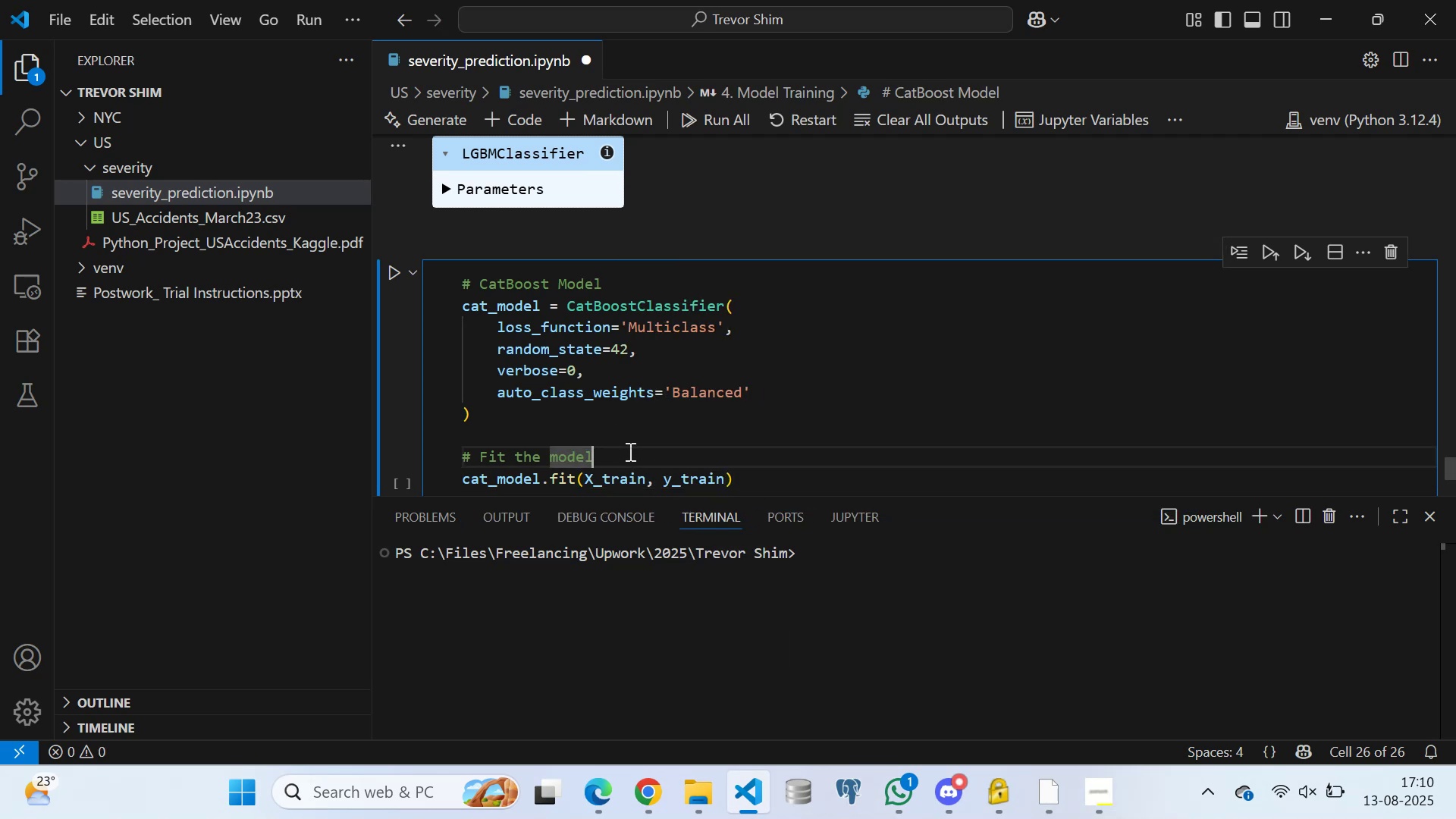 
scroll: coordinate [678, 447], scroll_direction: down, amount: 2.0
 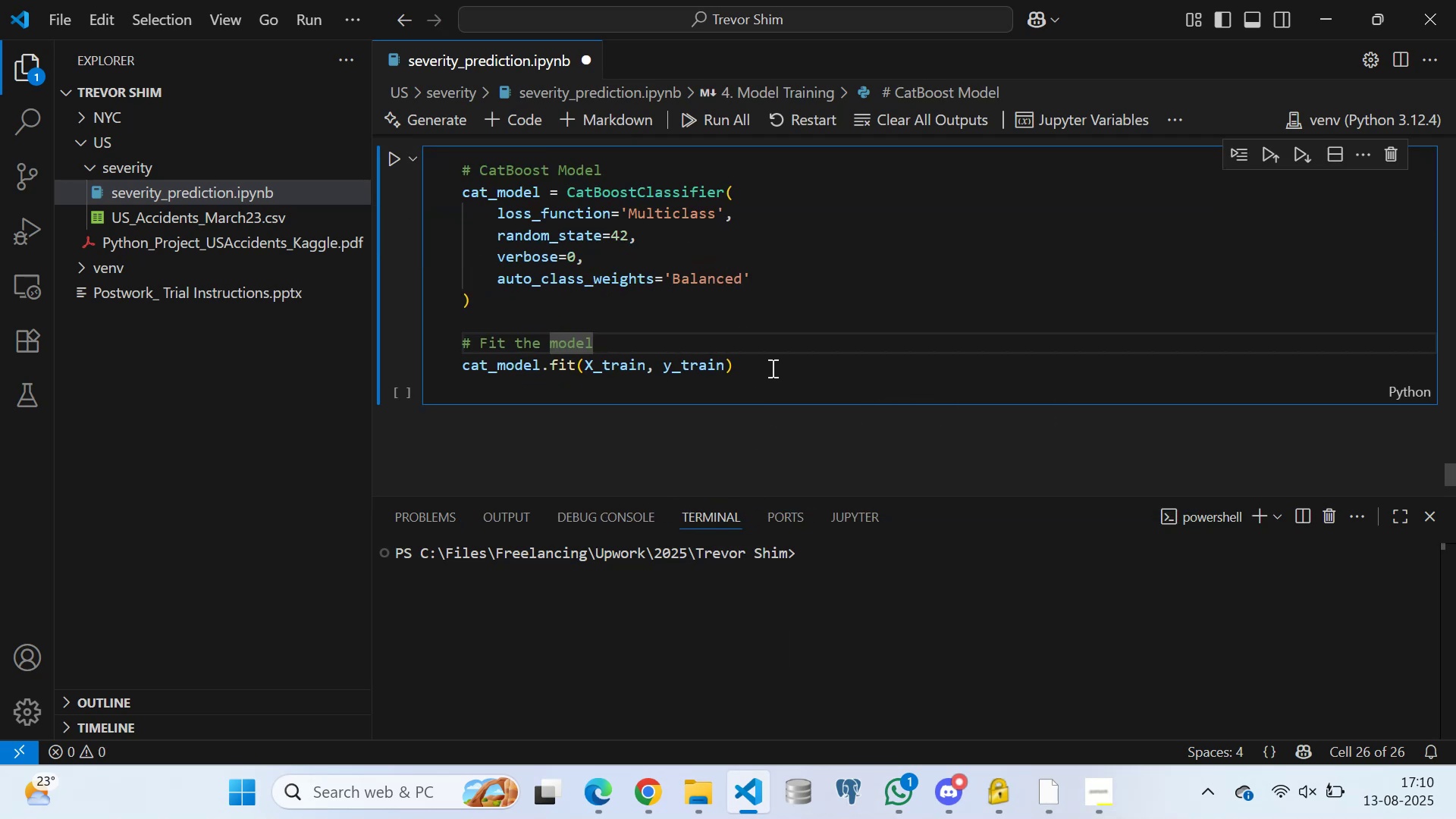 
left_click([770, 366])
 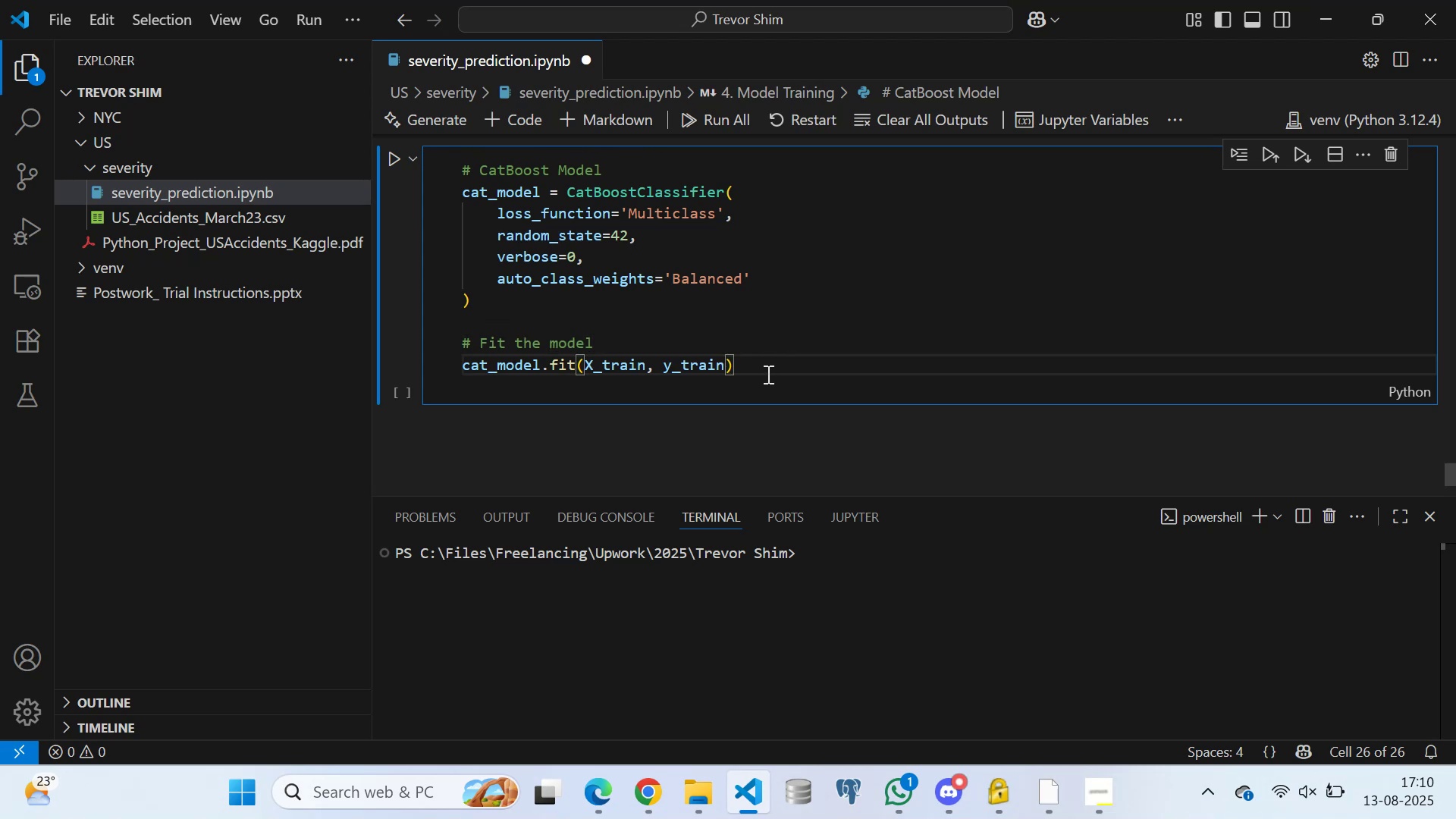 
key(Enter)
 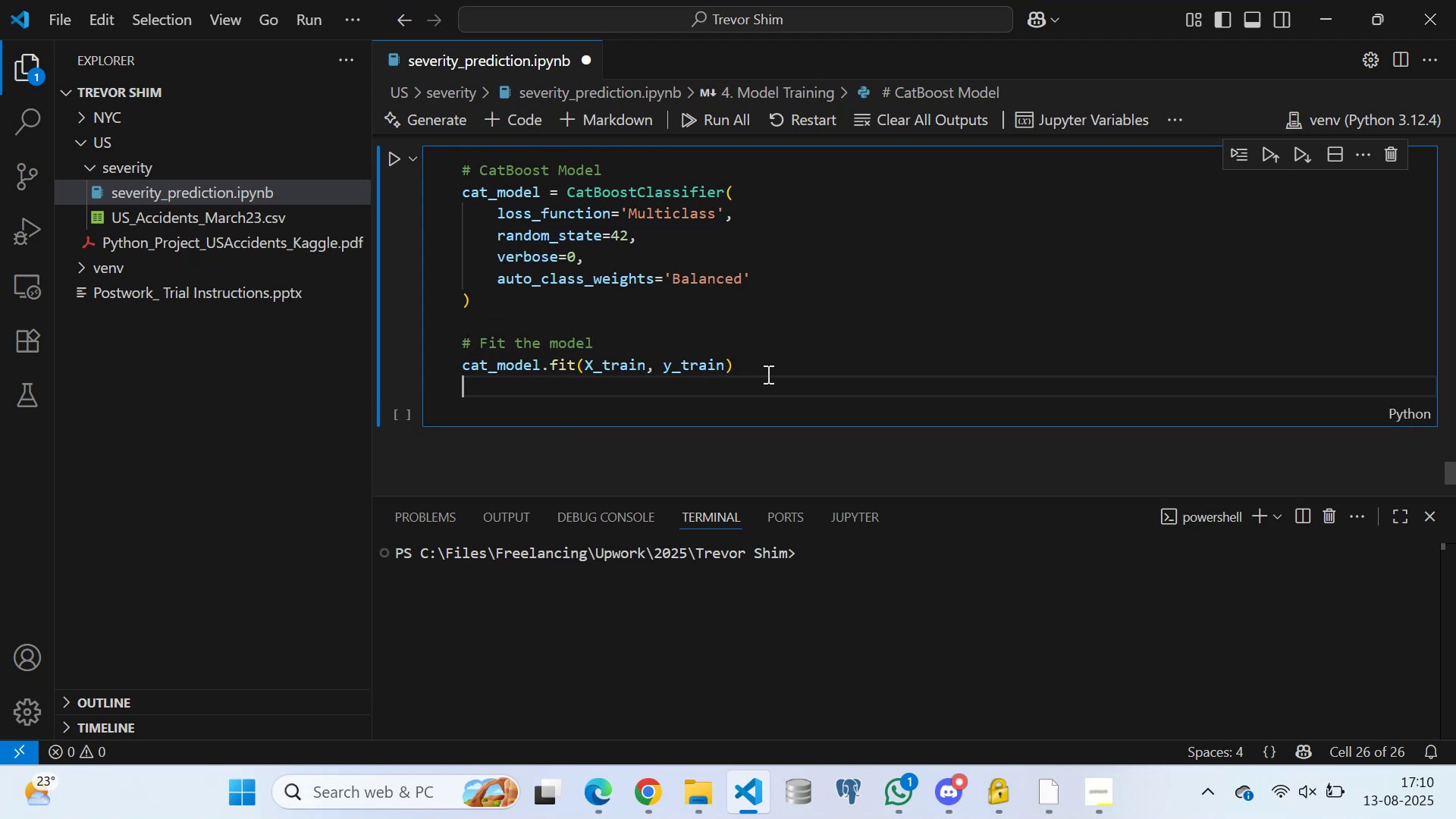 
key(Enter)
 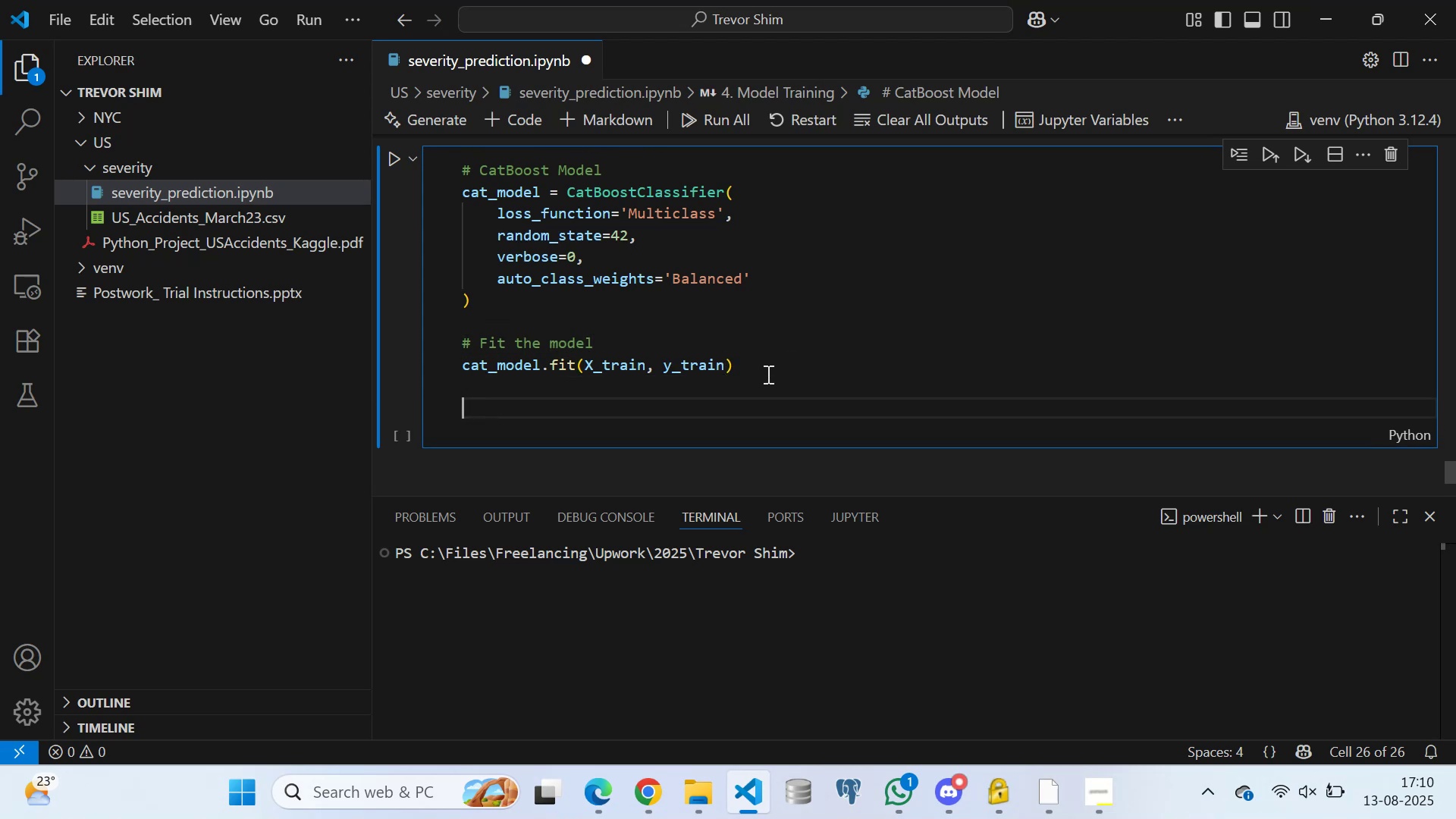 
key(Enter)
 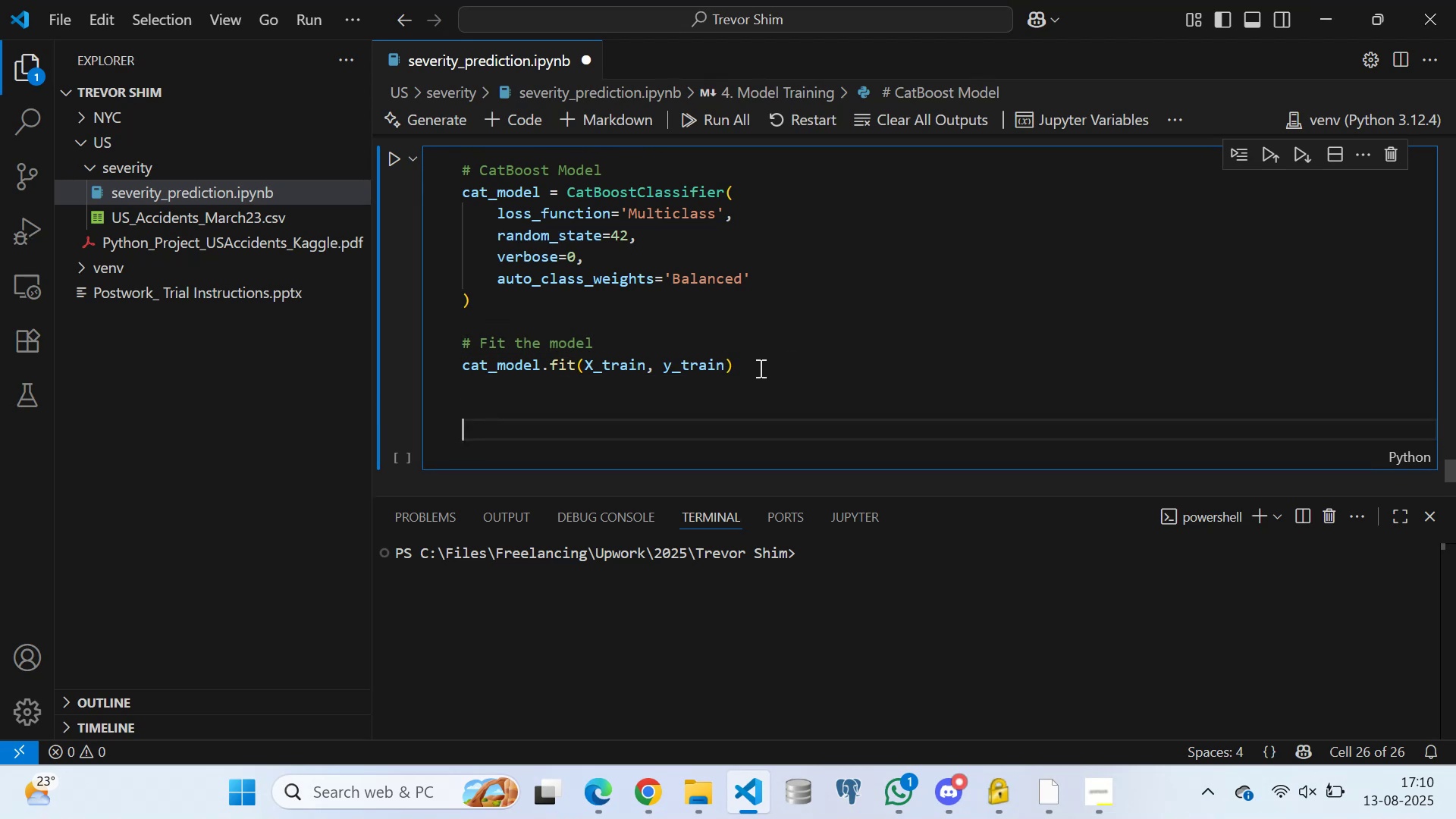 
left_click([535, 391])
 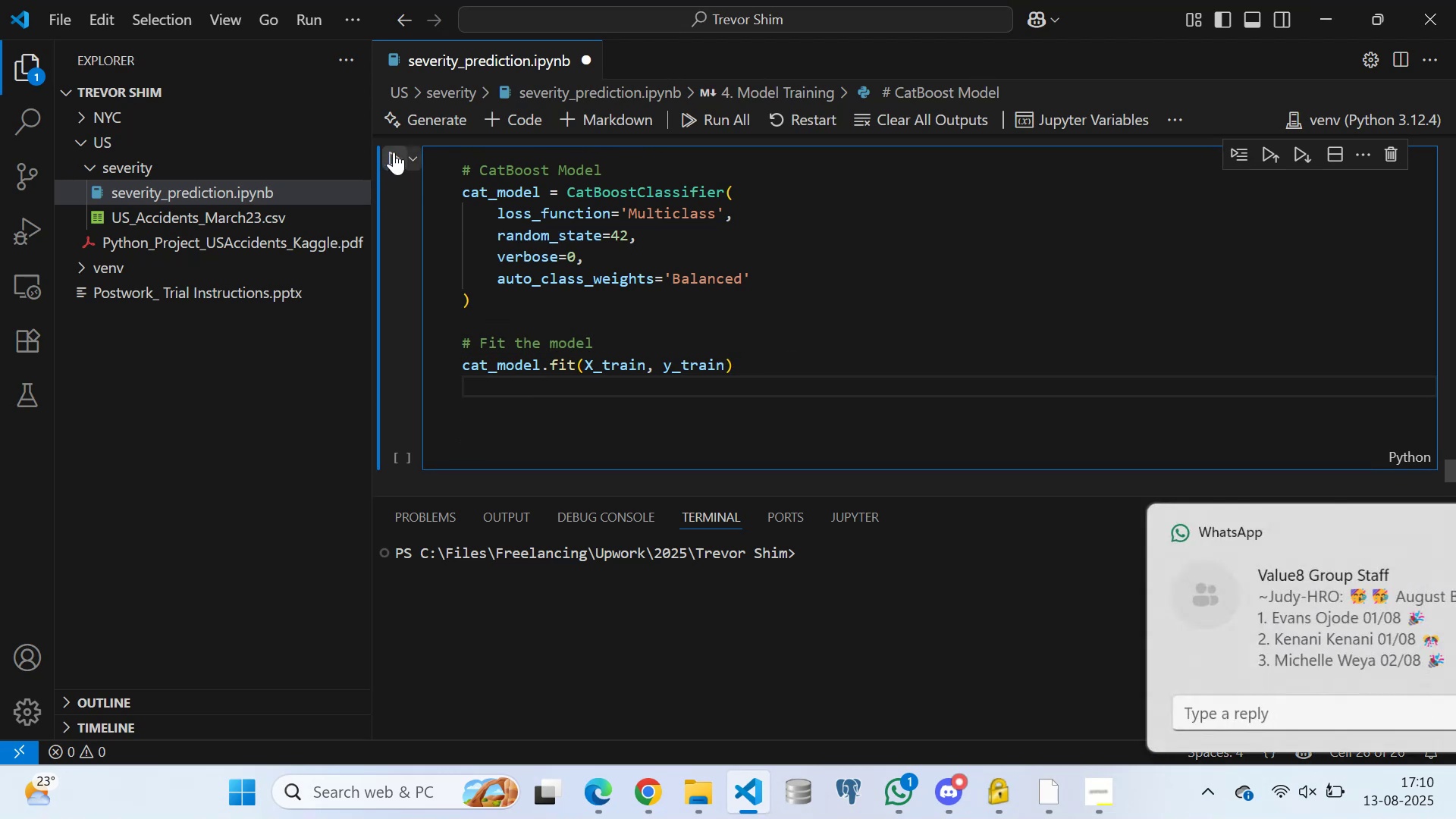 
left_click([397, 152])
 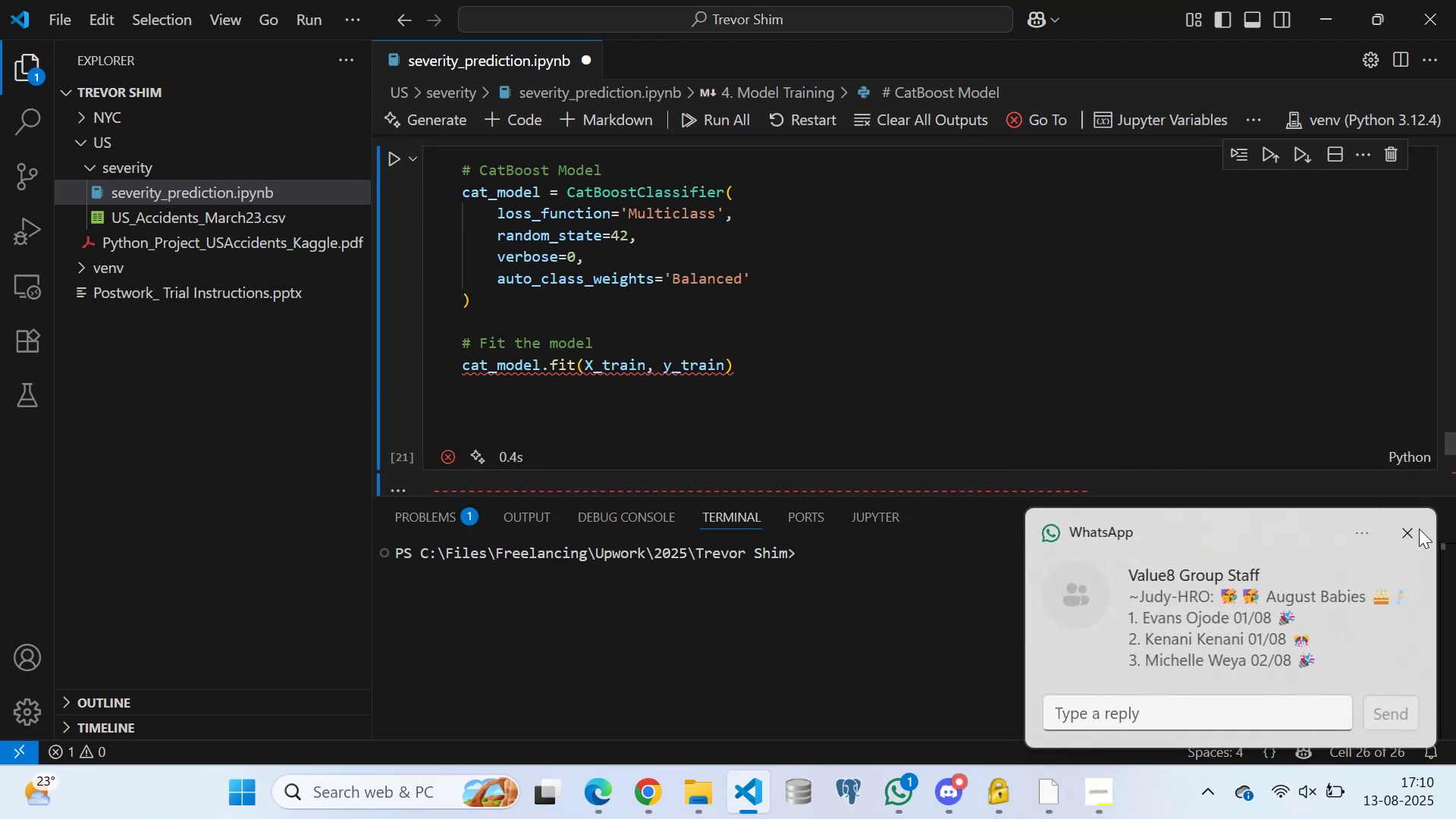 
left_click([1410, 536])
 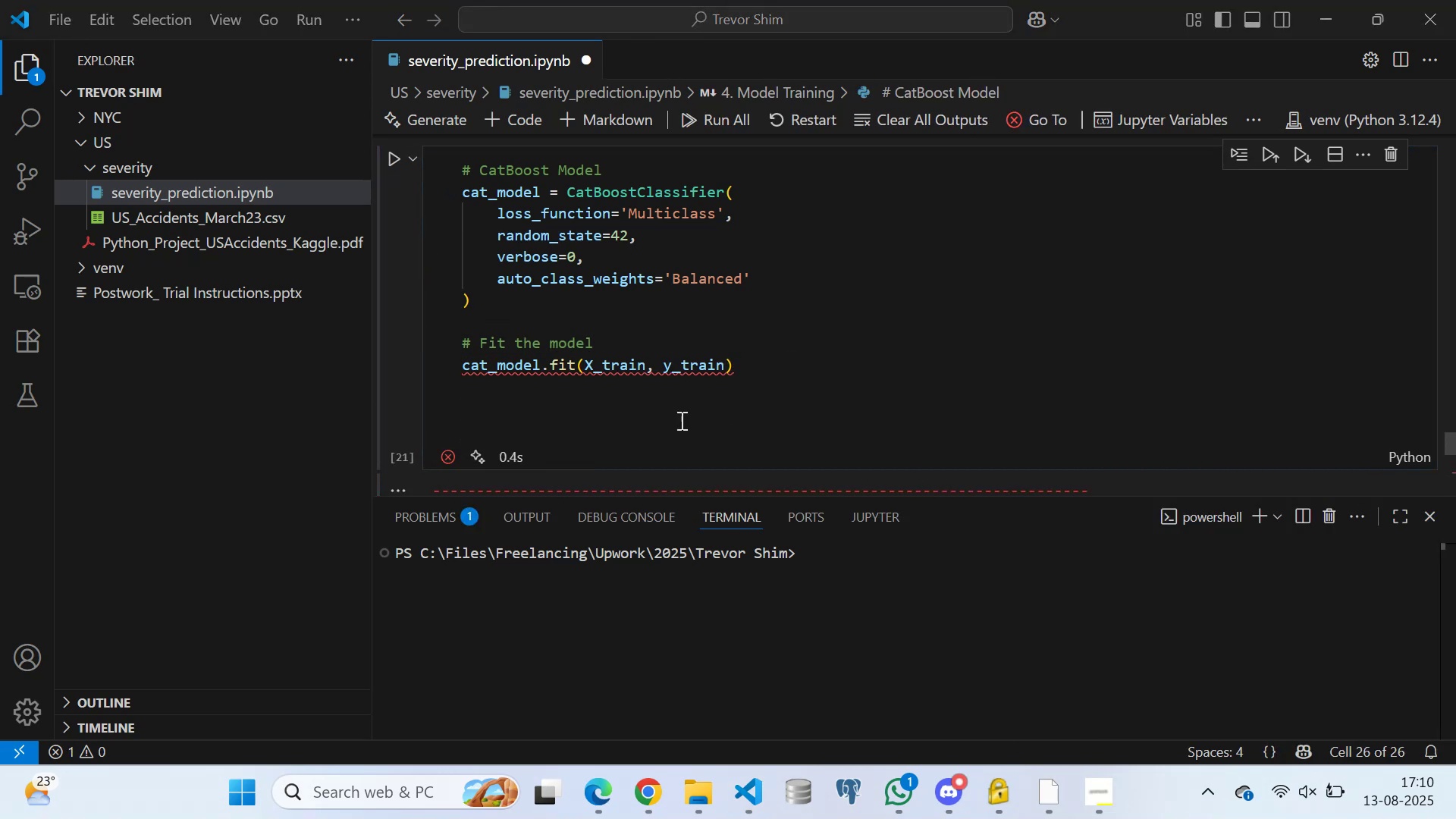 
scroll: coordinate [601, 380], scroll_direction: down, amount: 18.0
 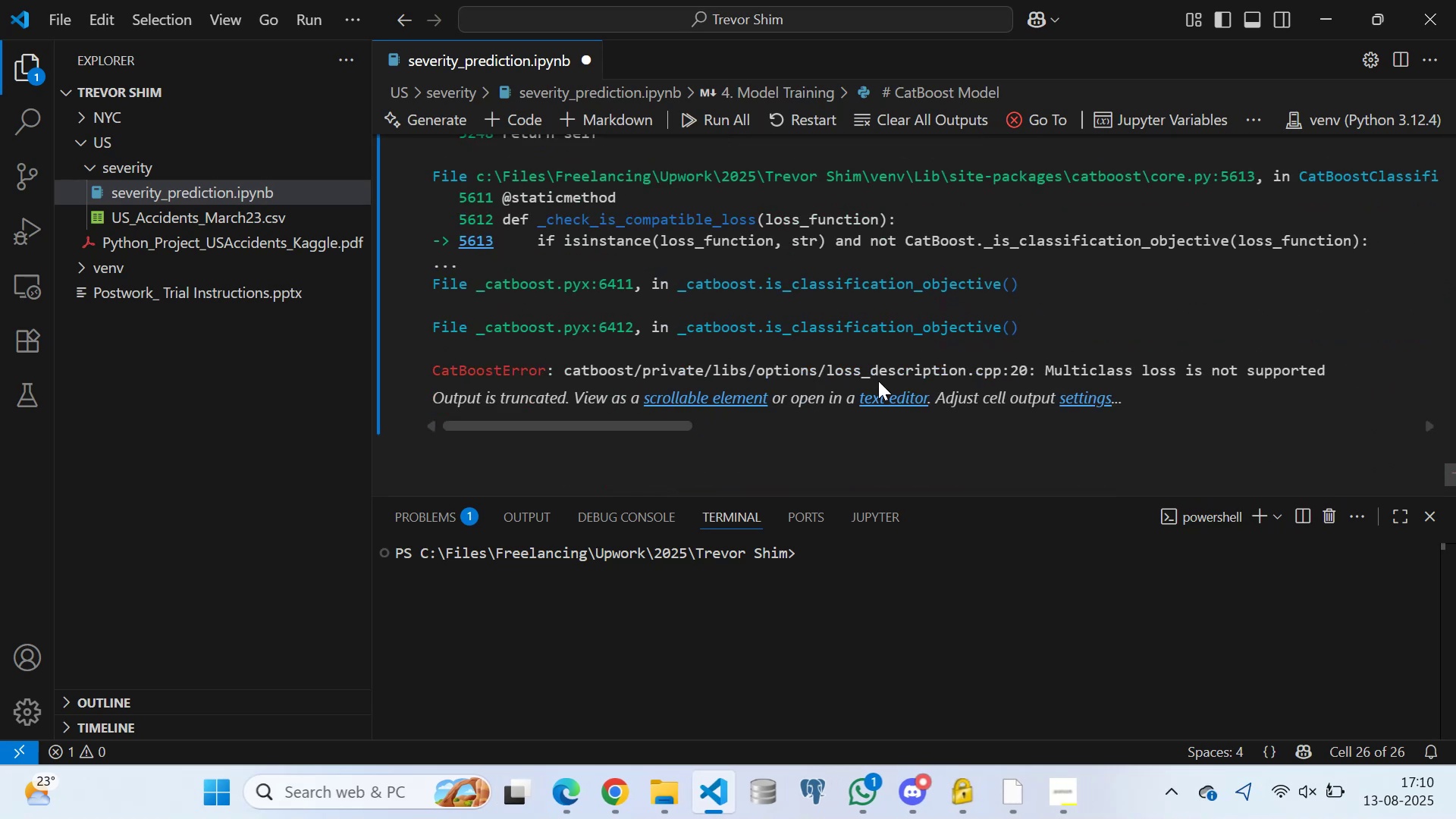 
wait(7.9)
 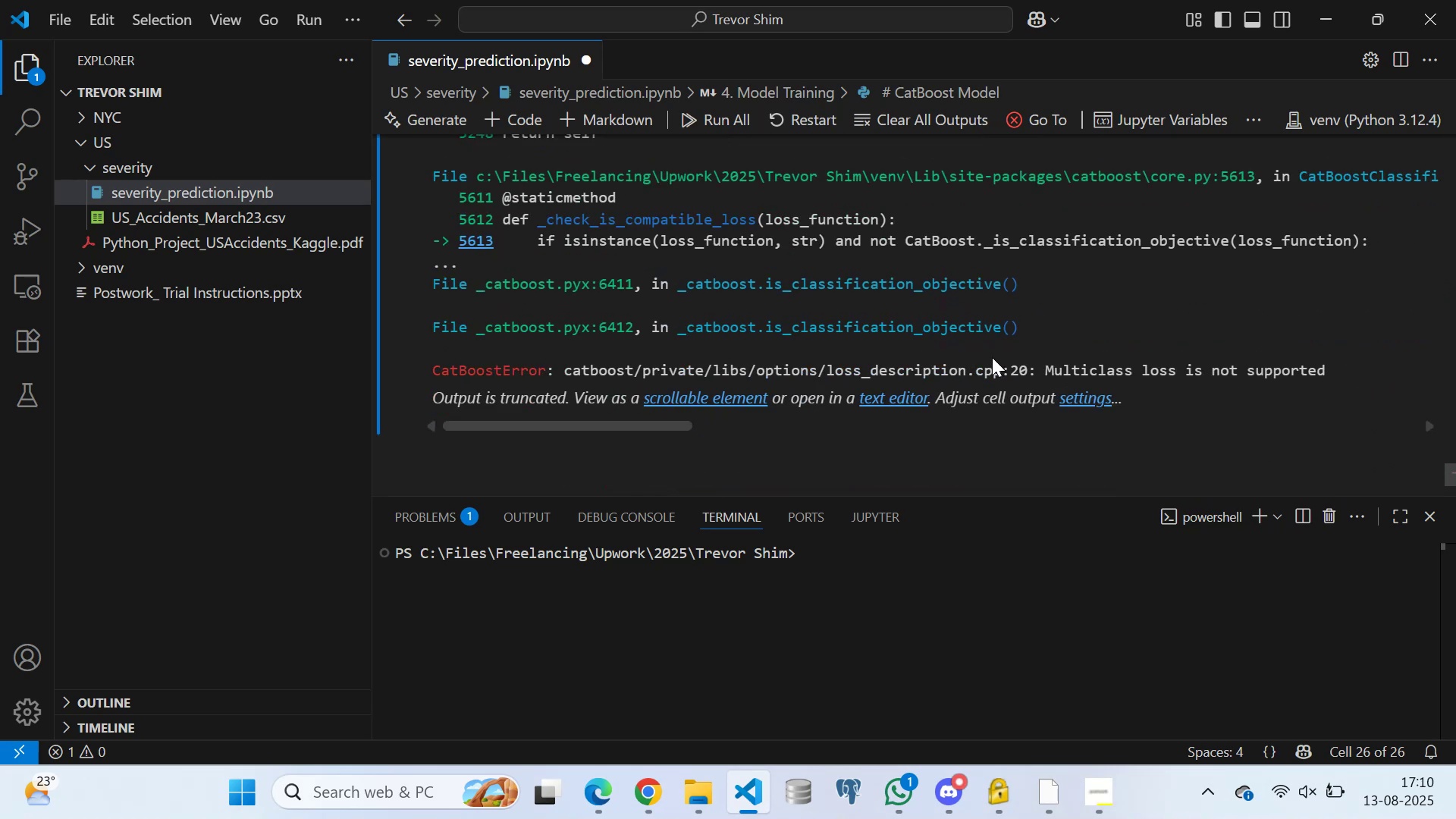 
left_click([561, 802])
 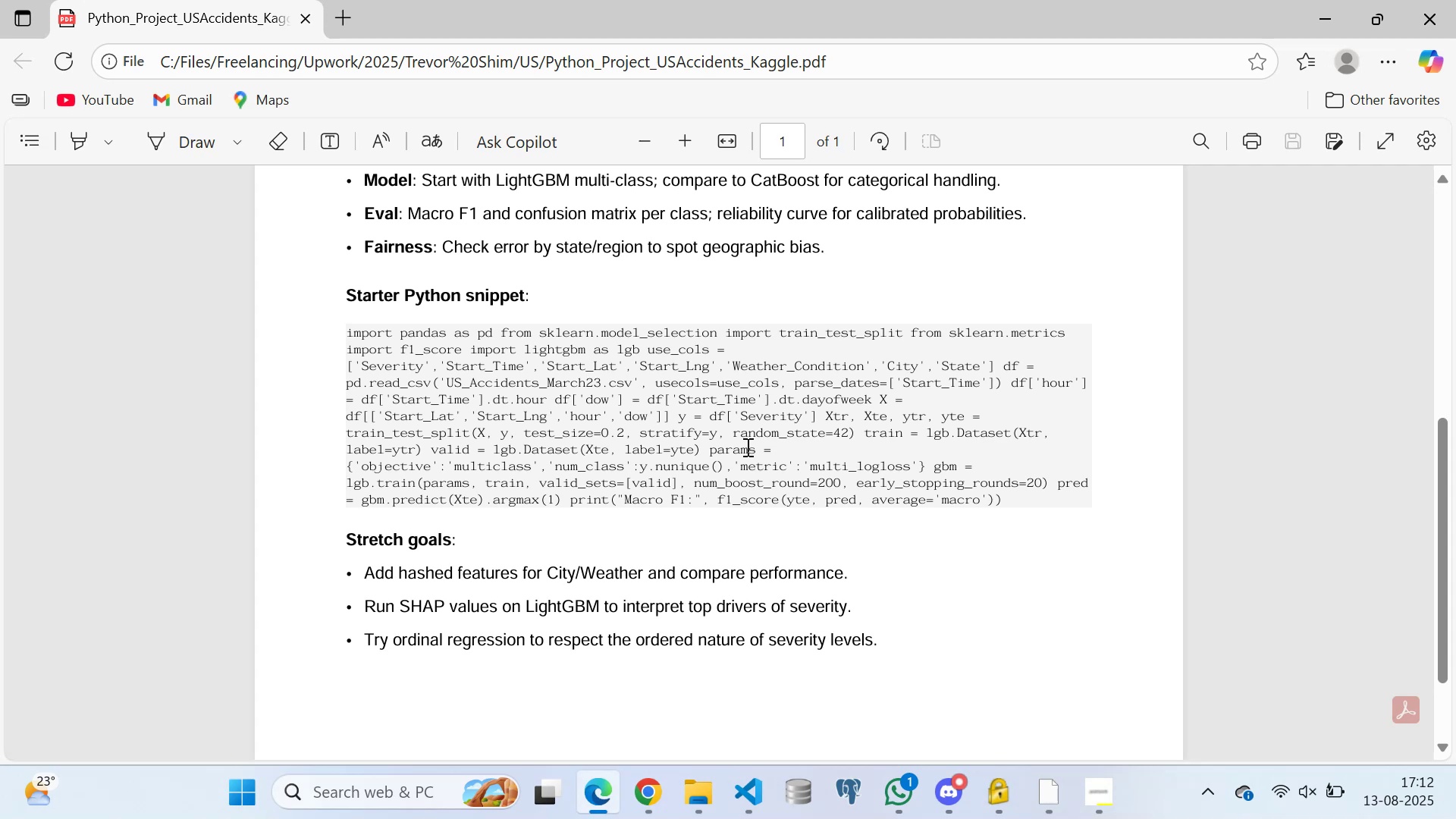 
wait(115.07)
 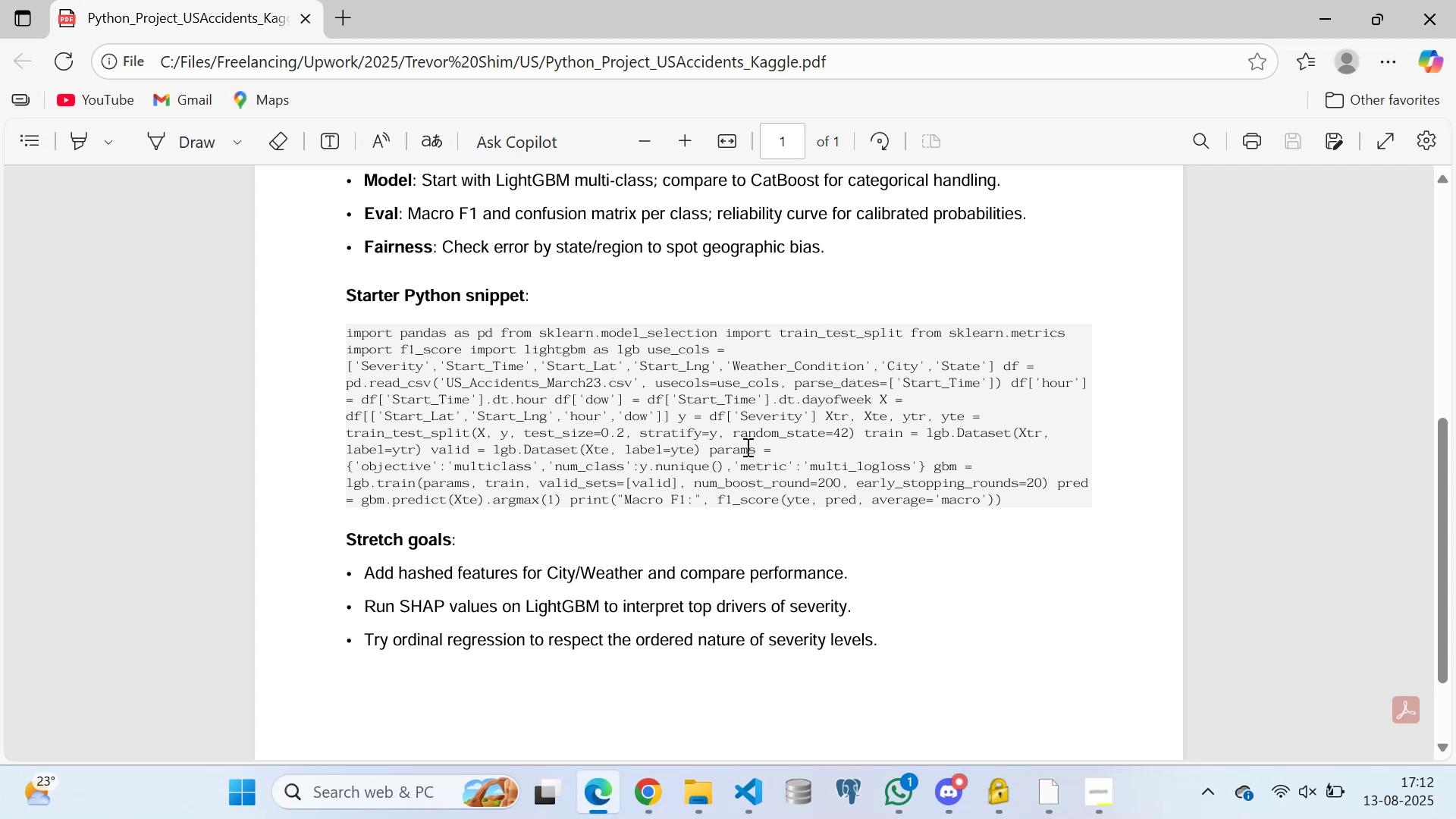 
double_click([743, 394])
 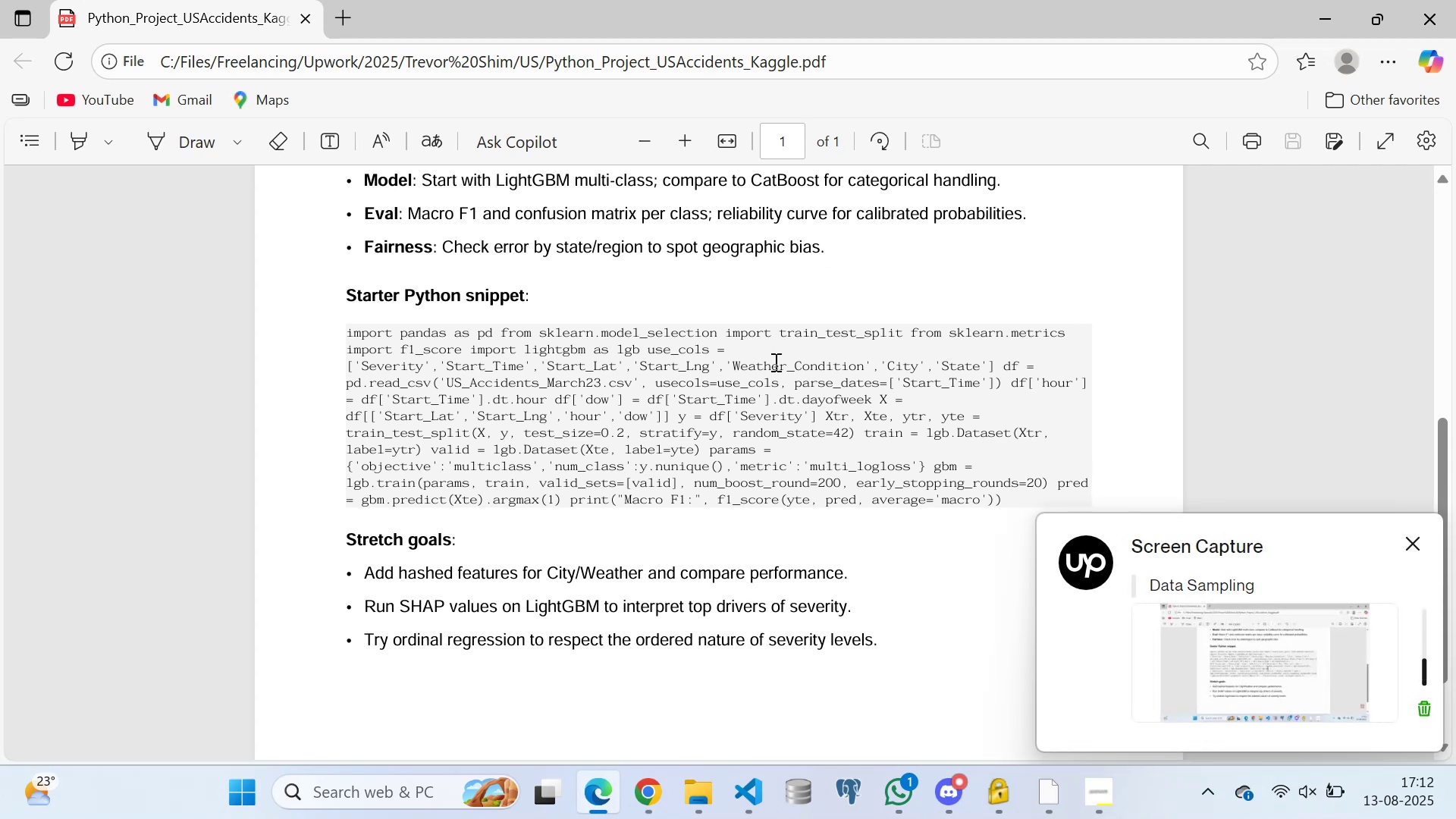 
triple_click([785, 354])
 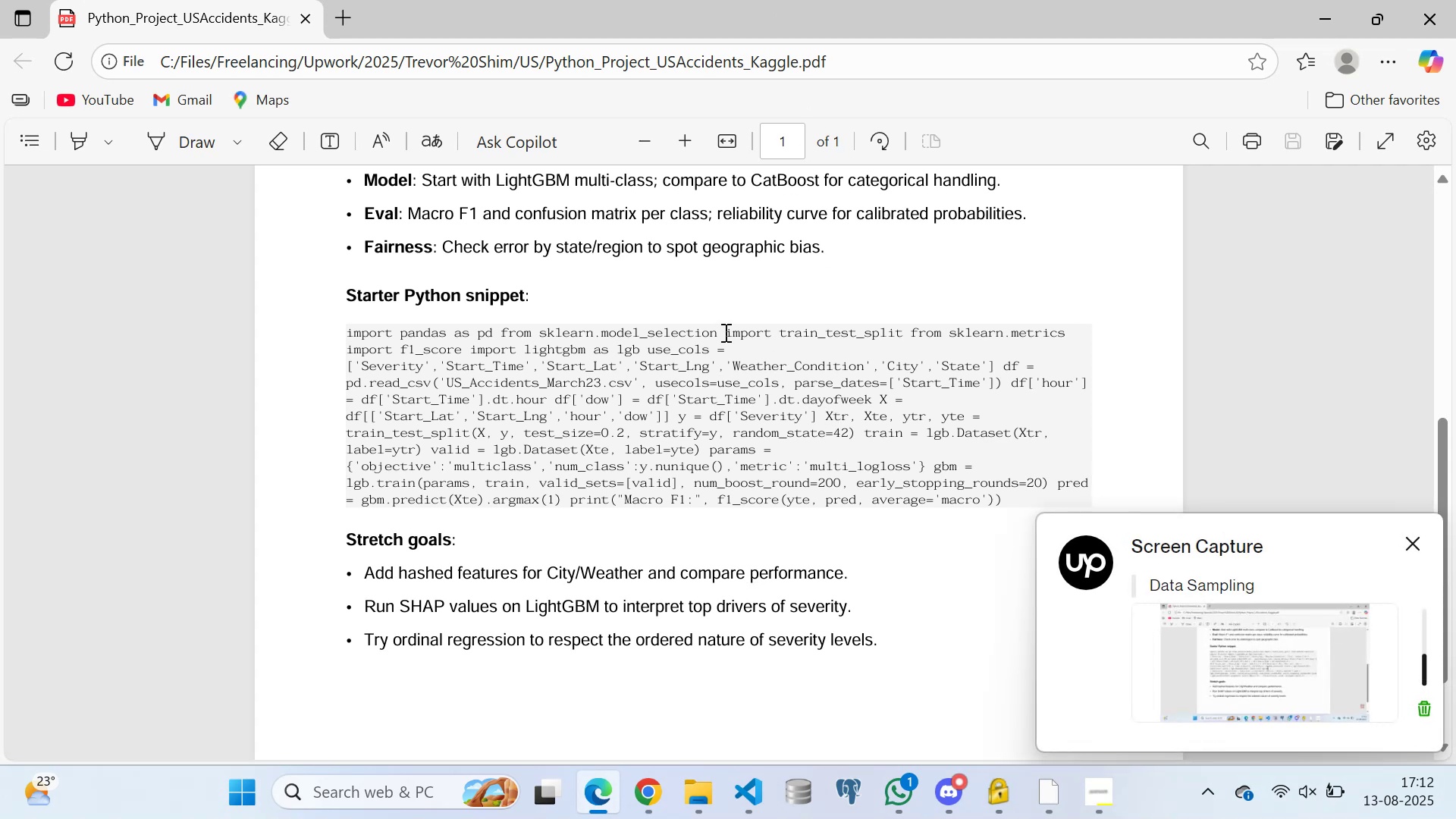 
triple_click([724, 332])
 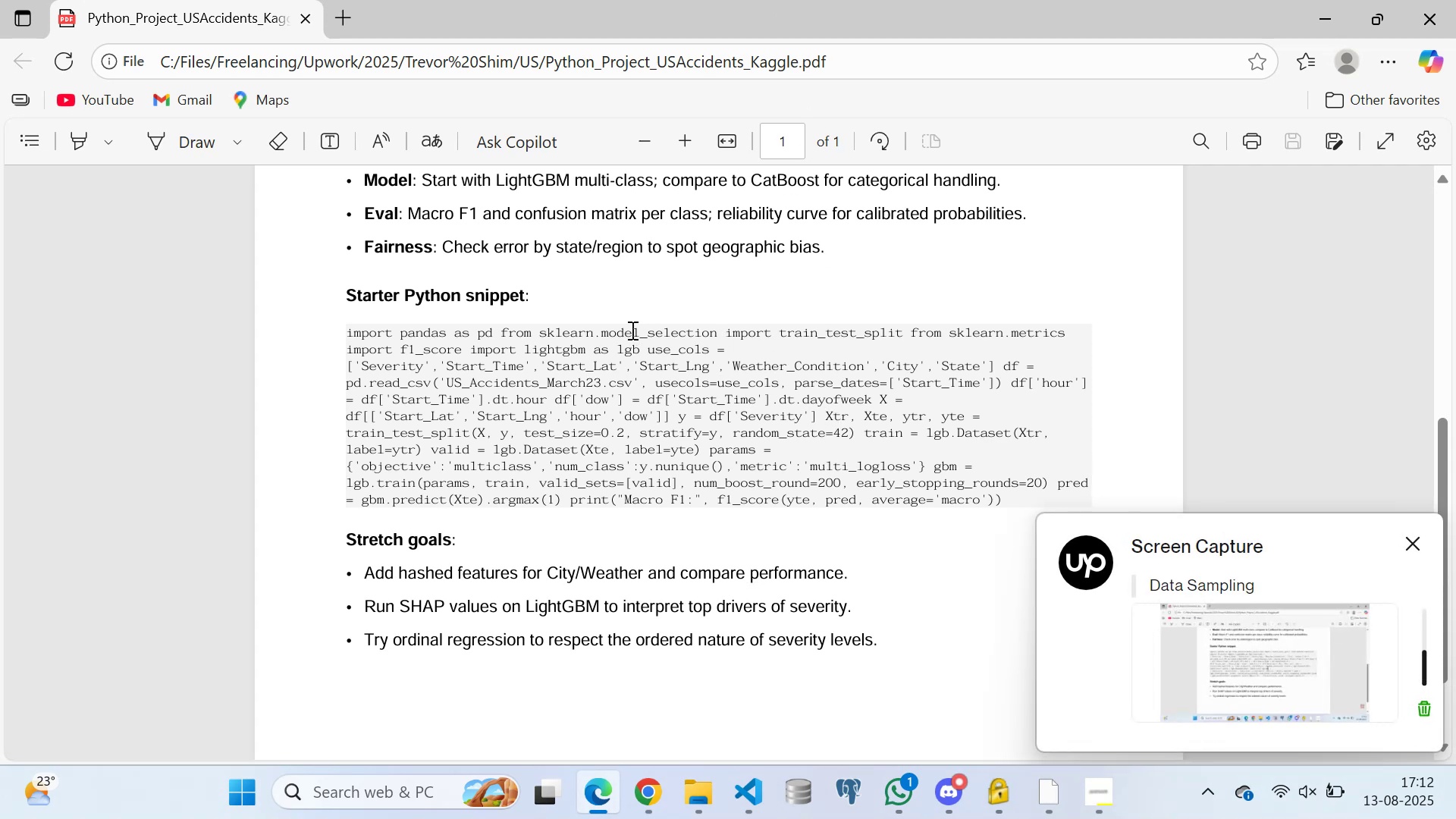 
triple_click([631, 330])
 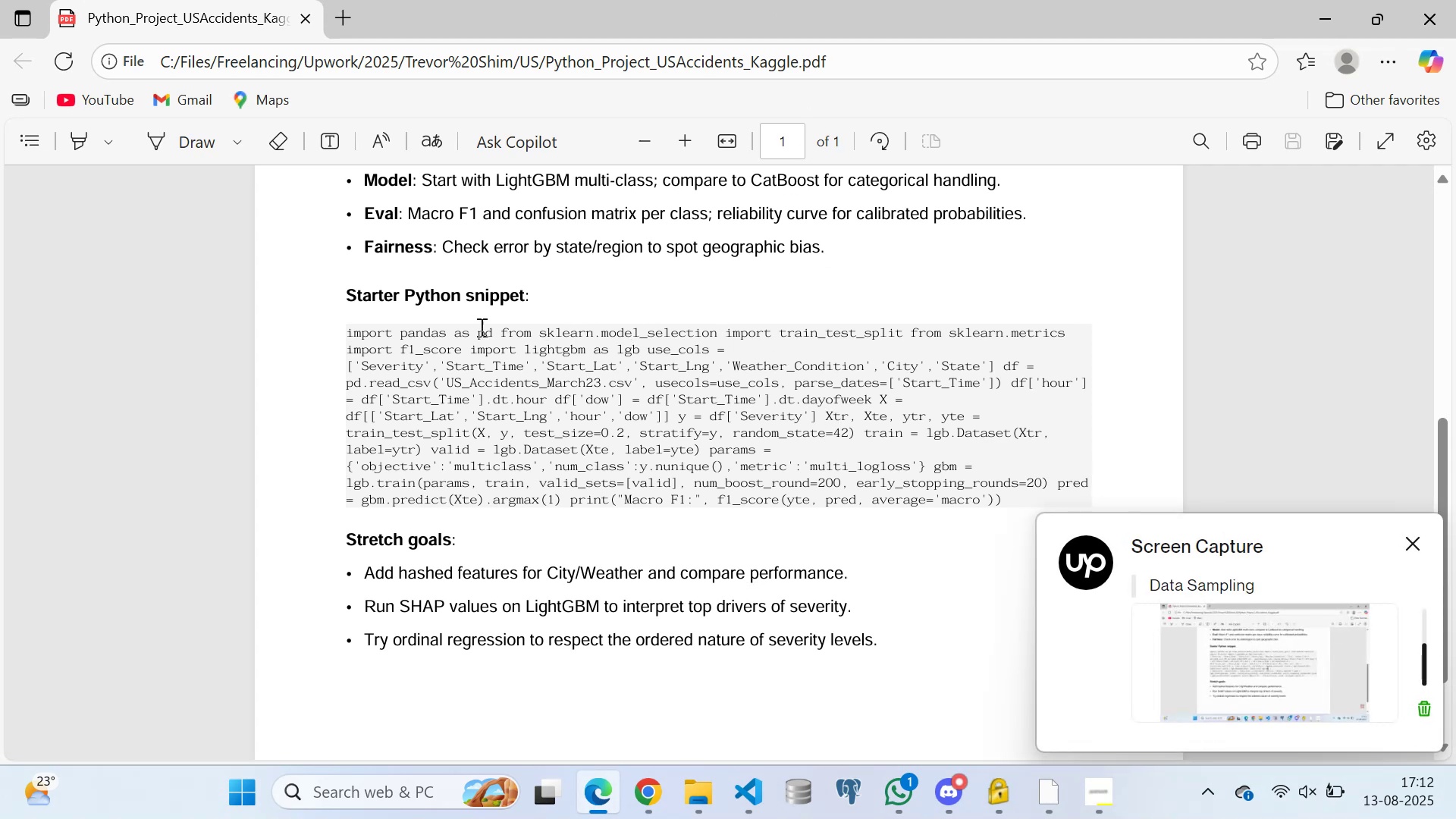 
triple_click([434, 308])
 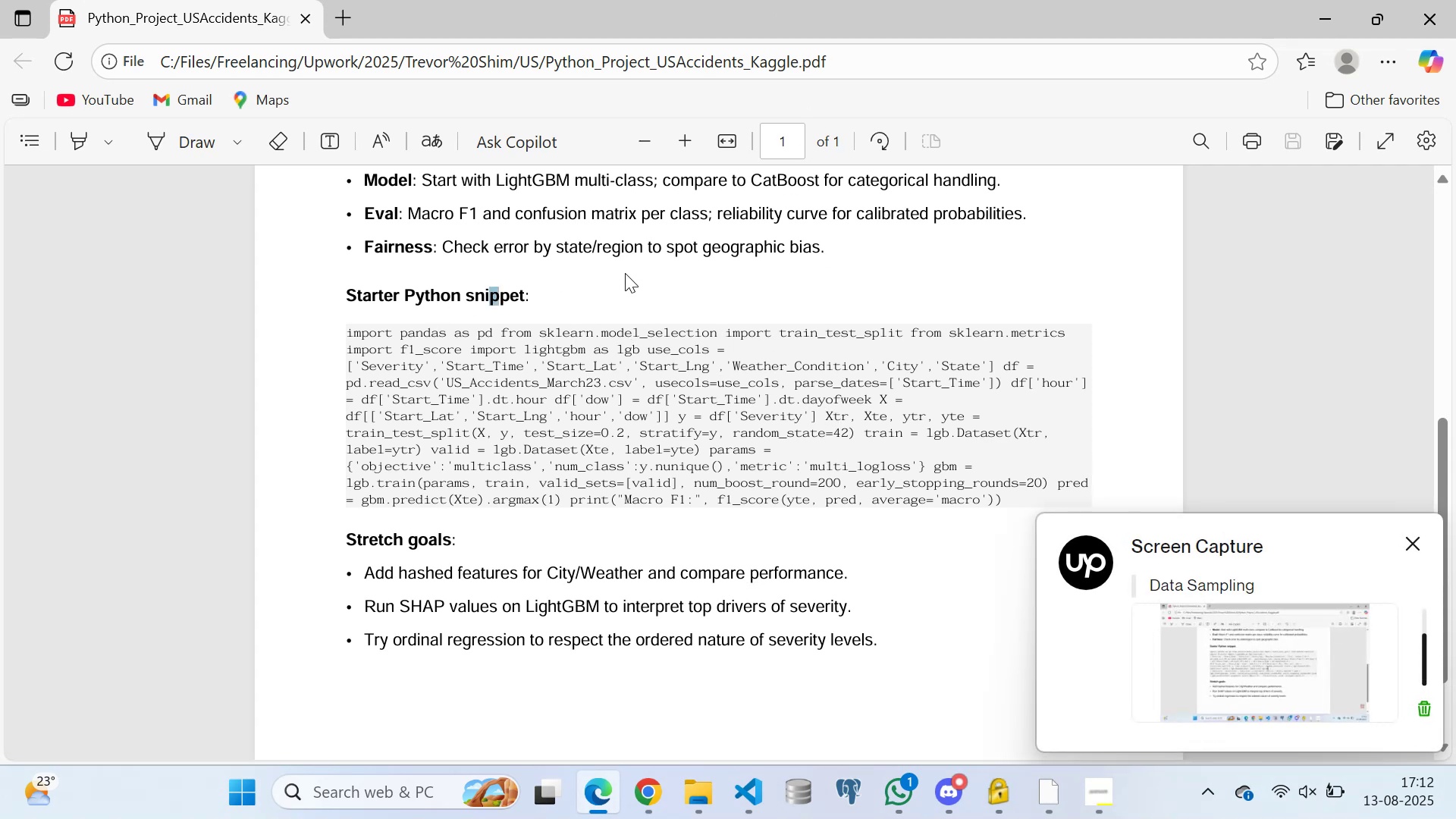 
triple_click([643, 247])
 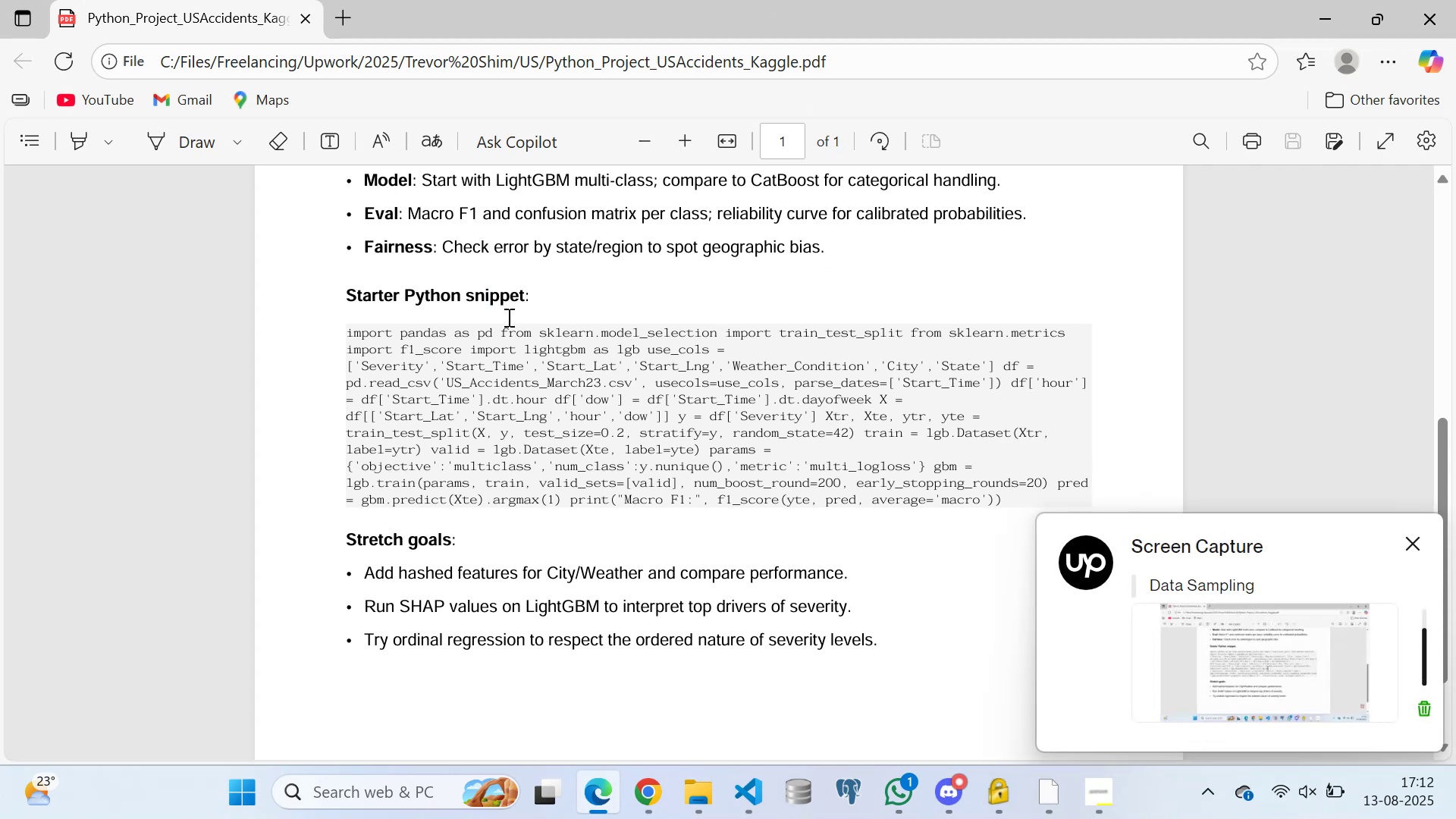 
triple_click([507, 323])
 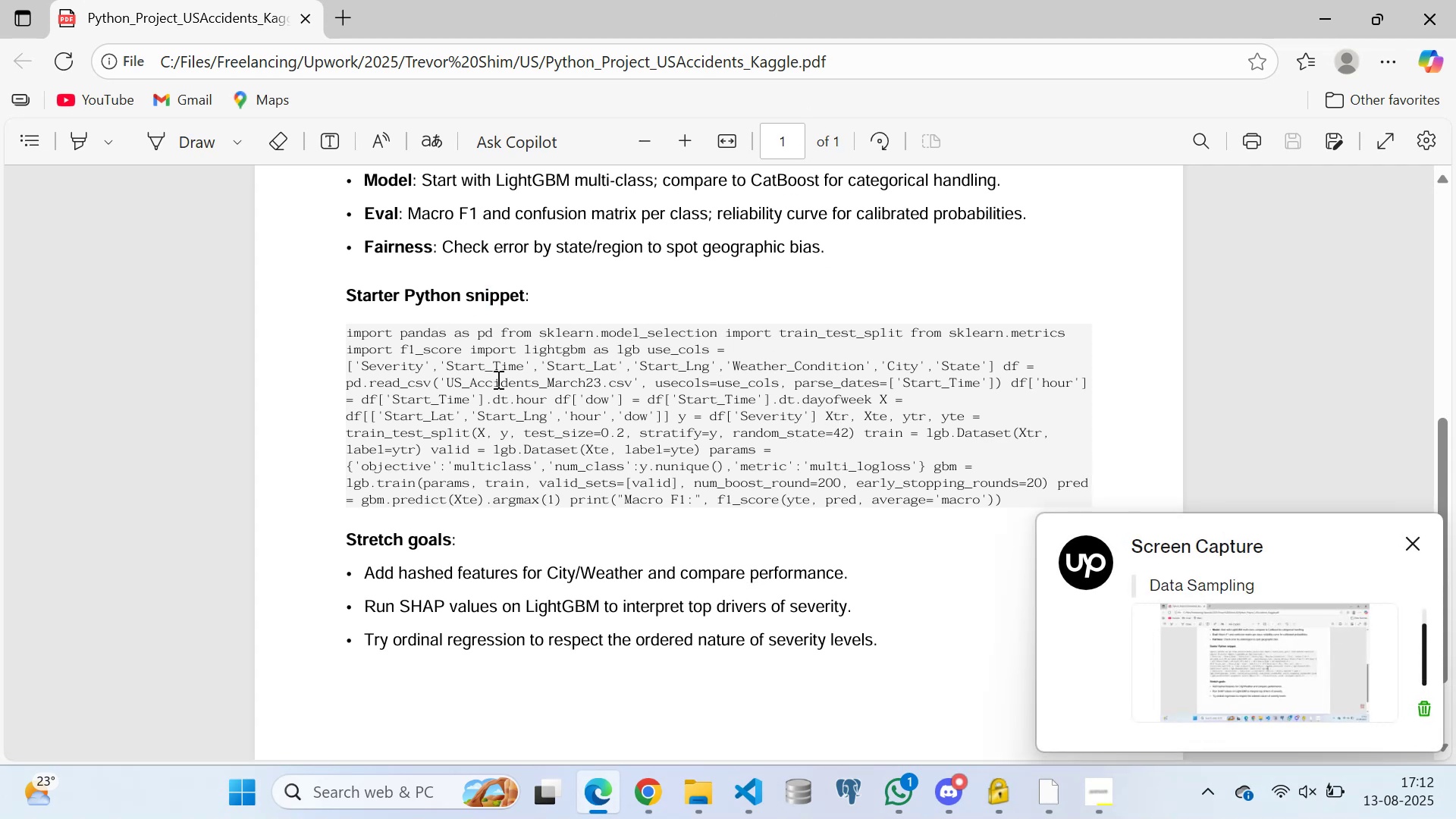 
triple_click([497, 379])
 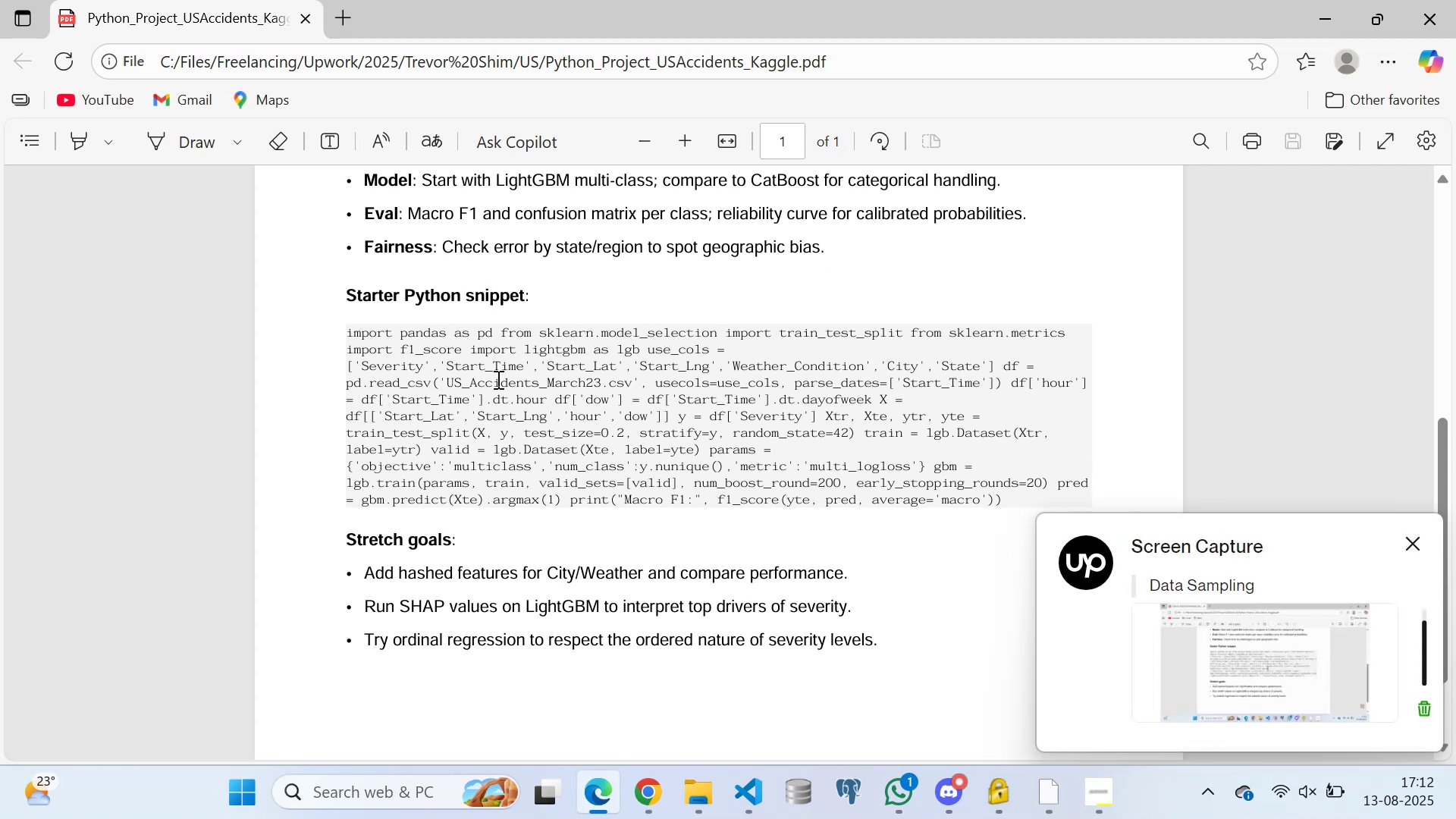 
left_click_drag(start_coordinate=[535, 364], to_coordinate=[537, 359])
 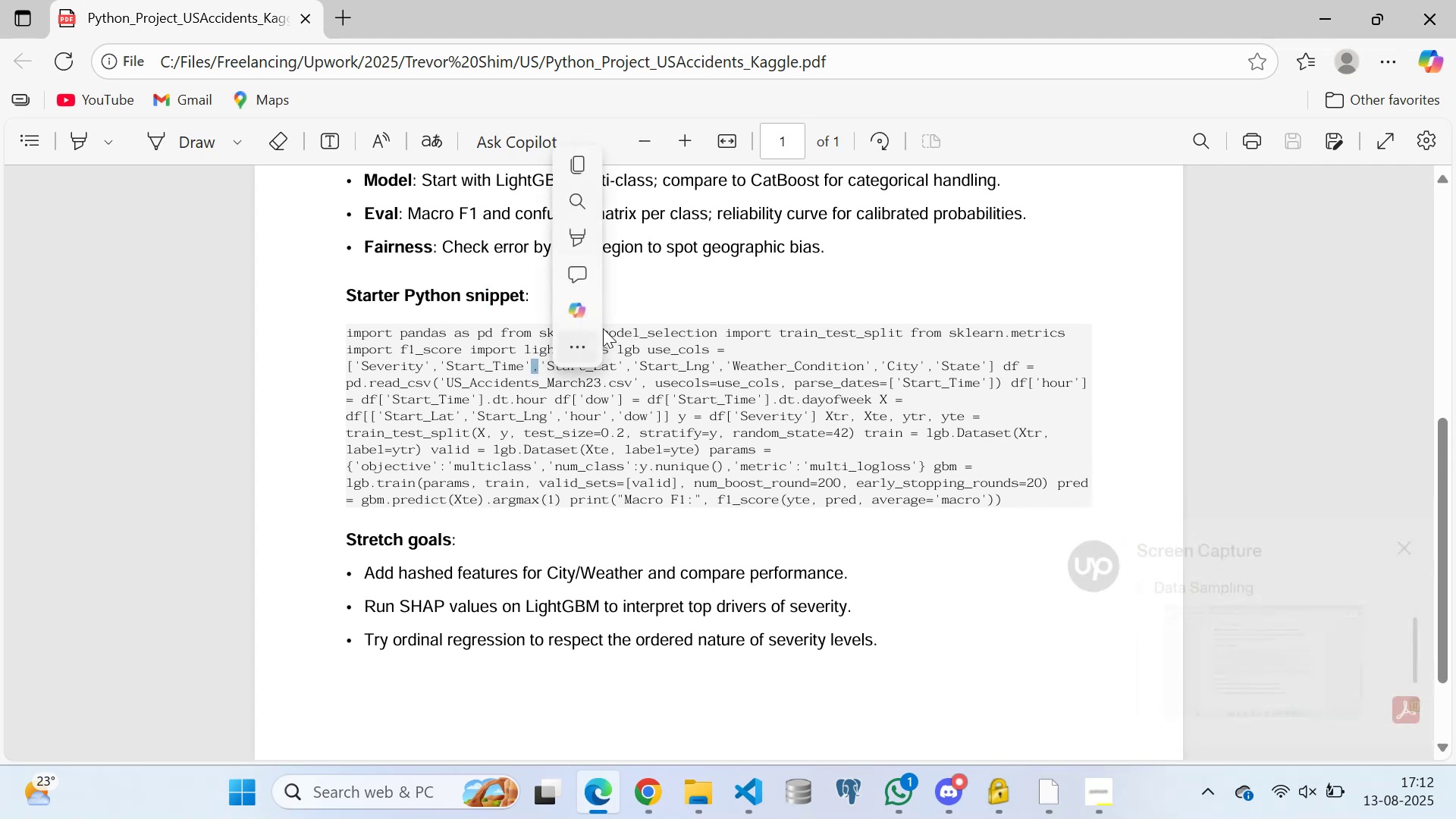 
triple_click([607, 325])
 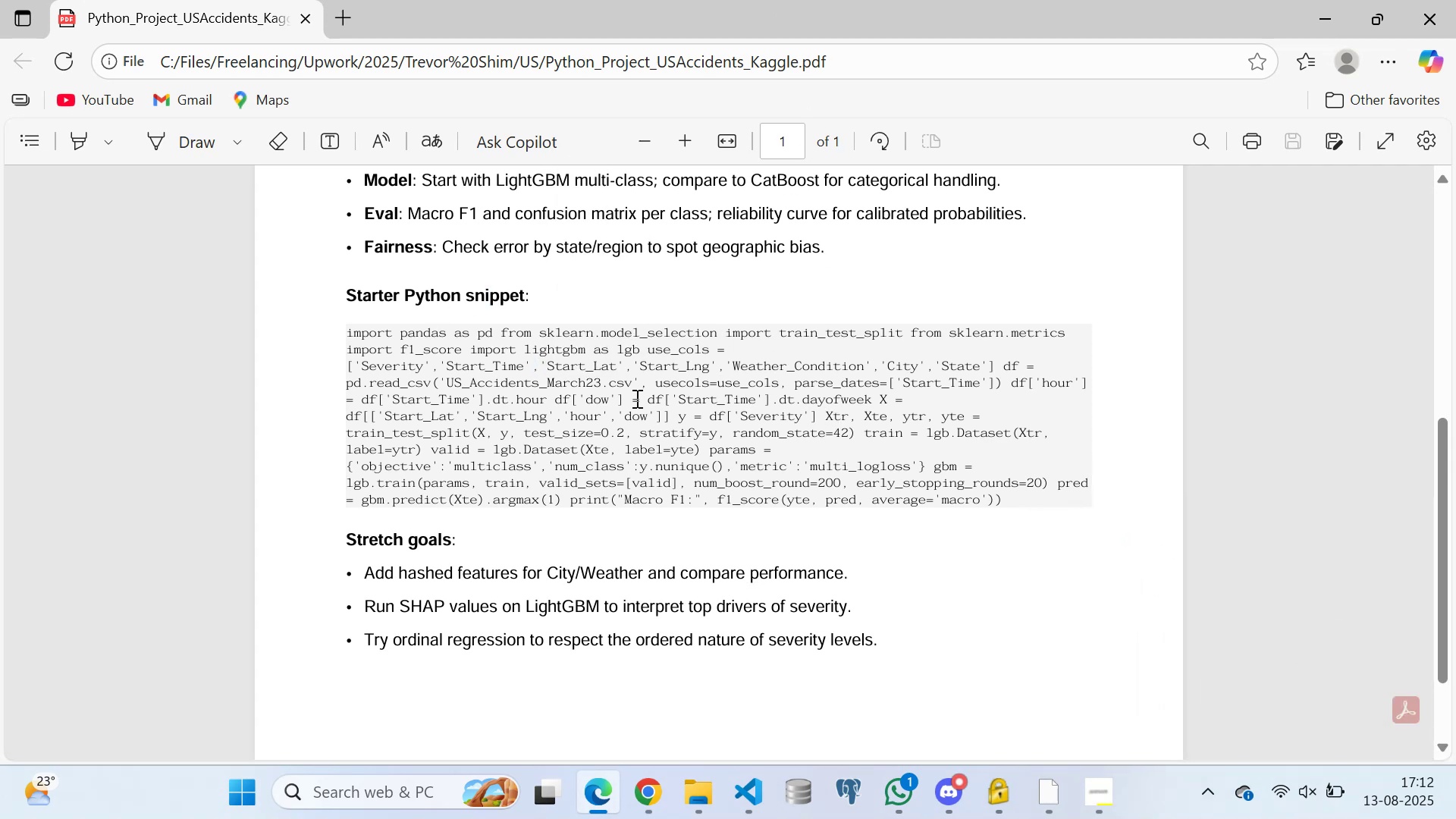 
left_click([626, 410])
 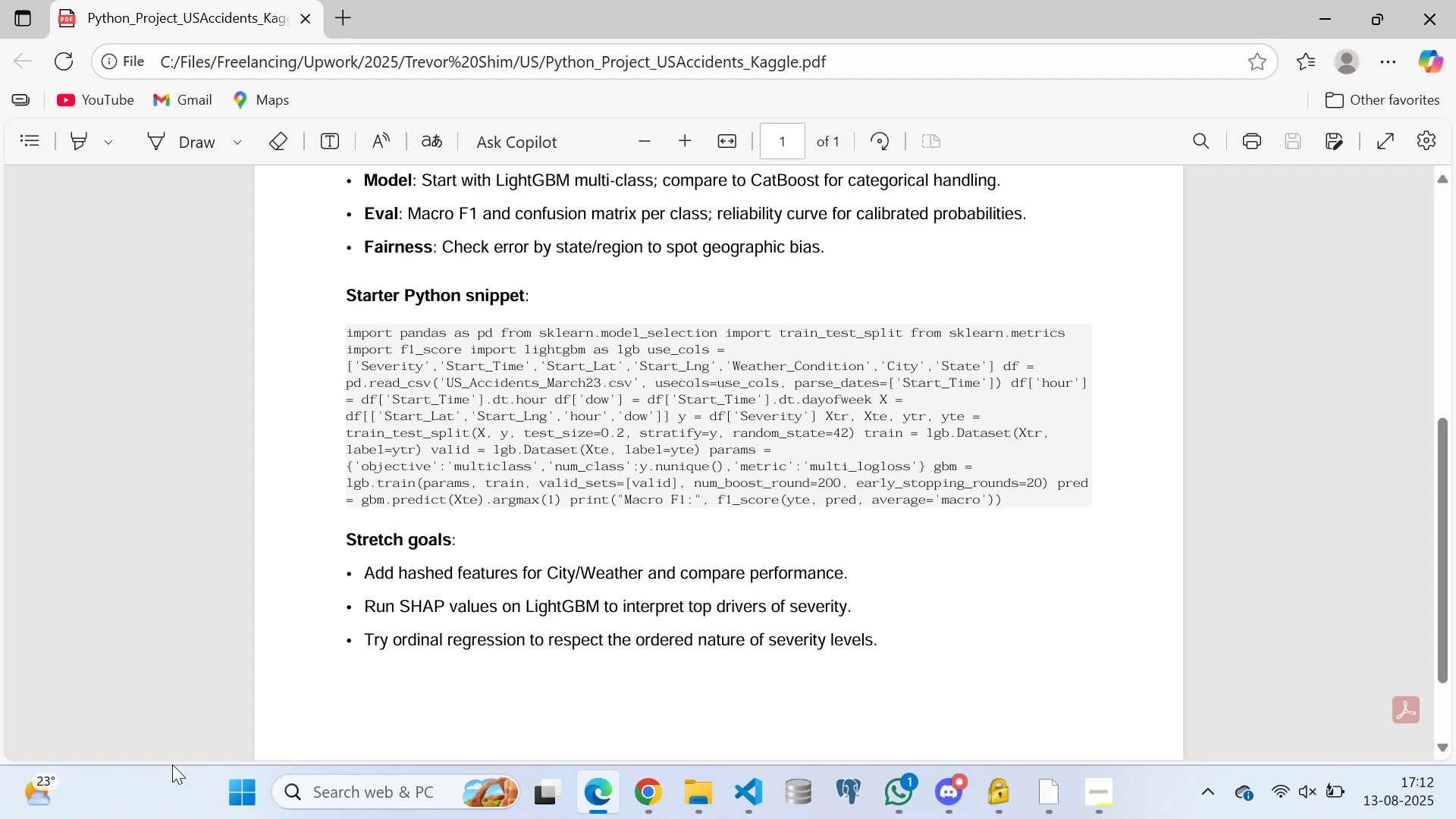 
wait(12.38)
 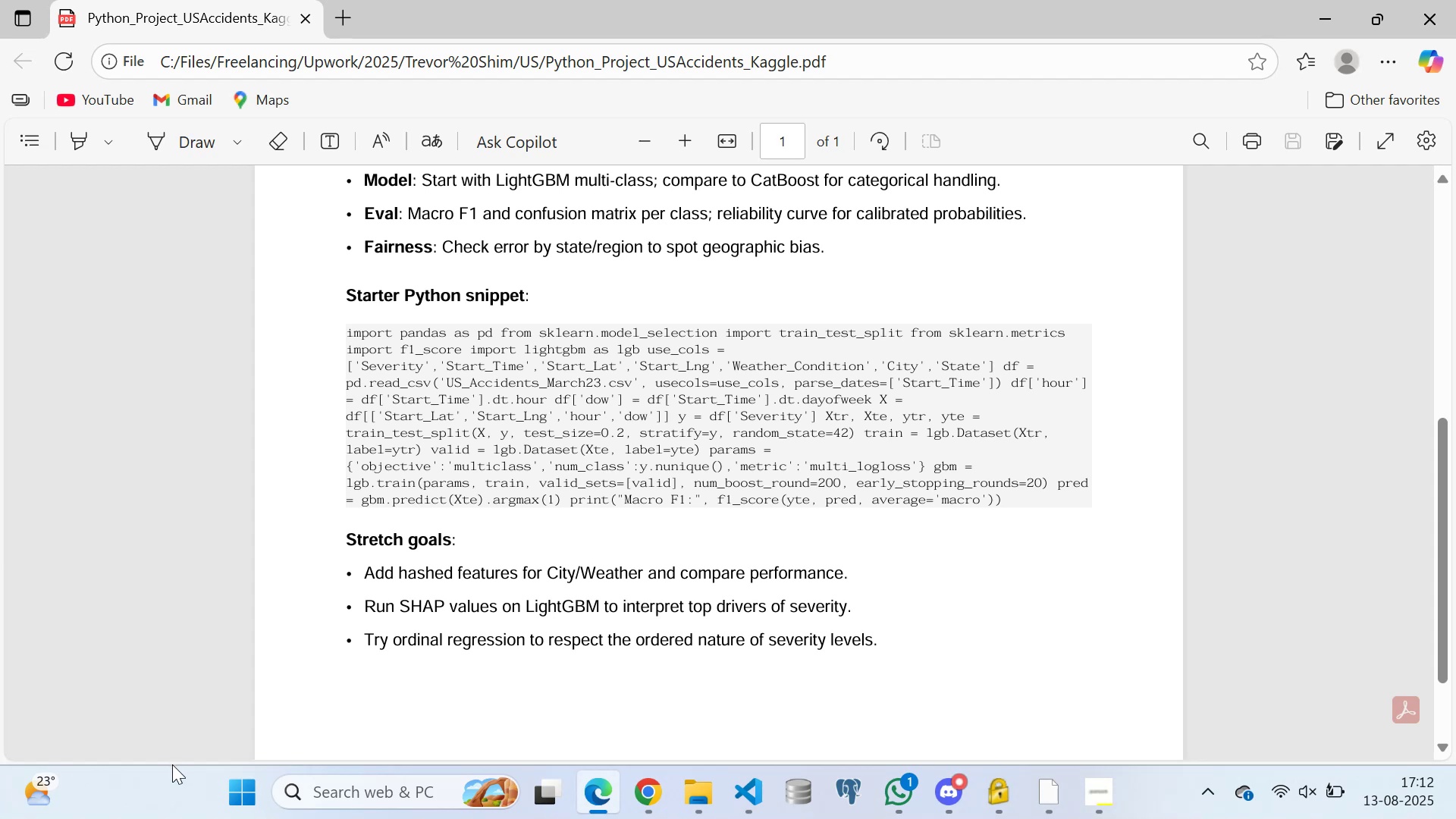 
scroll: coordinate [634, 410], scroll_direction: none, amount: 0.0
 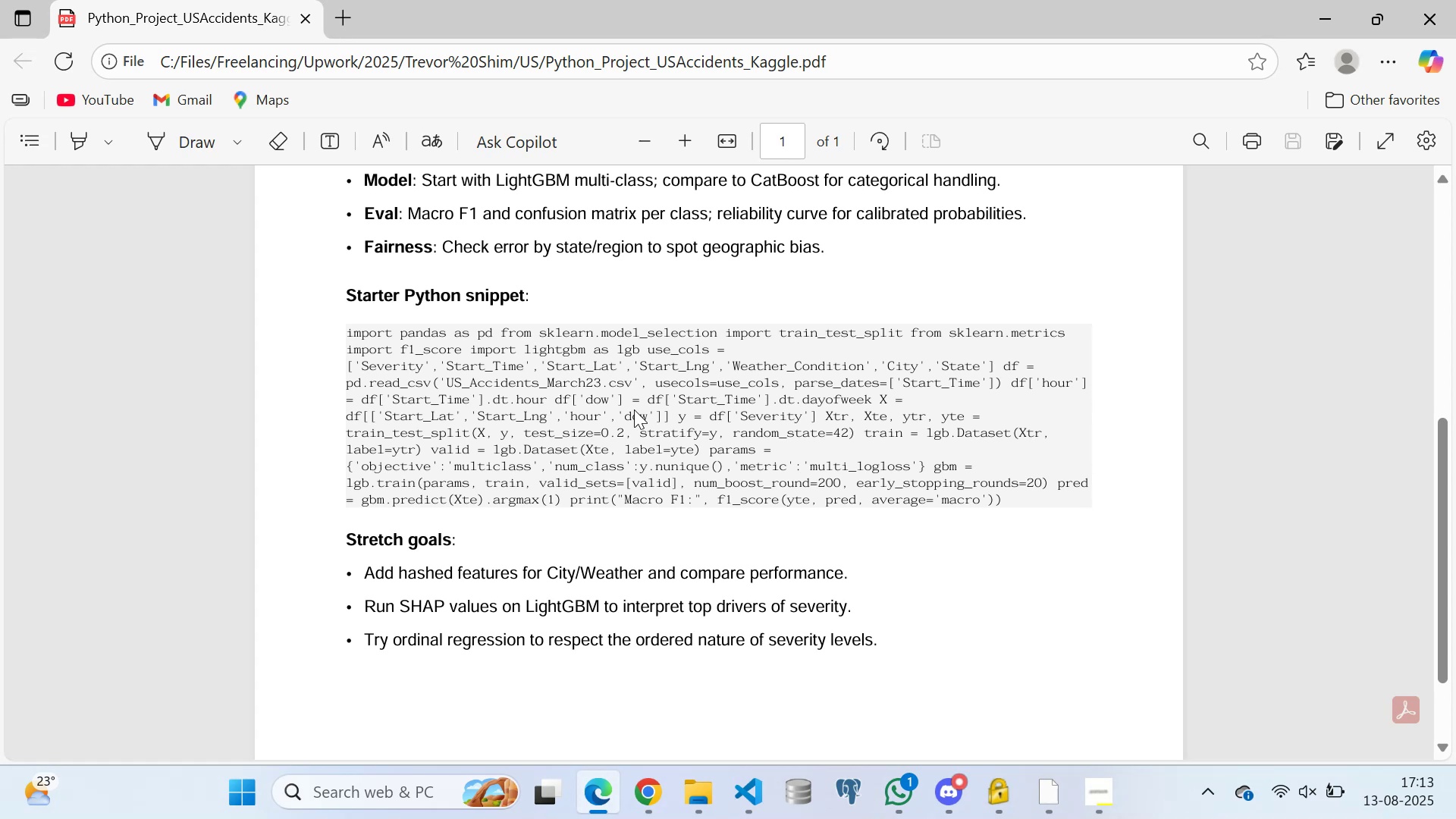 
wait(50.0)
 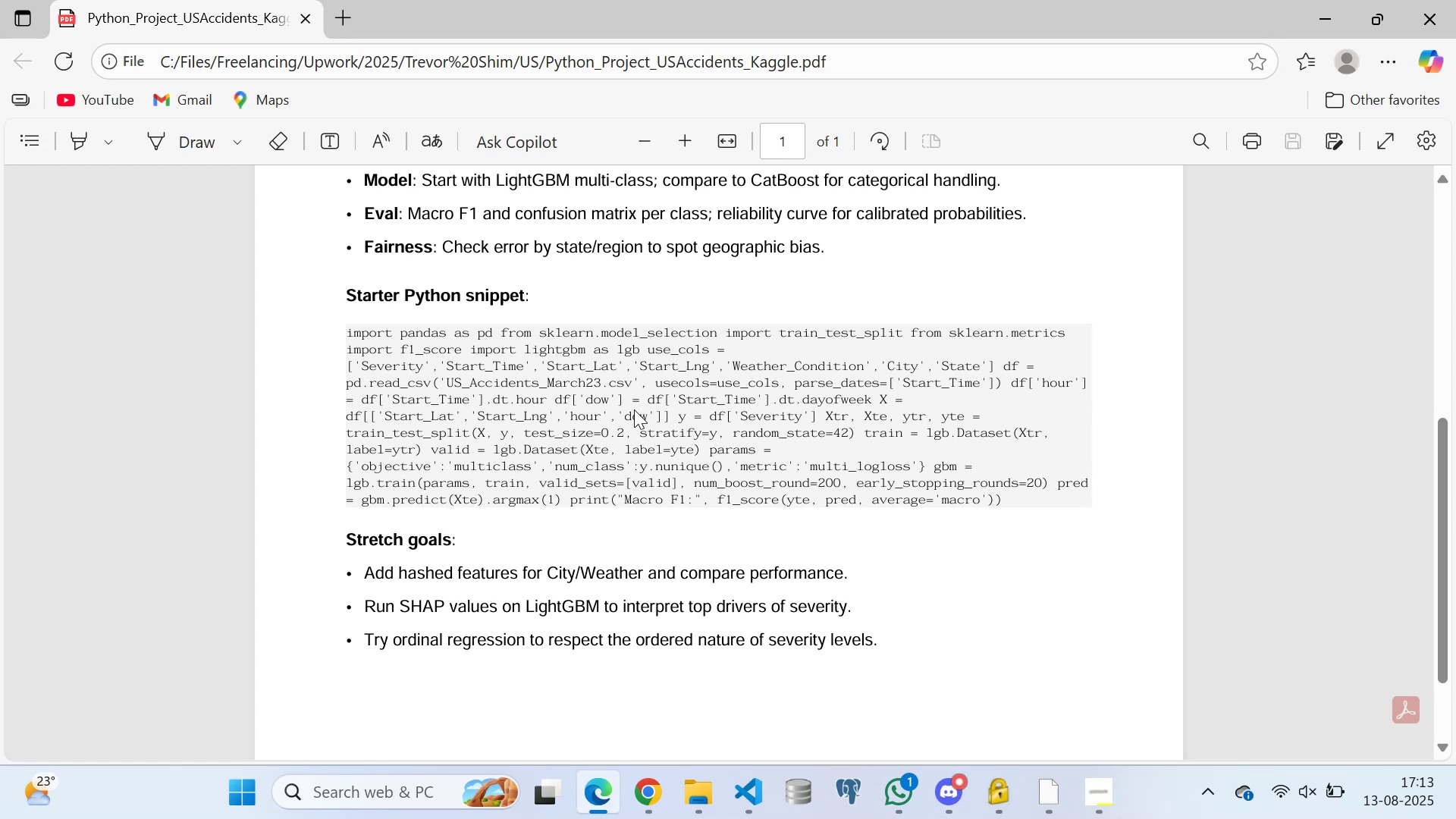 
key(Space)
 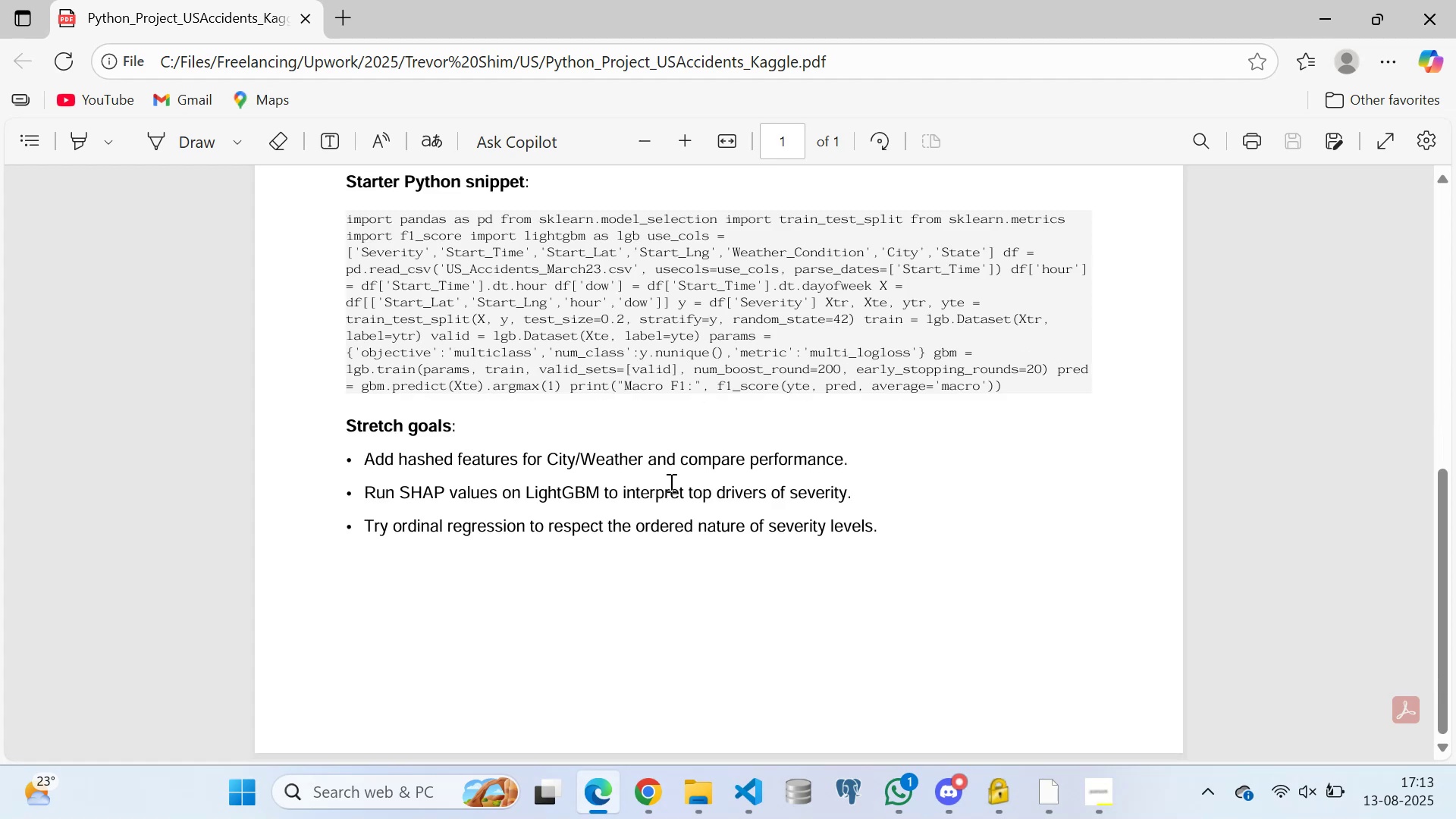 
wait(7.11)
 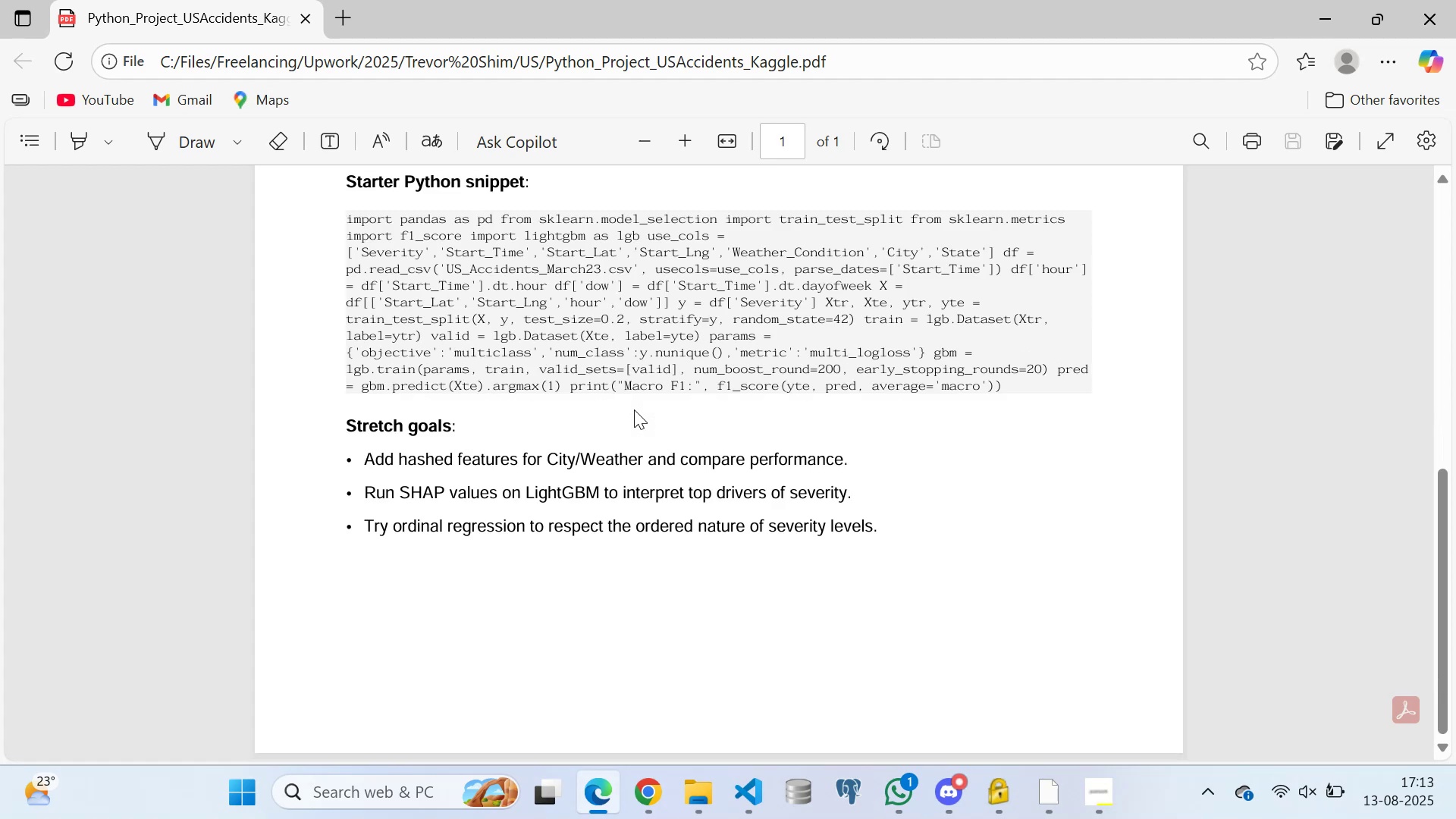 
scroll: coordinate [652, 403], scroll_direction: up, amount: 2.0
 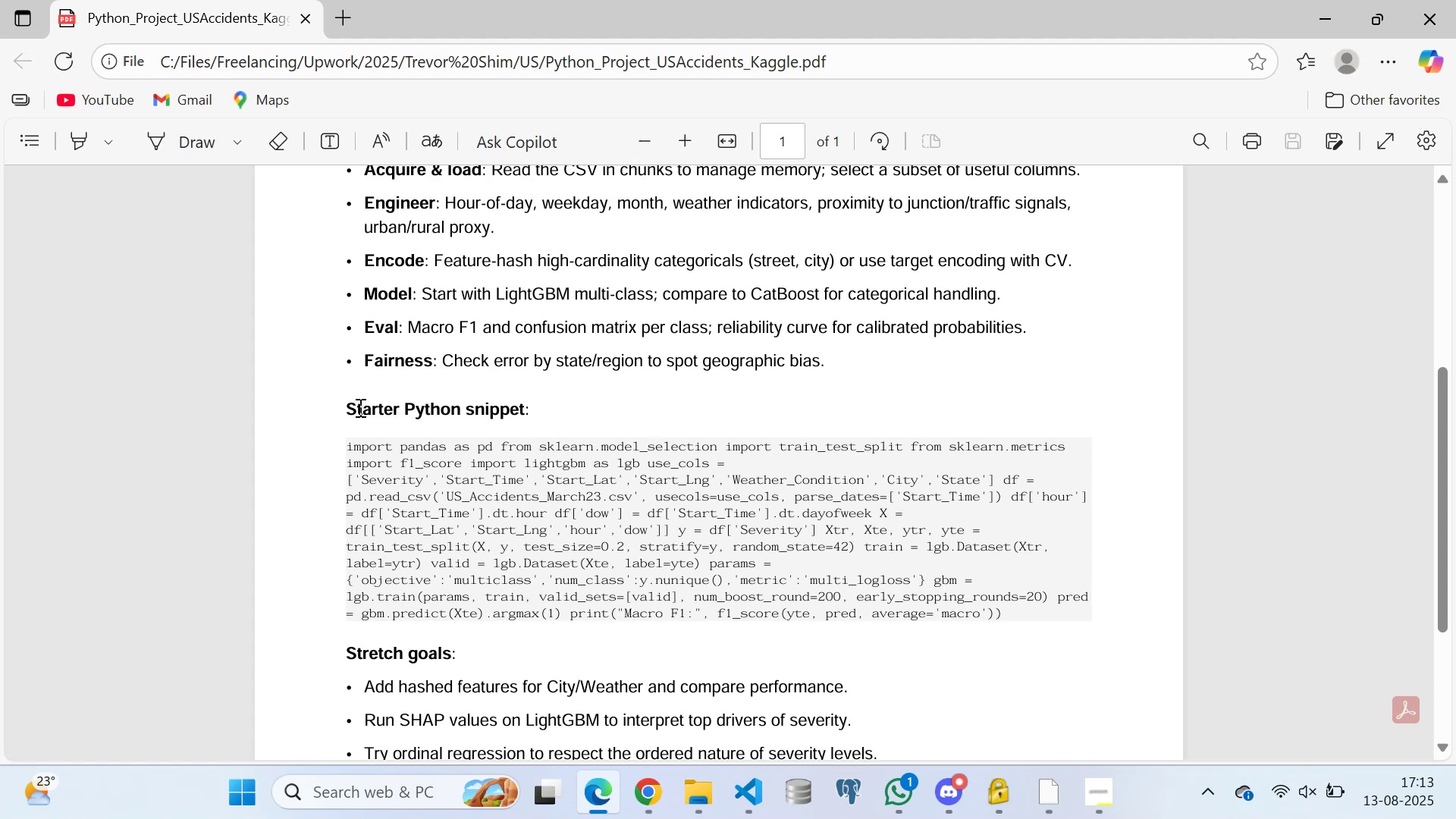 
left_click_drag(start_coordinate=[347, 408], to_coordinate=[537, 414])
 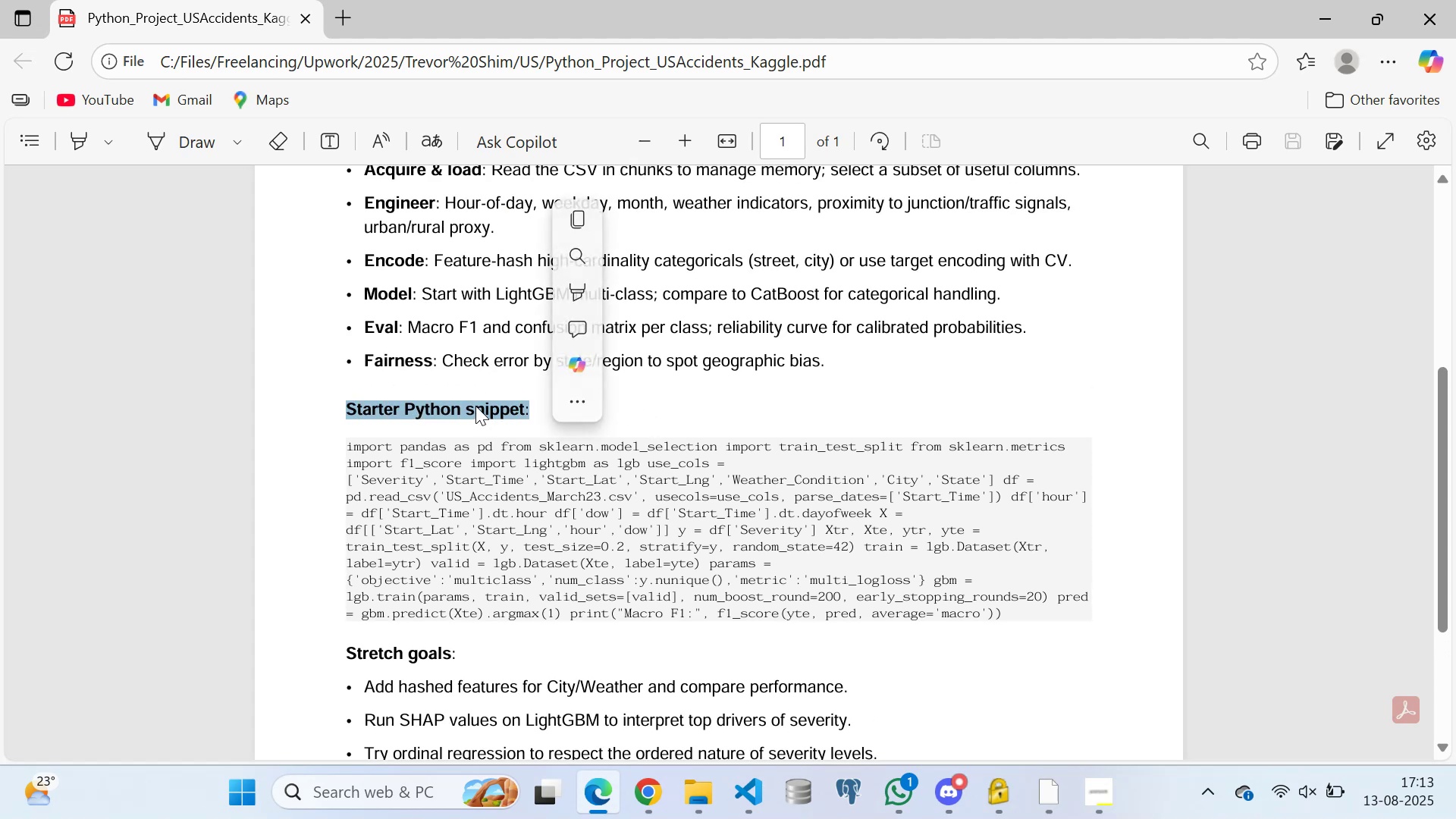 
left_click([475, 406])
 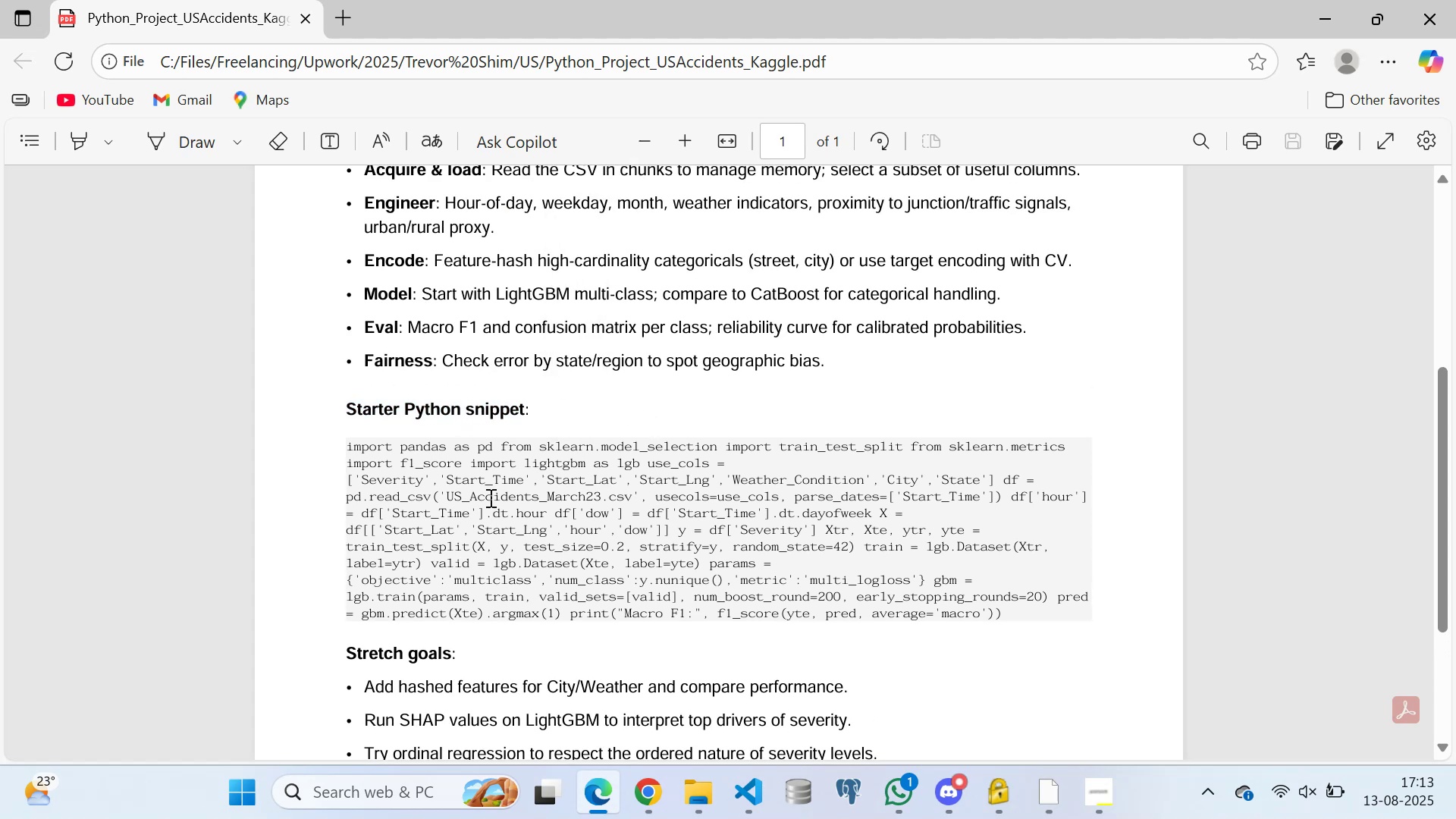 
left_click([491, 500])
 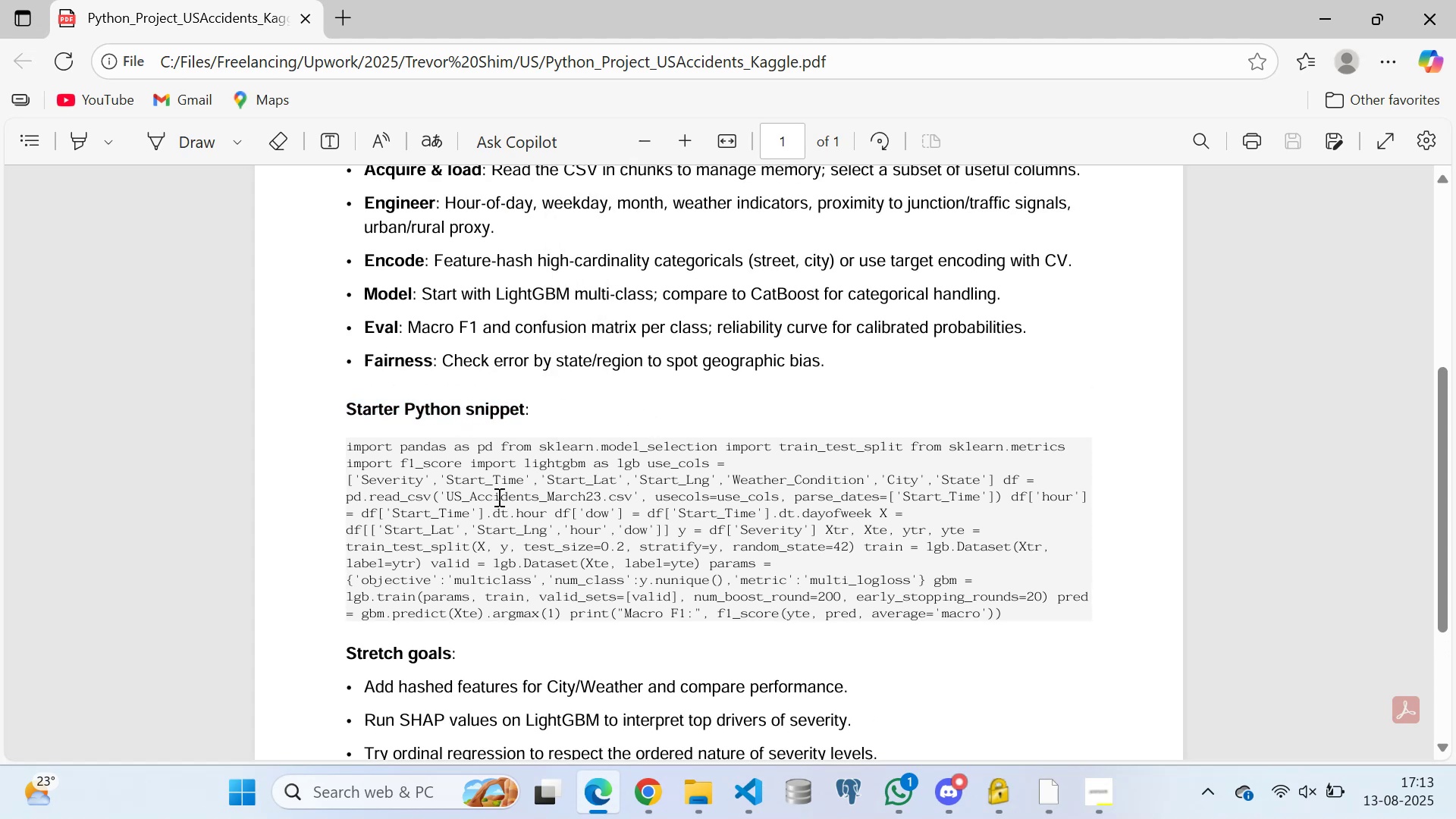 
scroll: coordinate [634, 483], scroll_direction: down, amount: 3.0
 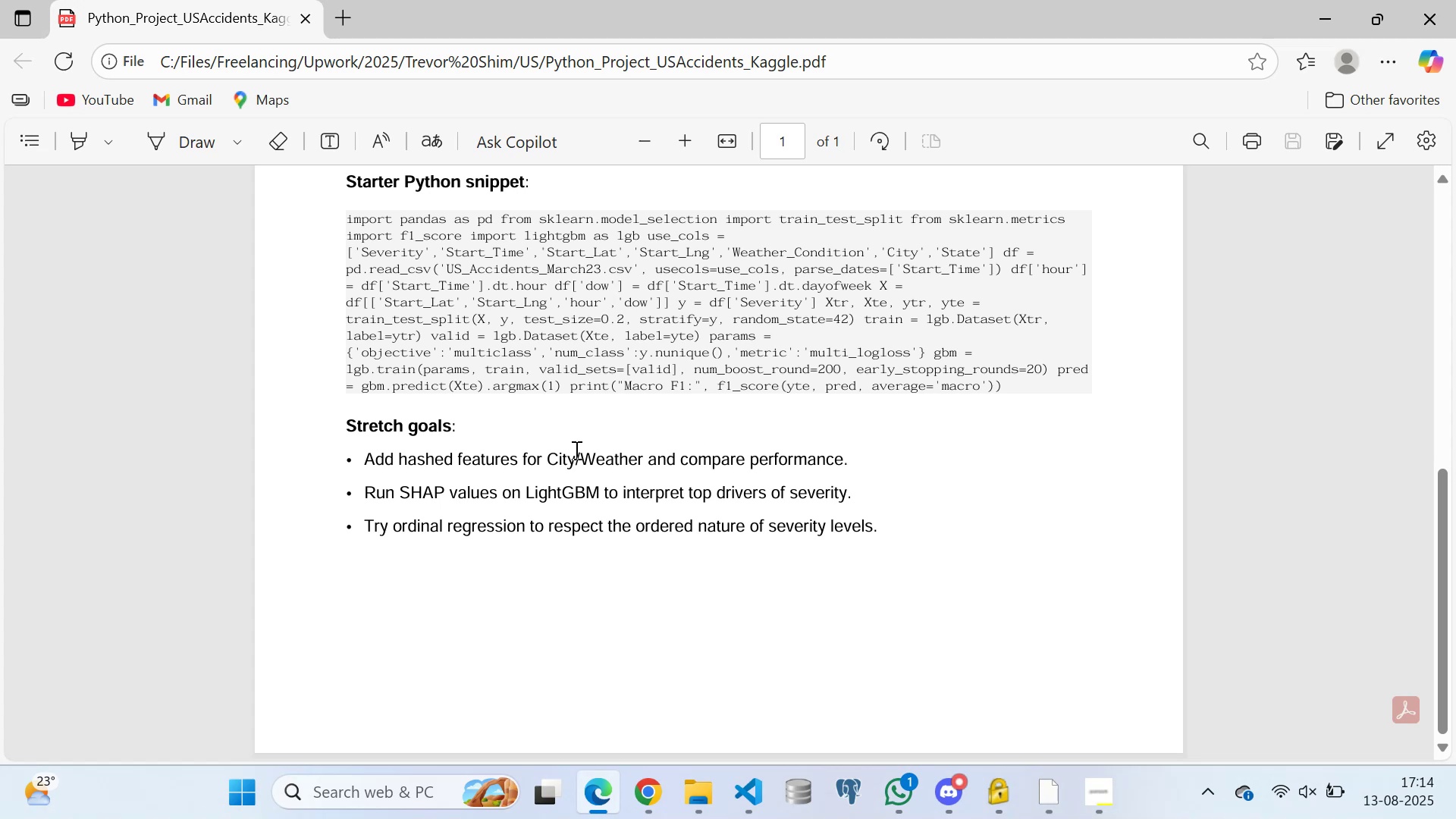 
wait(24.99)
 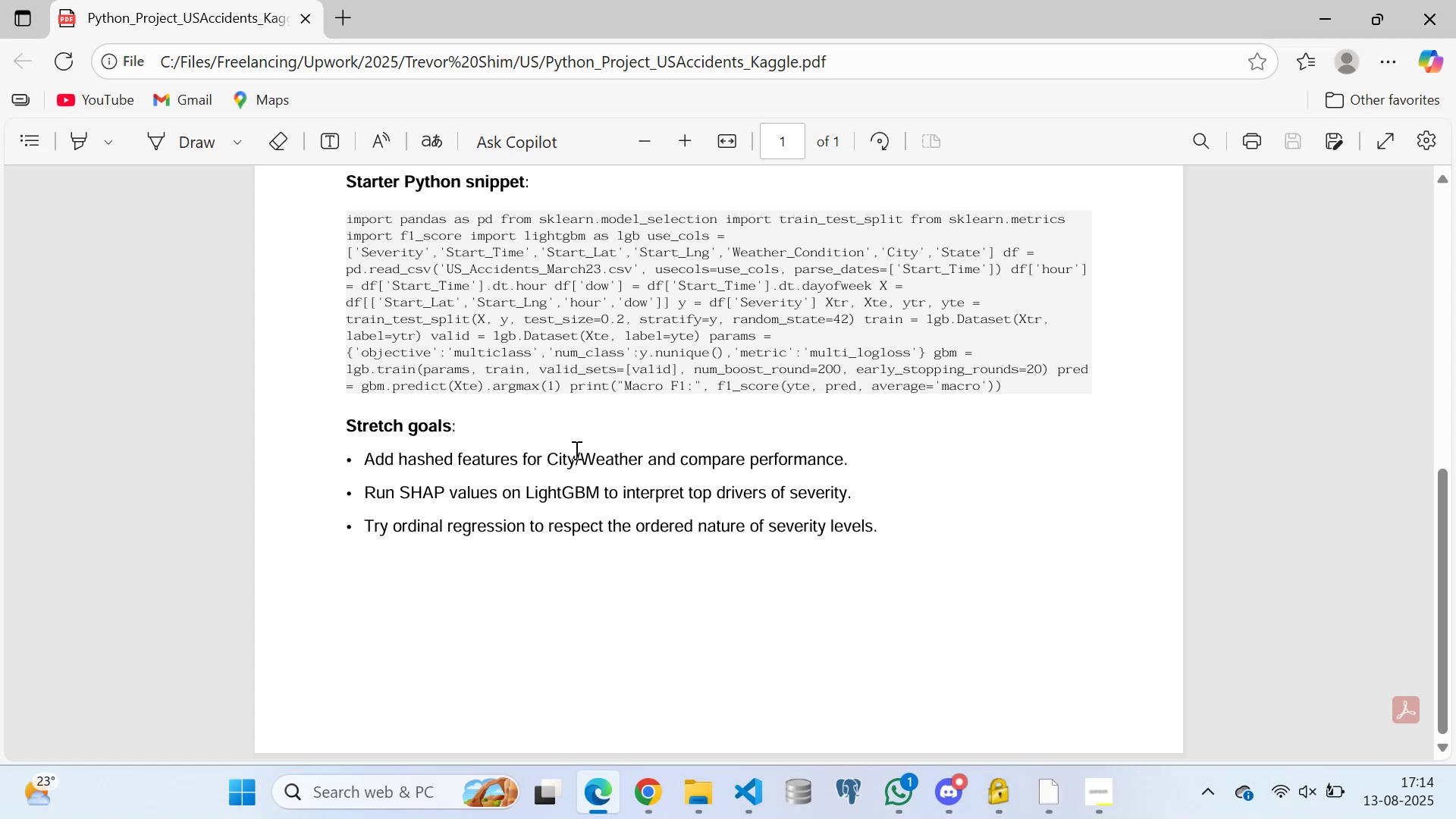 
left_click([745, 792])
 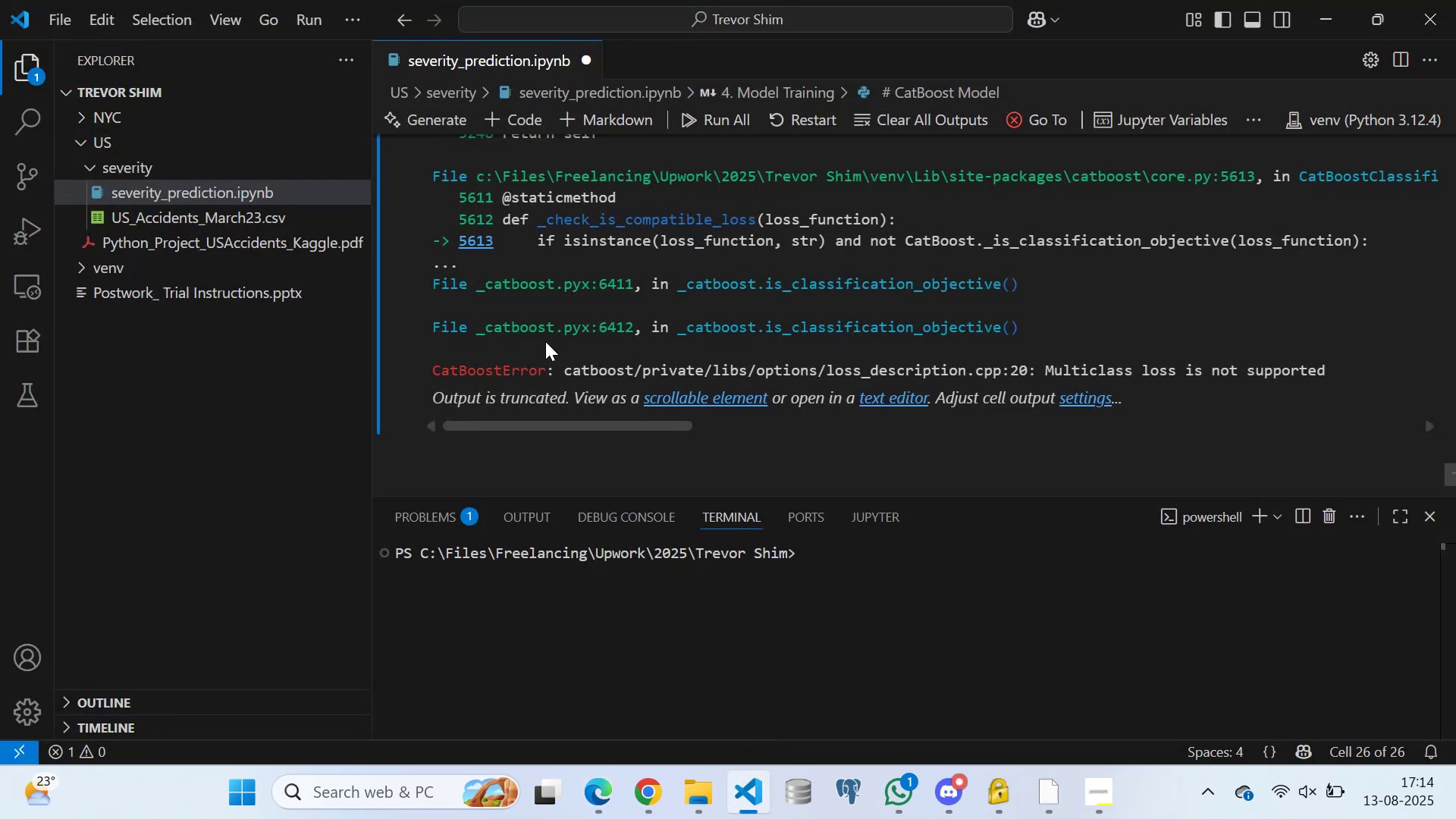 
scroll: coordinate [493, 287], scroll_direction: up, amount: 49.0
 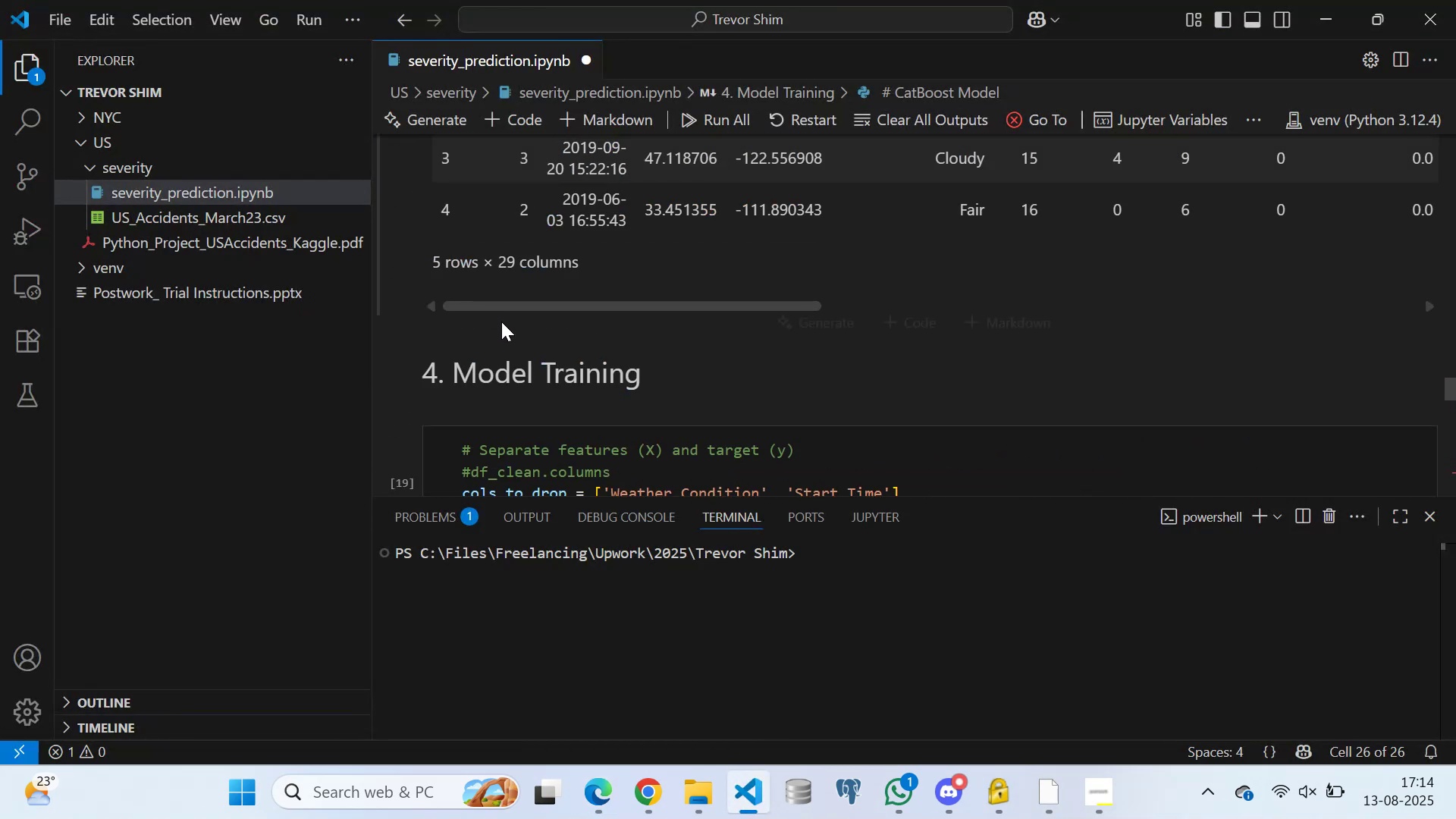 
scroll: coordinate [494, 336], scroll_direction: down, amount: 5.0
 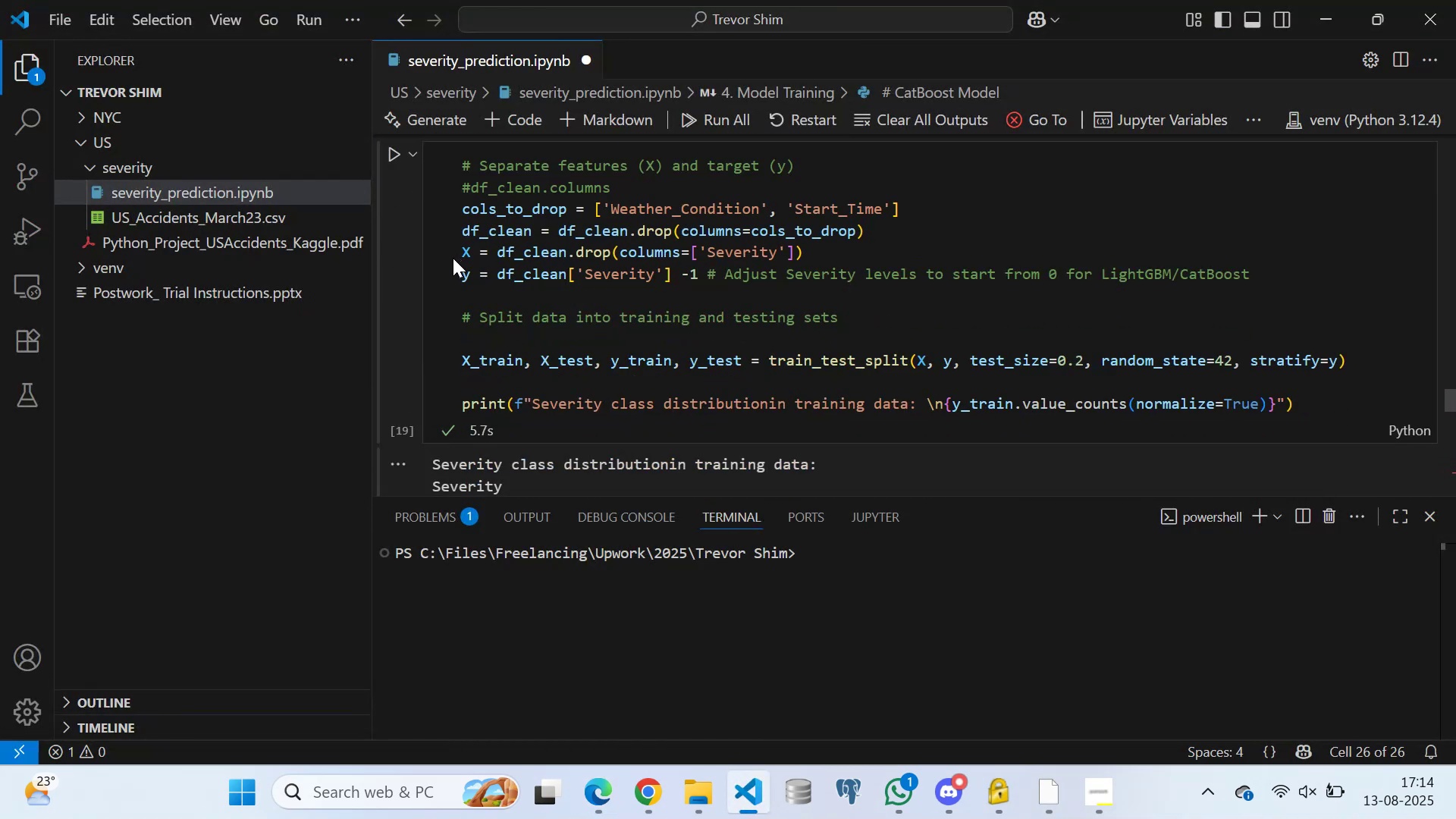 
wait(5.04)
 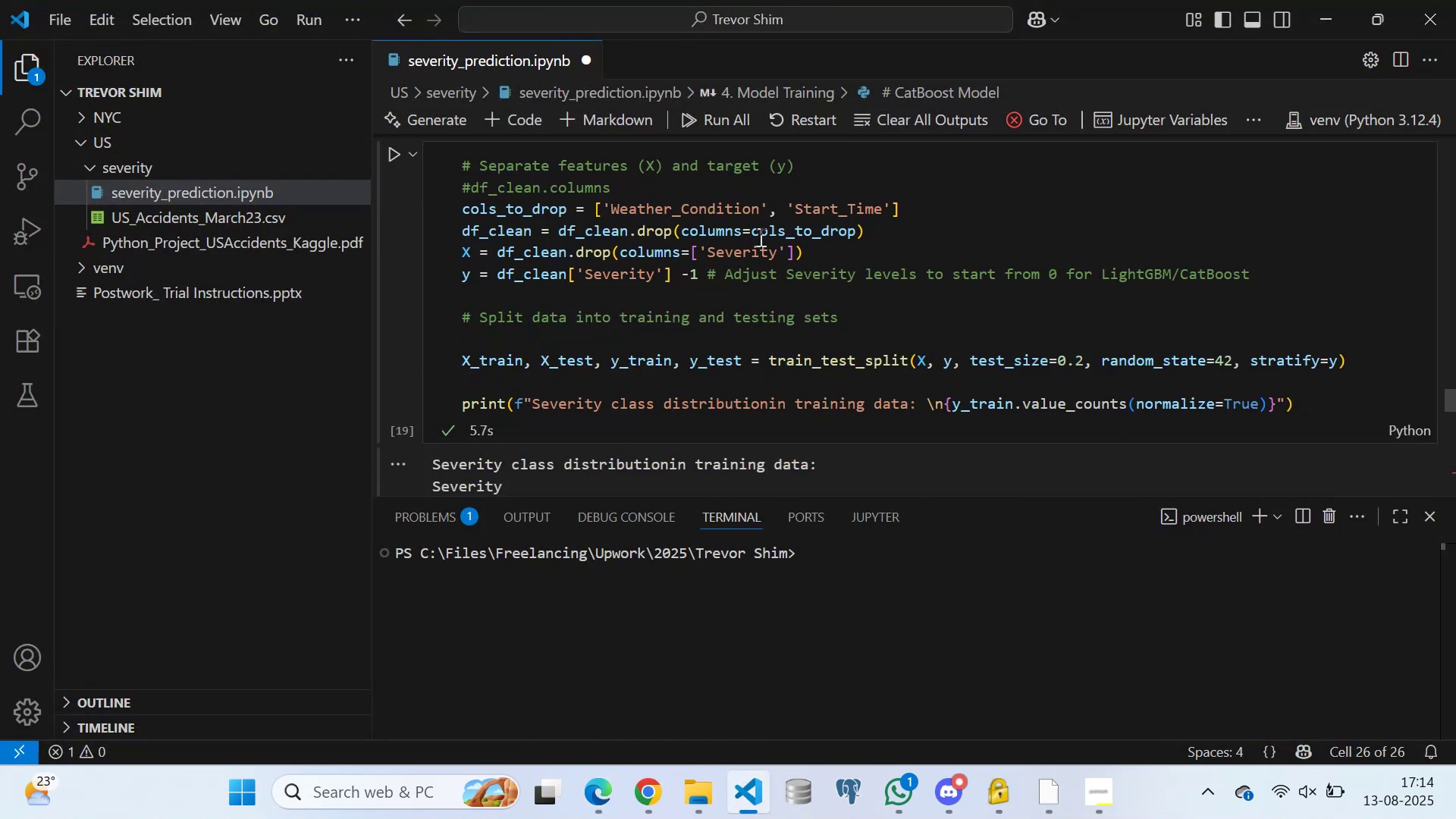 
mouse_move([491, 253])
 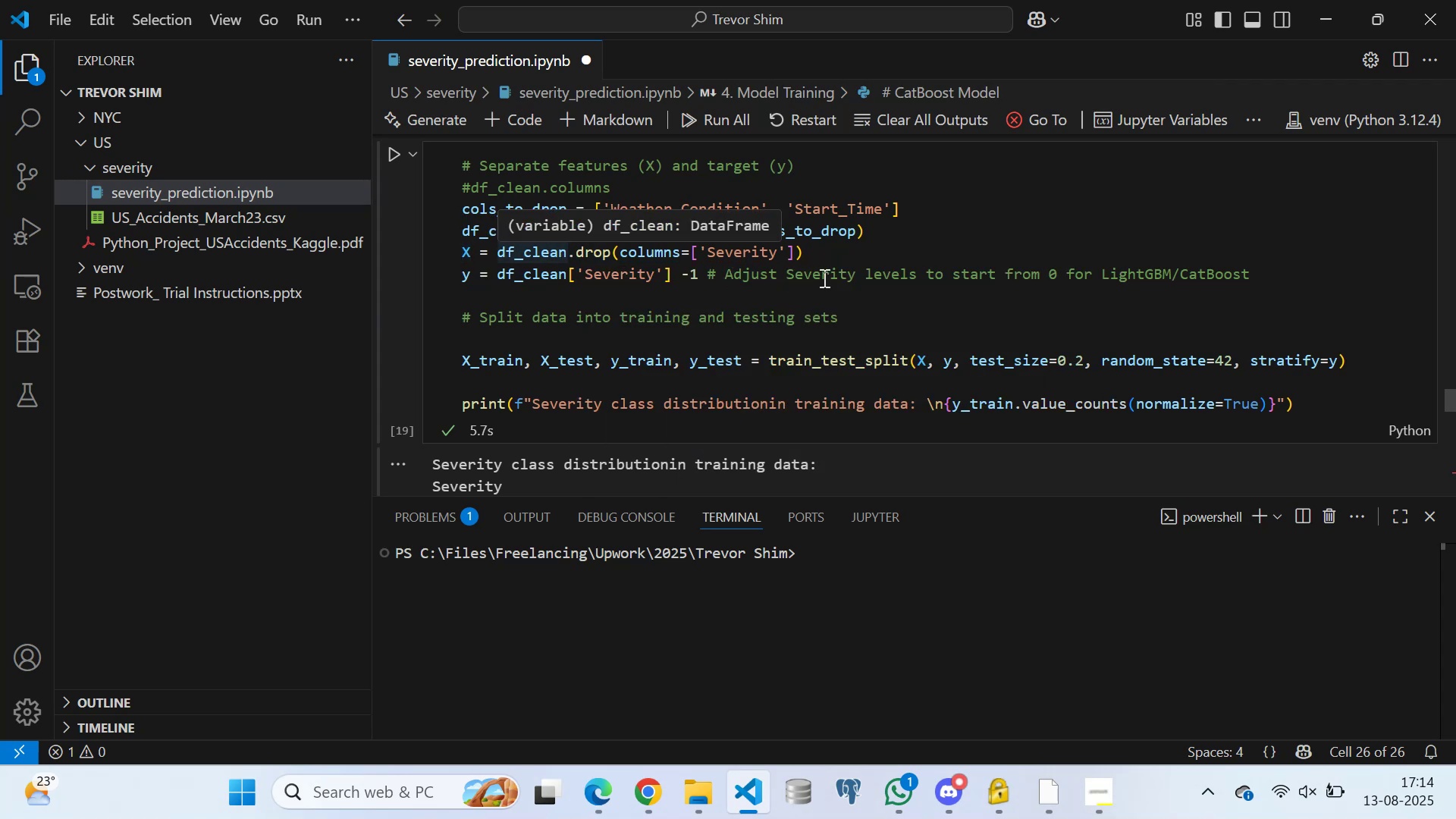 
left_click([835, 253])
 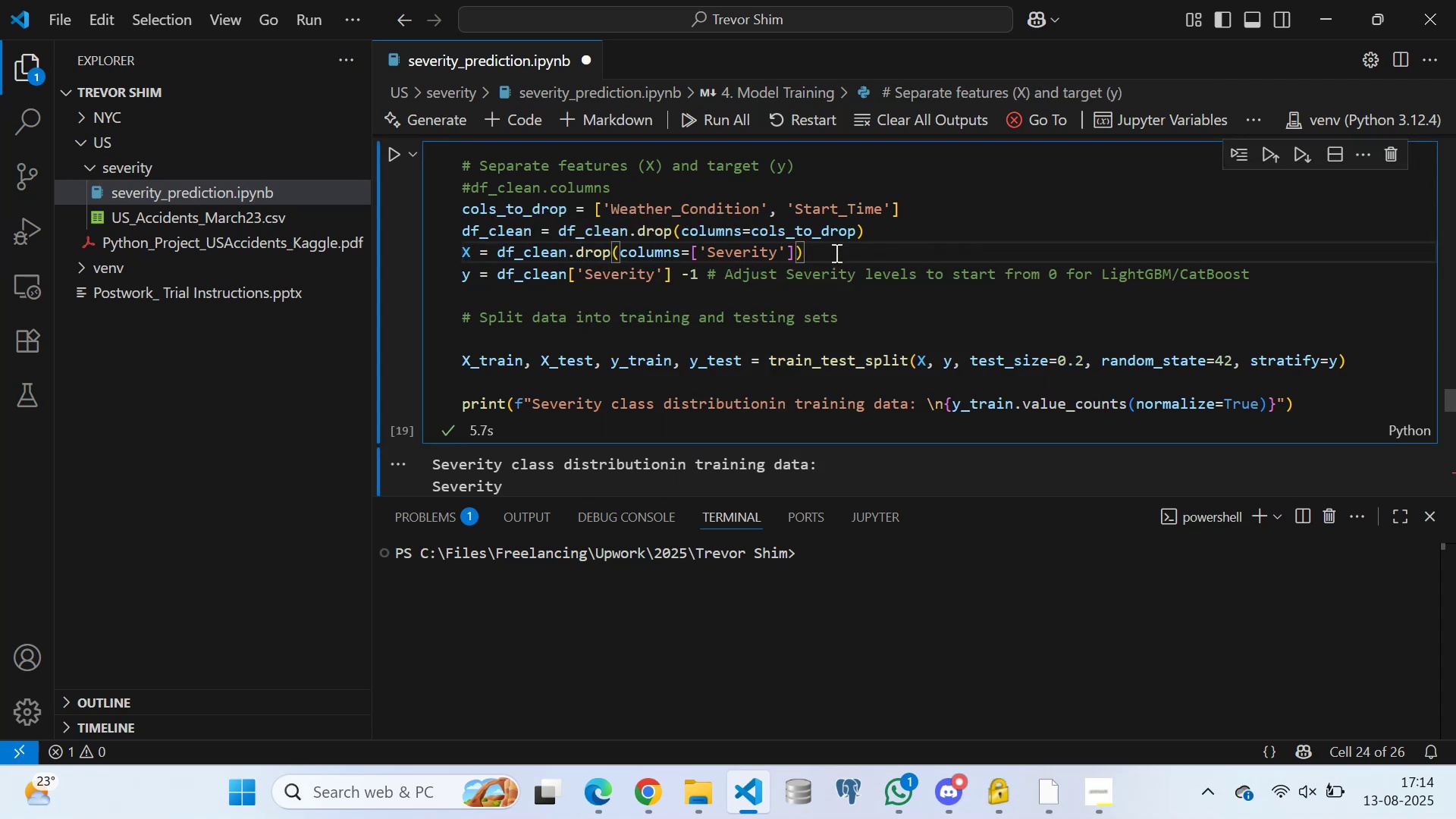 
key(Enter)
 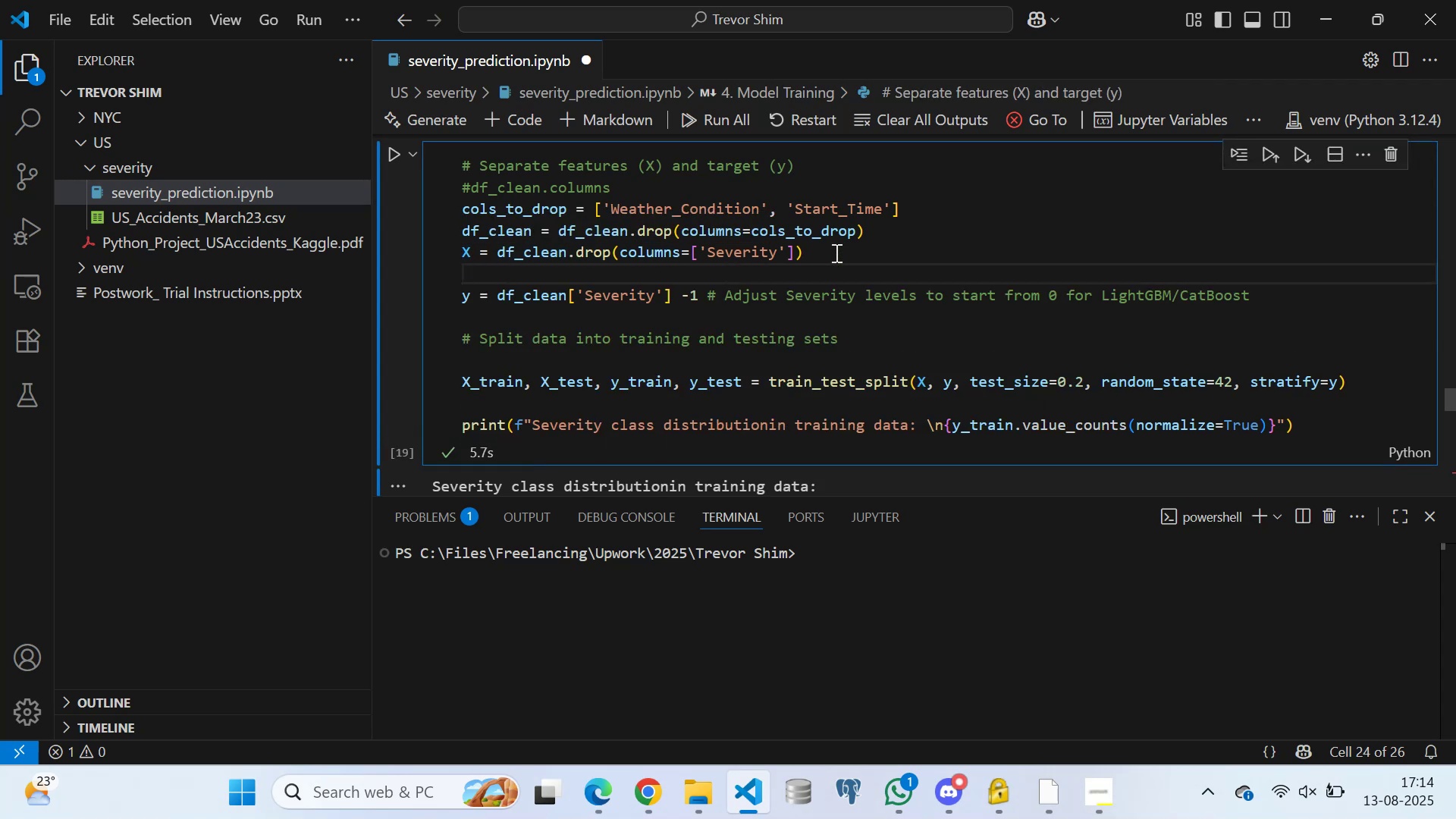 
type(X = df)
 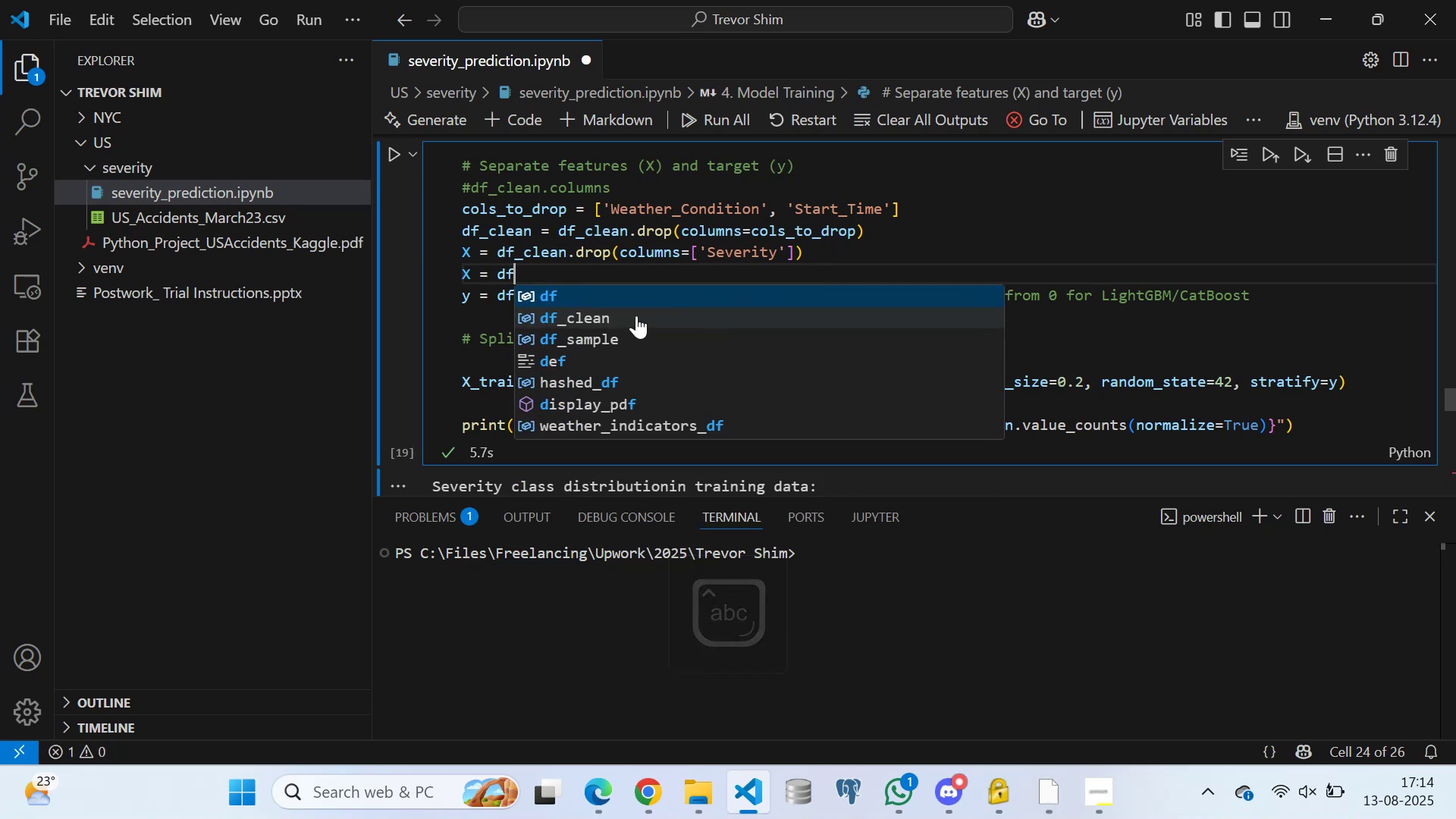 
left_click([604, 319])
 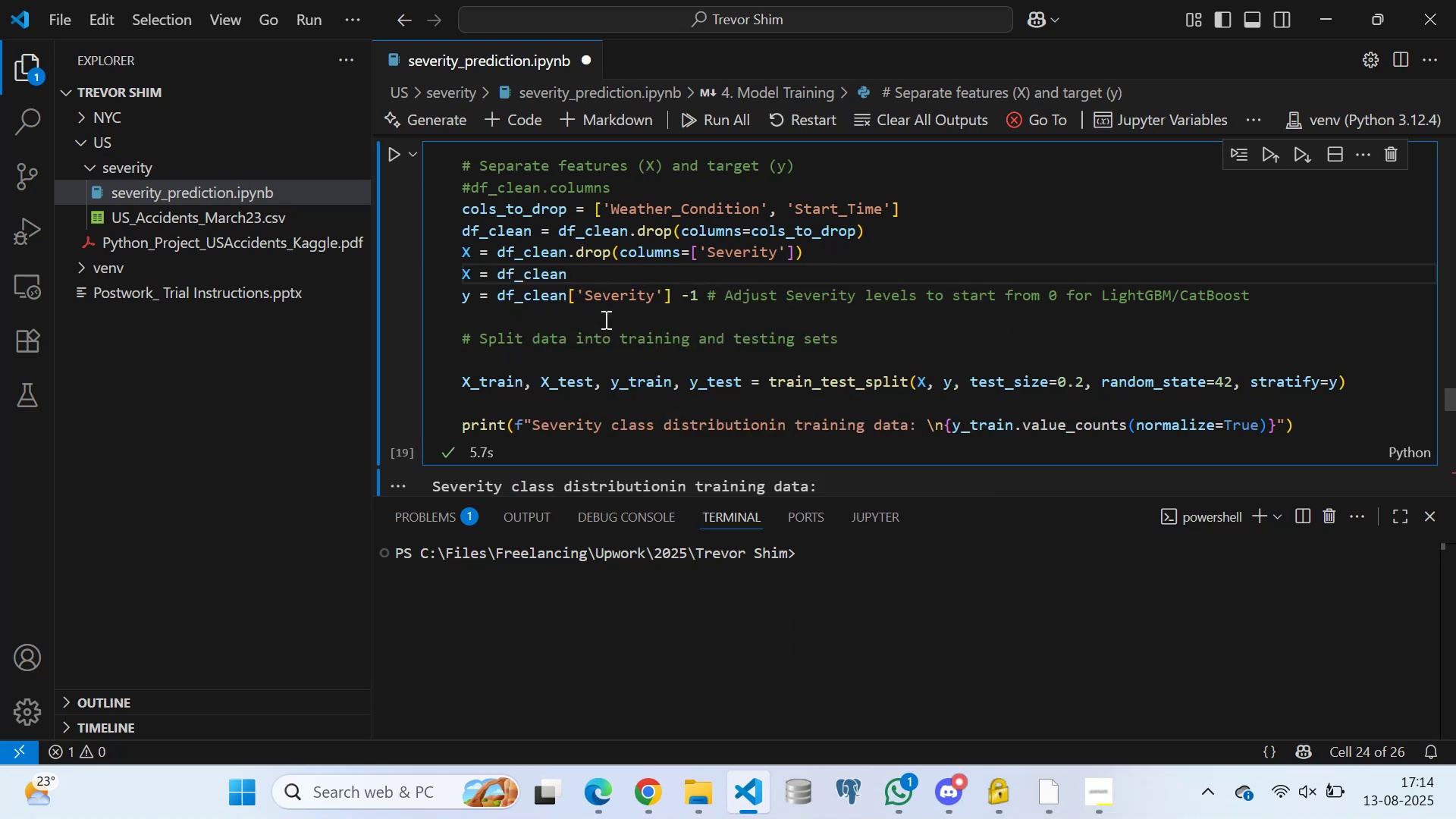 
key(BracketLeft)
 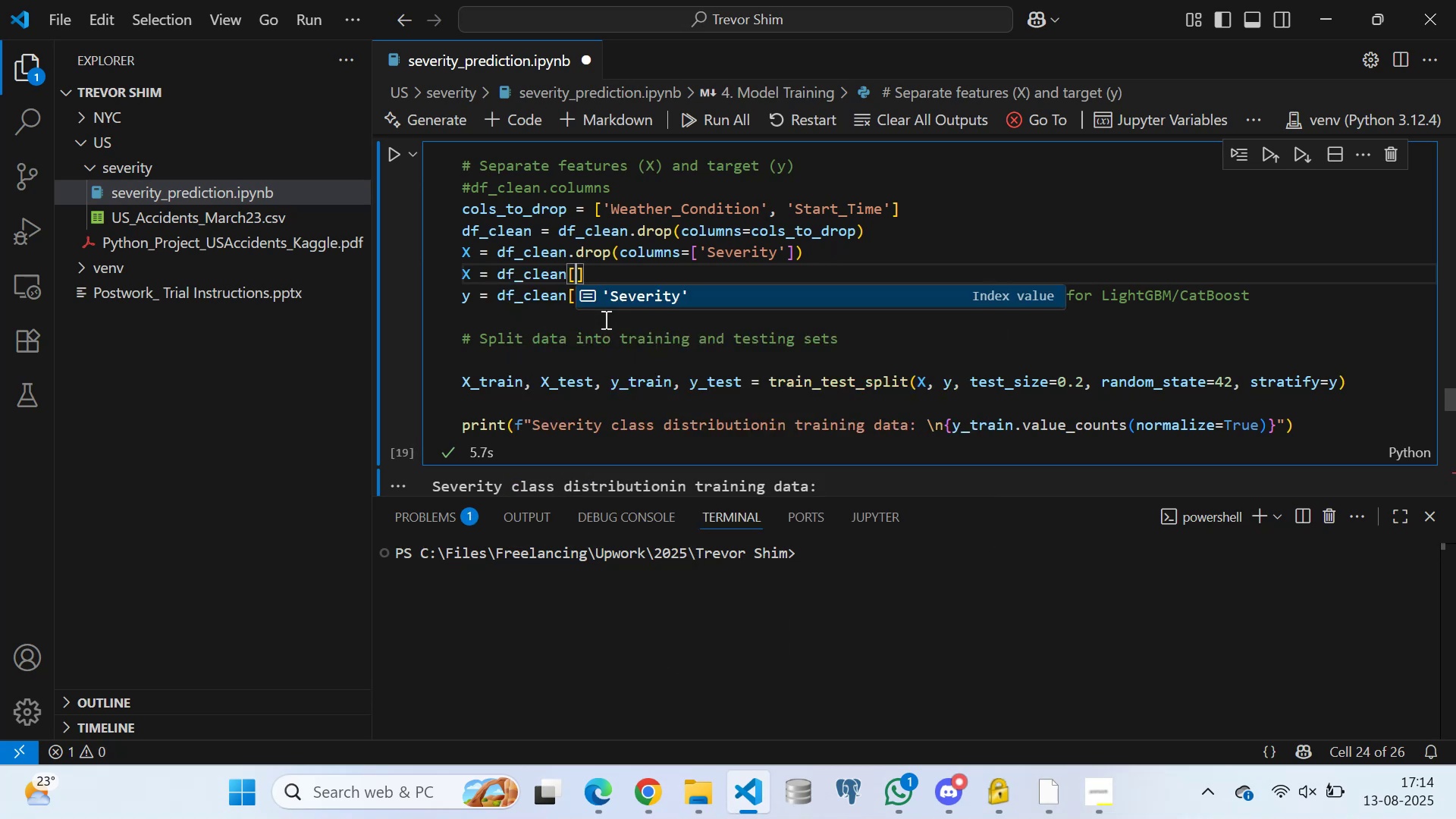 
key(BracketLeft)
 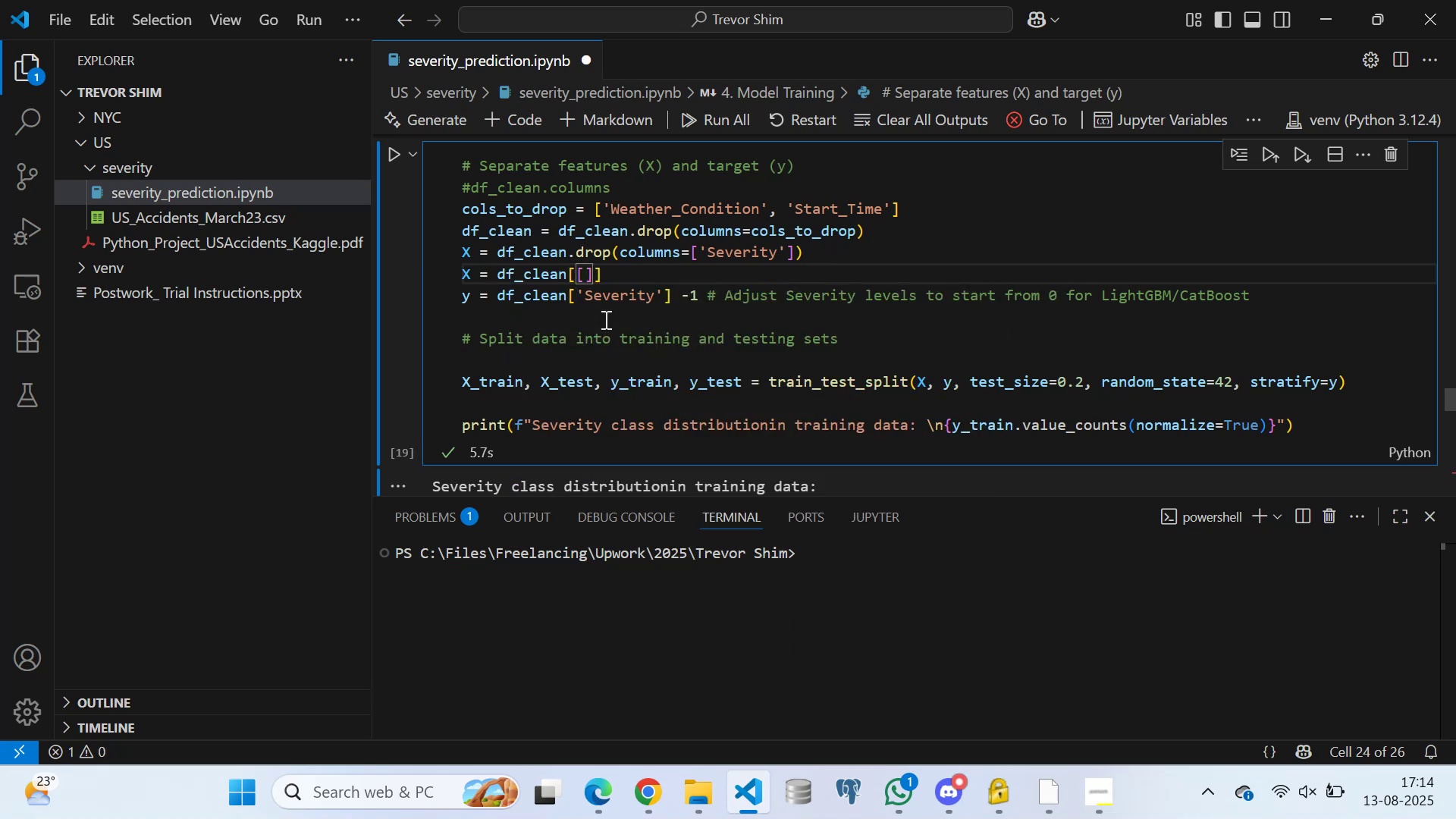 
key(Quote)
 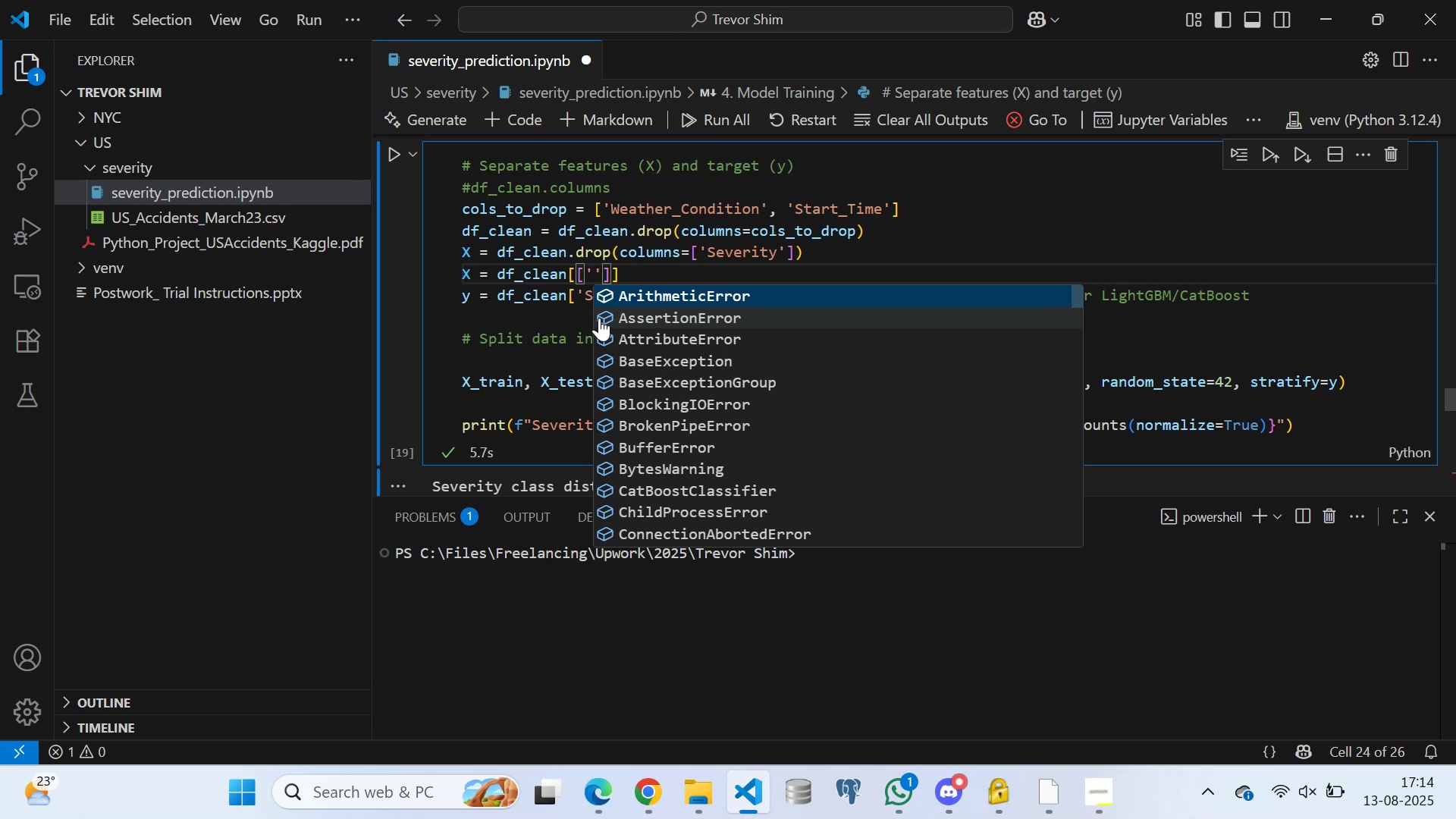 
wait(5.14)
 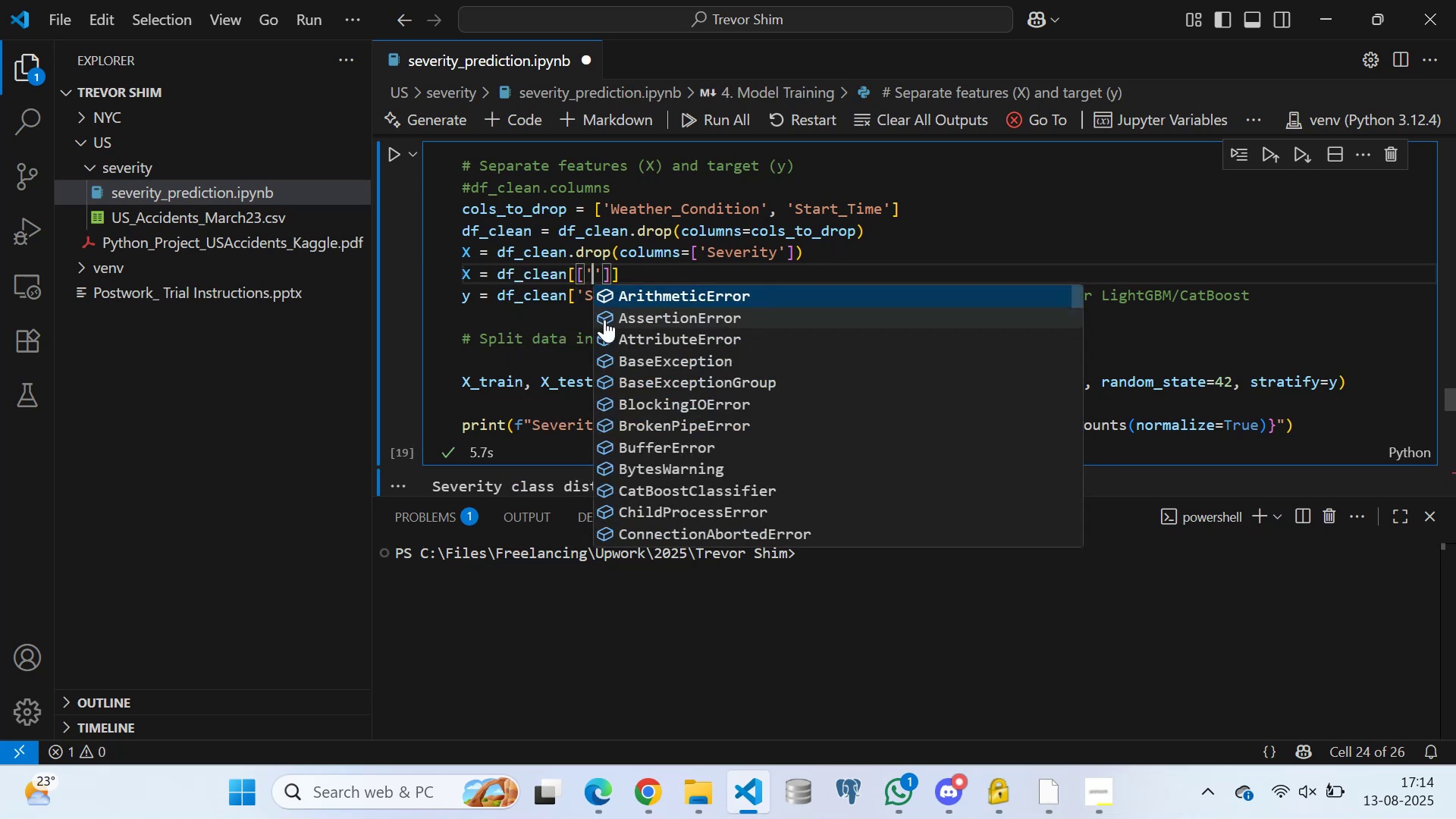 
left_click([595, 791])
 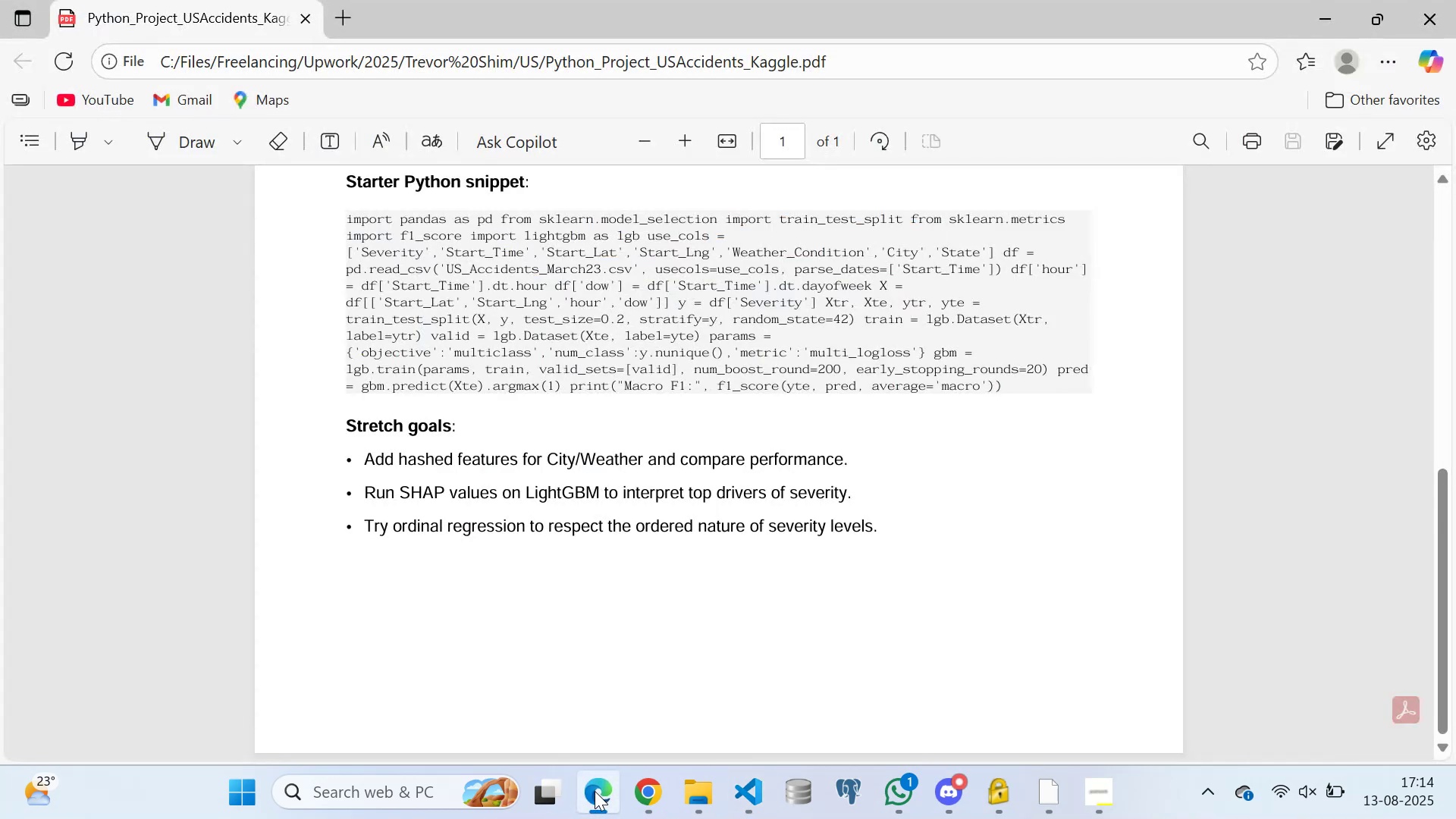 
left_click([595, 791])
 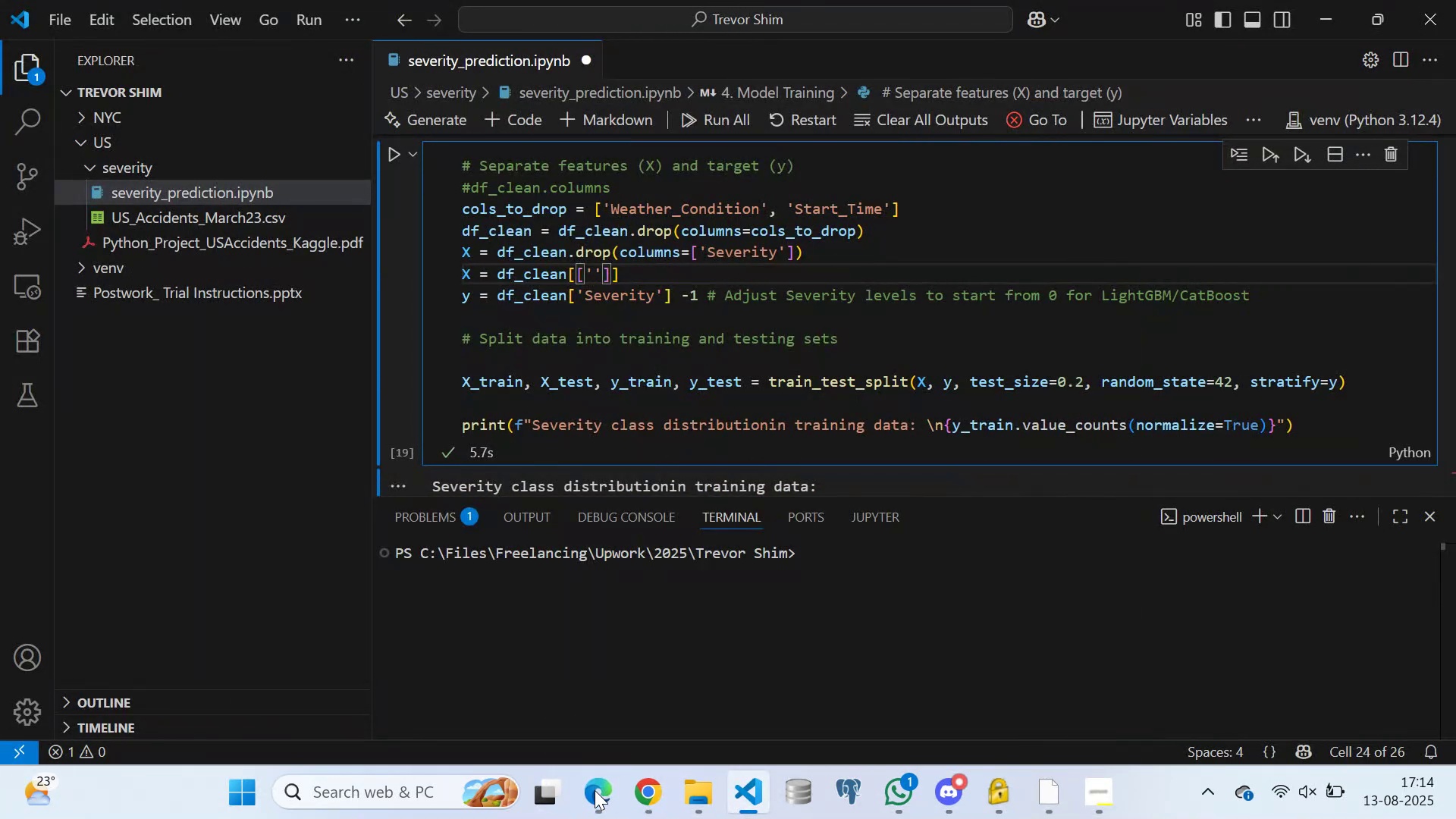 
type(Start_Lat, )
 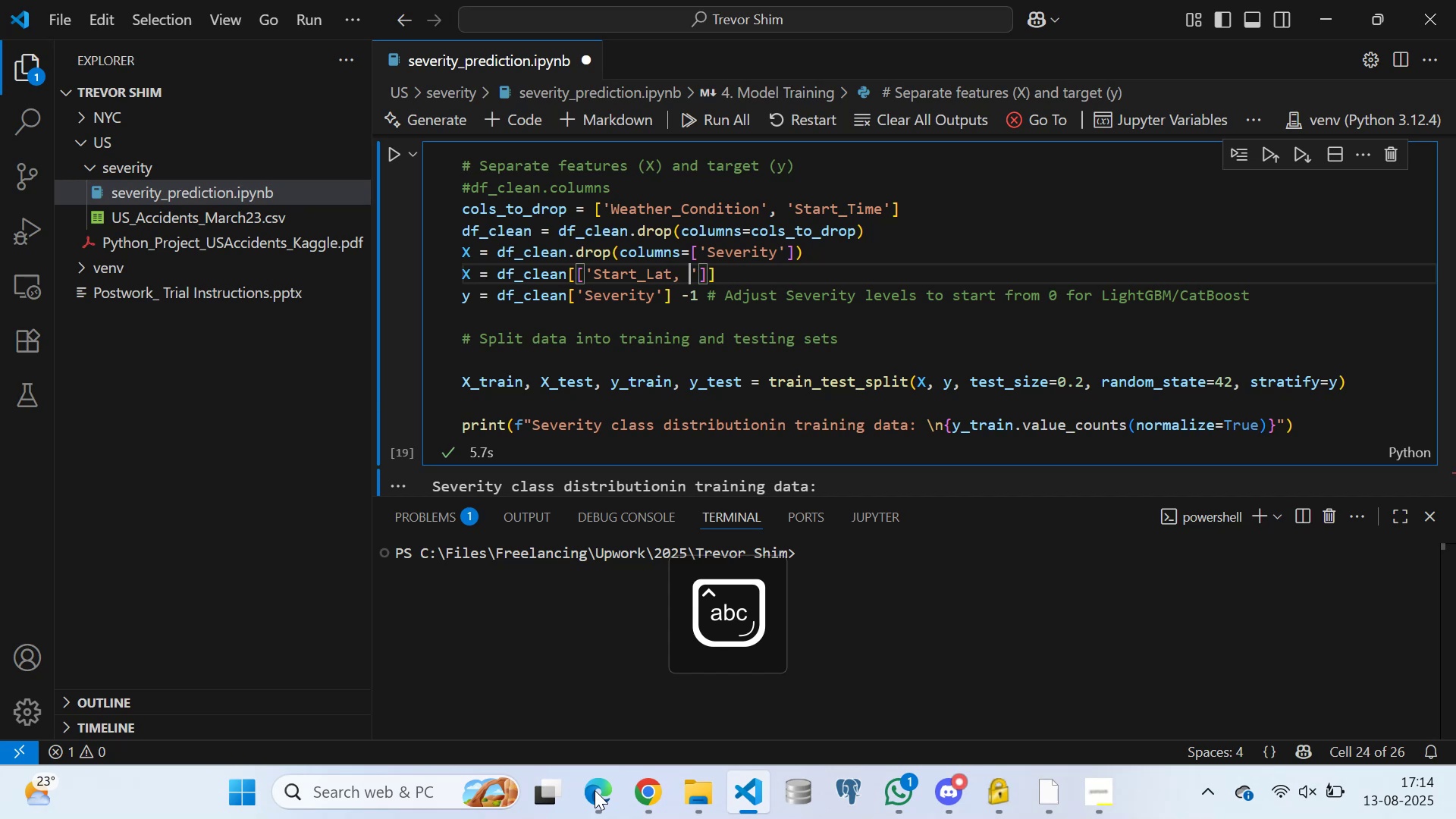 
left_click([606, 797])
 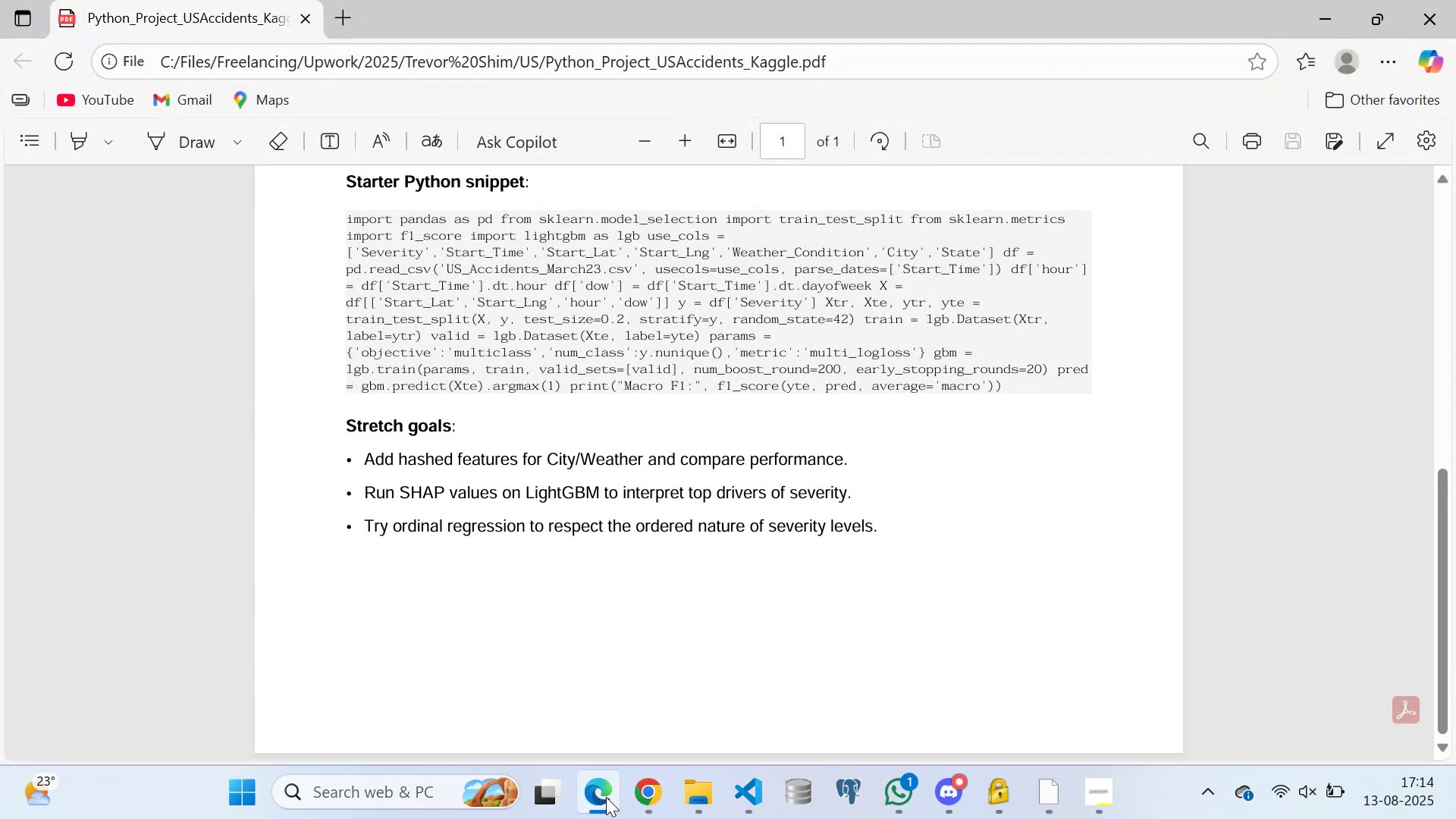 
left_click([606, 797])
 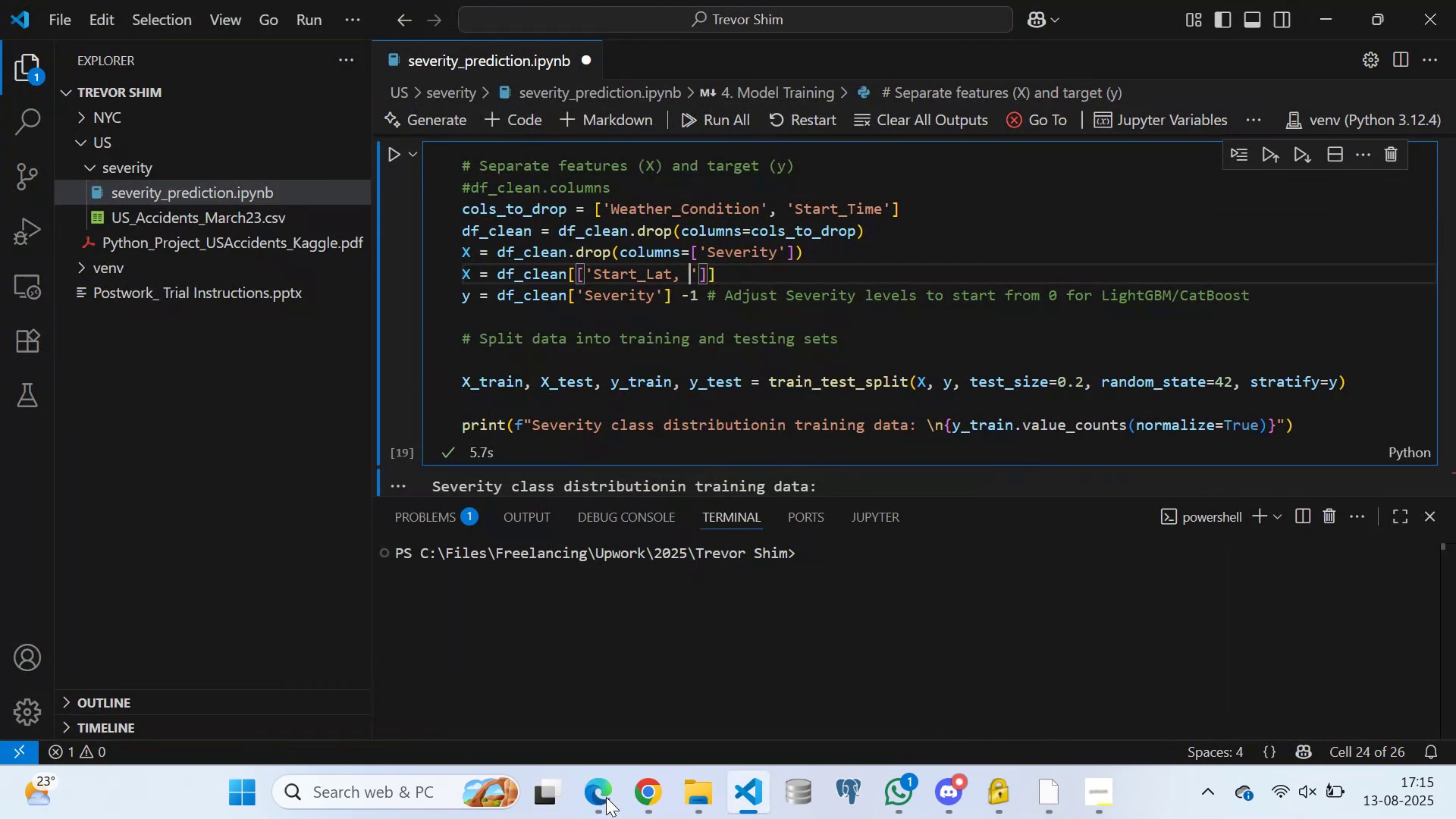 
wait(5.92)
 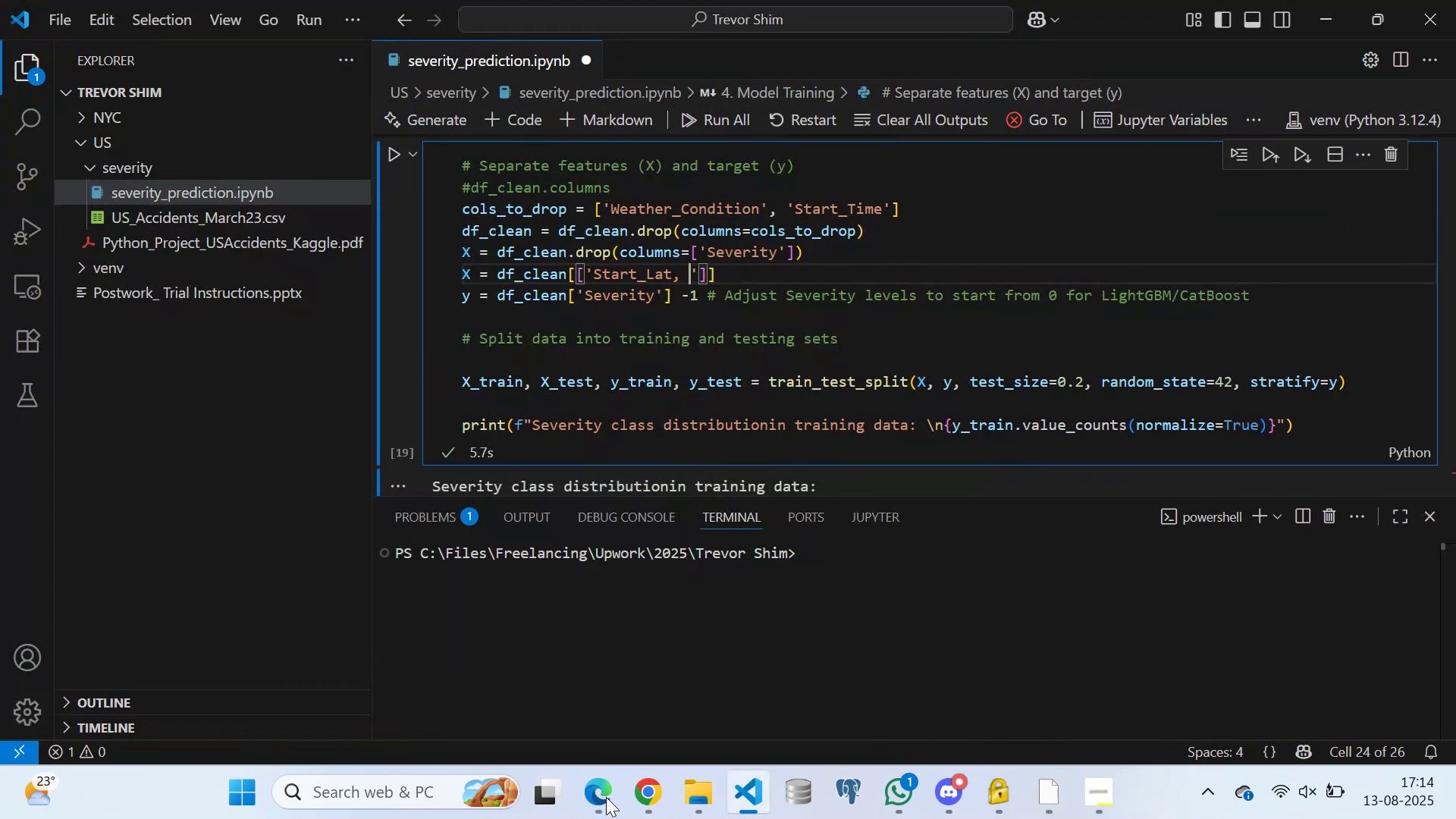 
key(Backspace)
 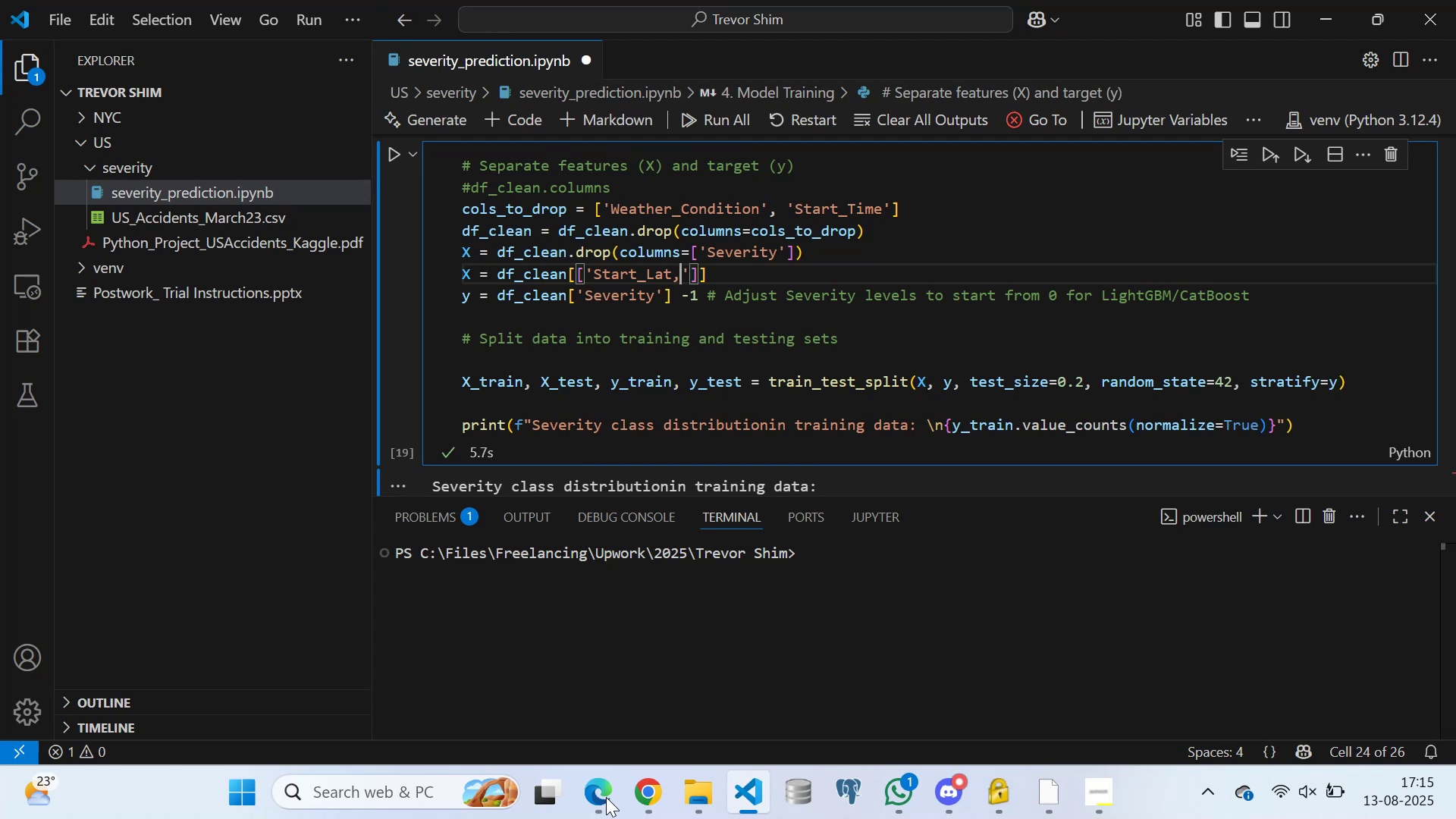 
key(Backspace)
 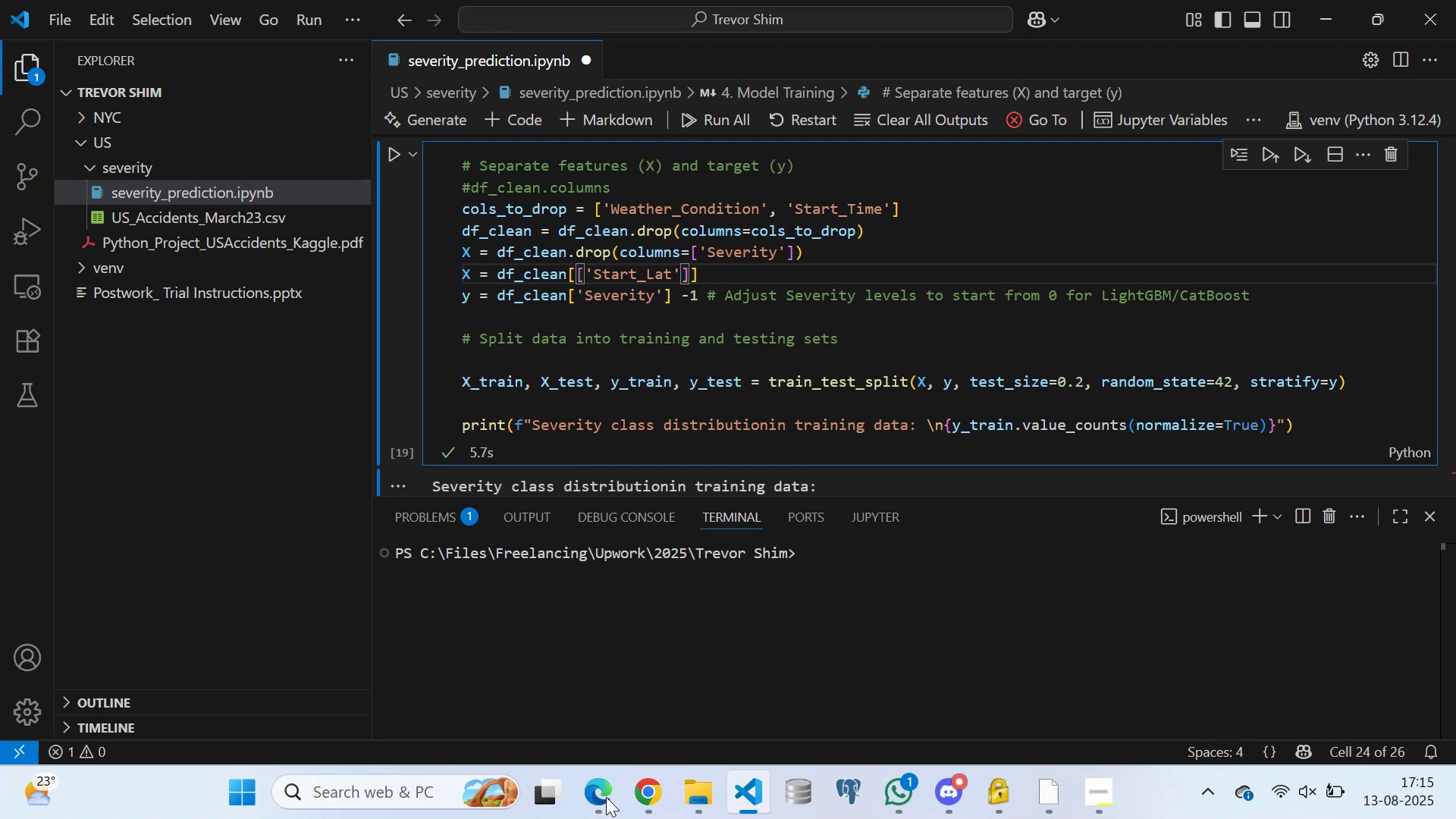 
key(ArrowRight)
 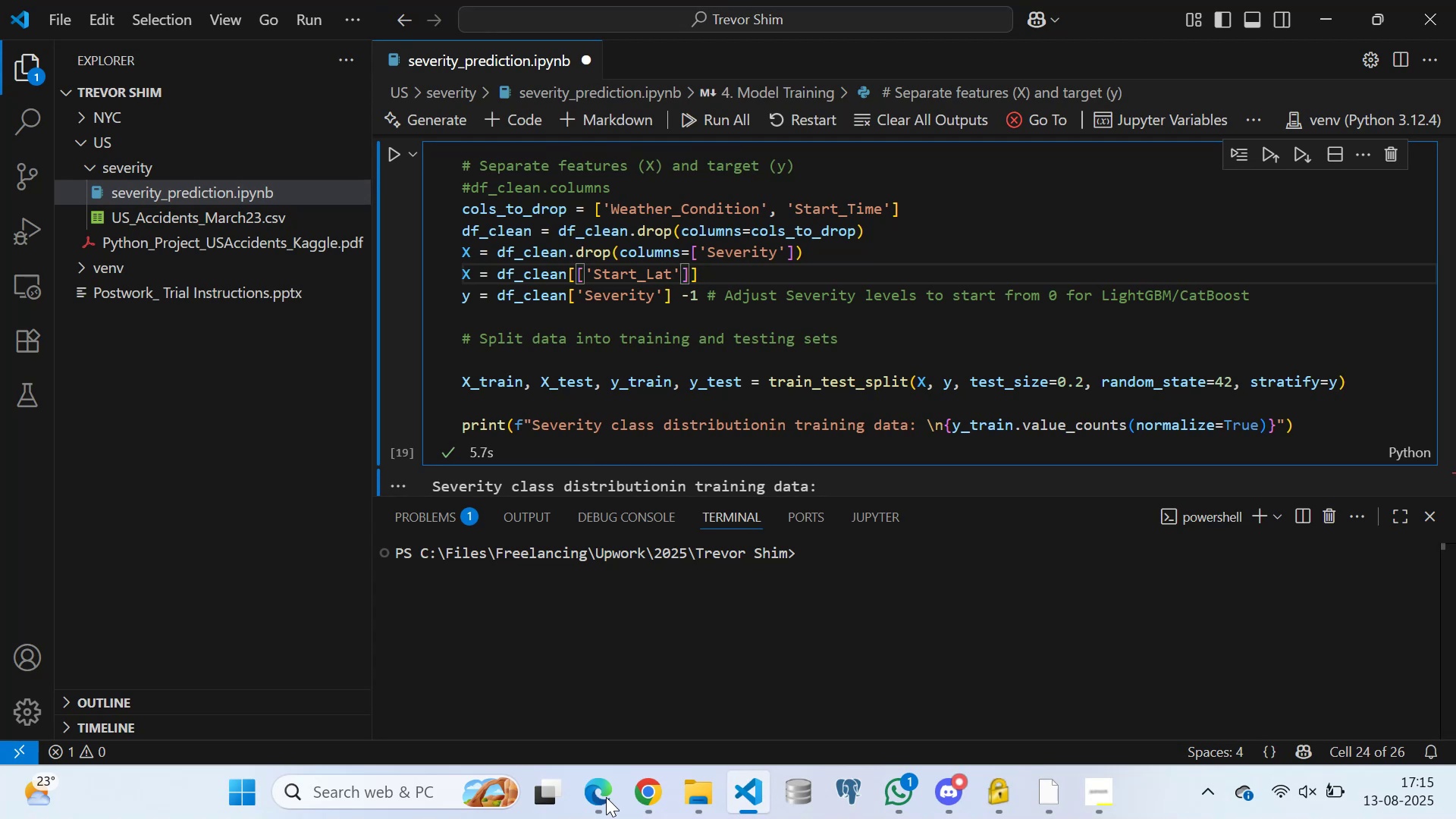 
type(, 'Start_Lng)
 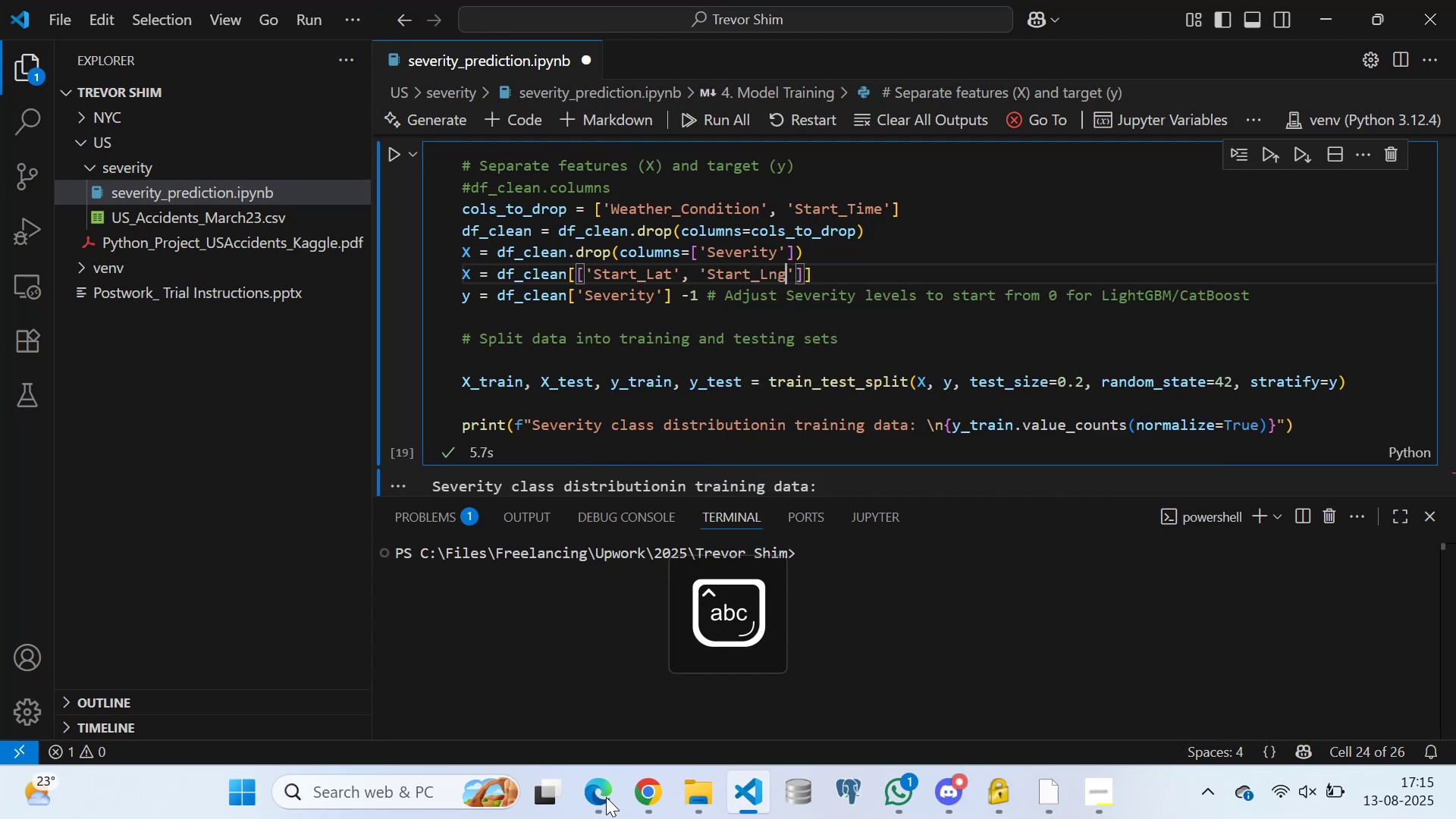 
key(ArrowRight)
 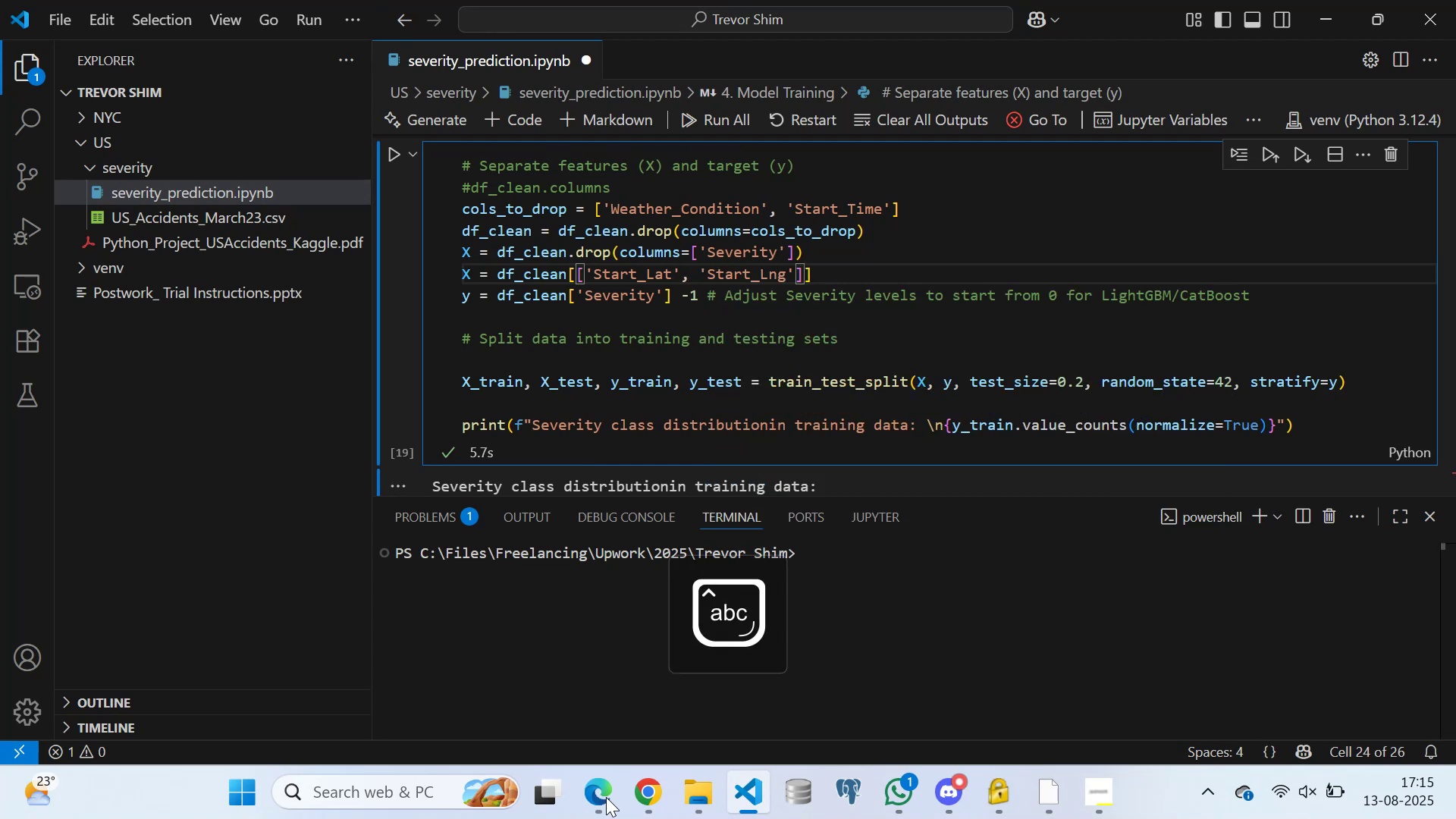 
key(Comma)
 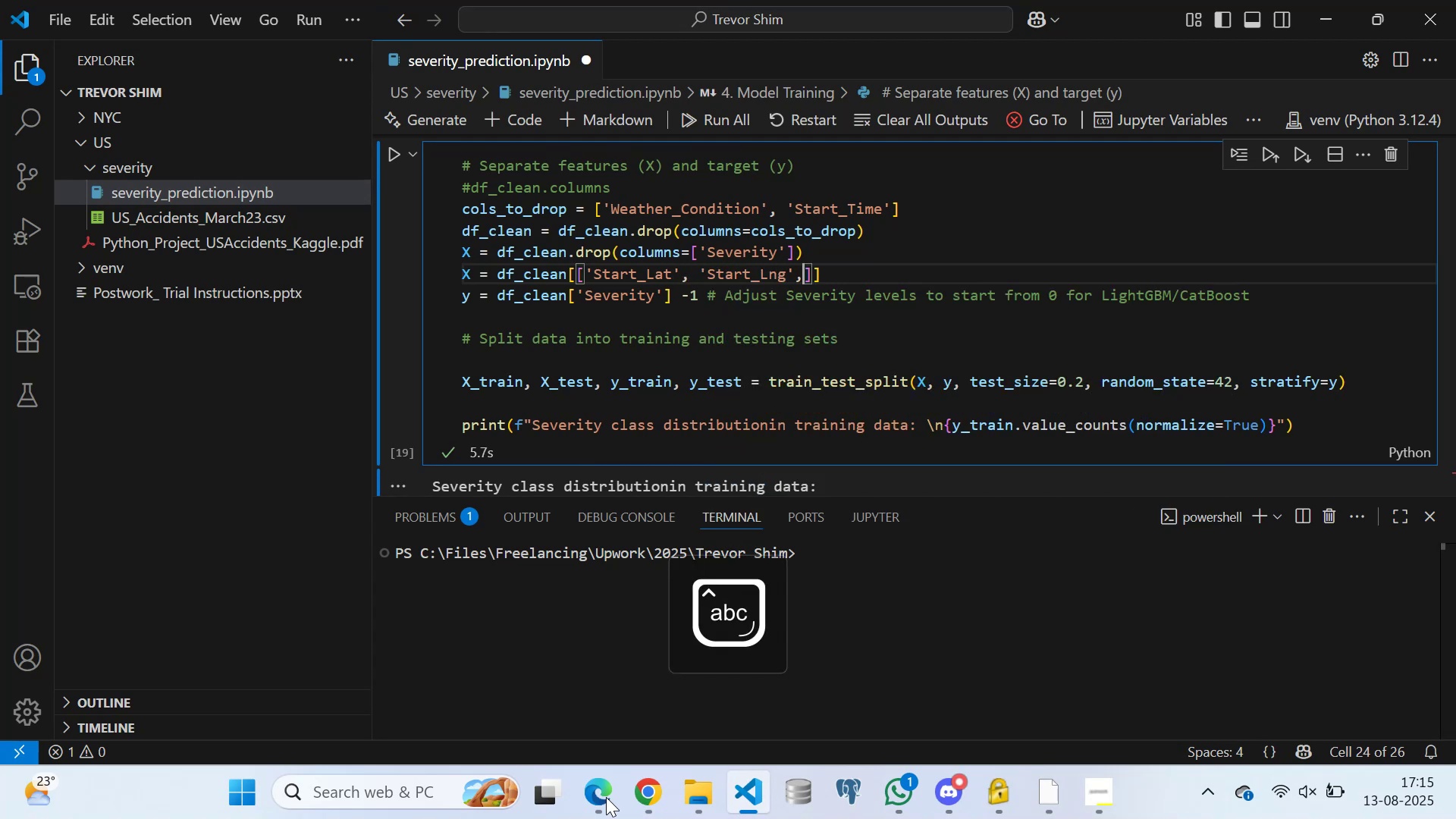 
key(Space)
 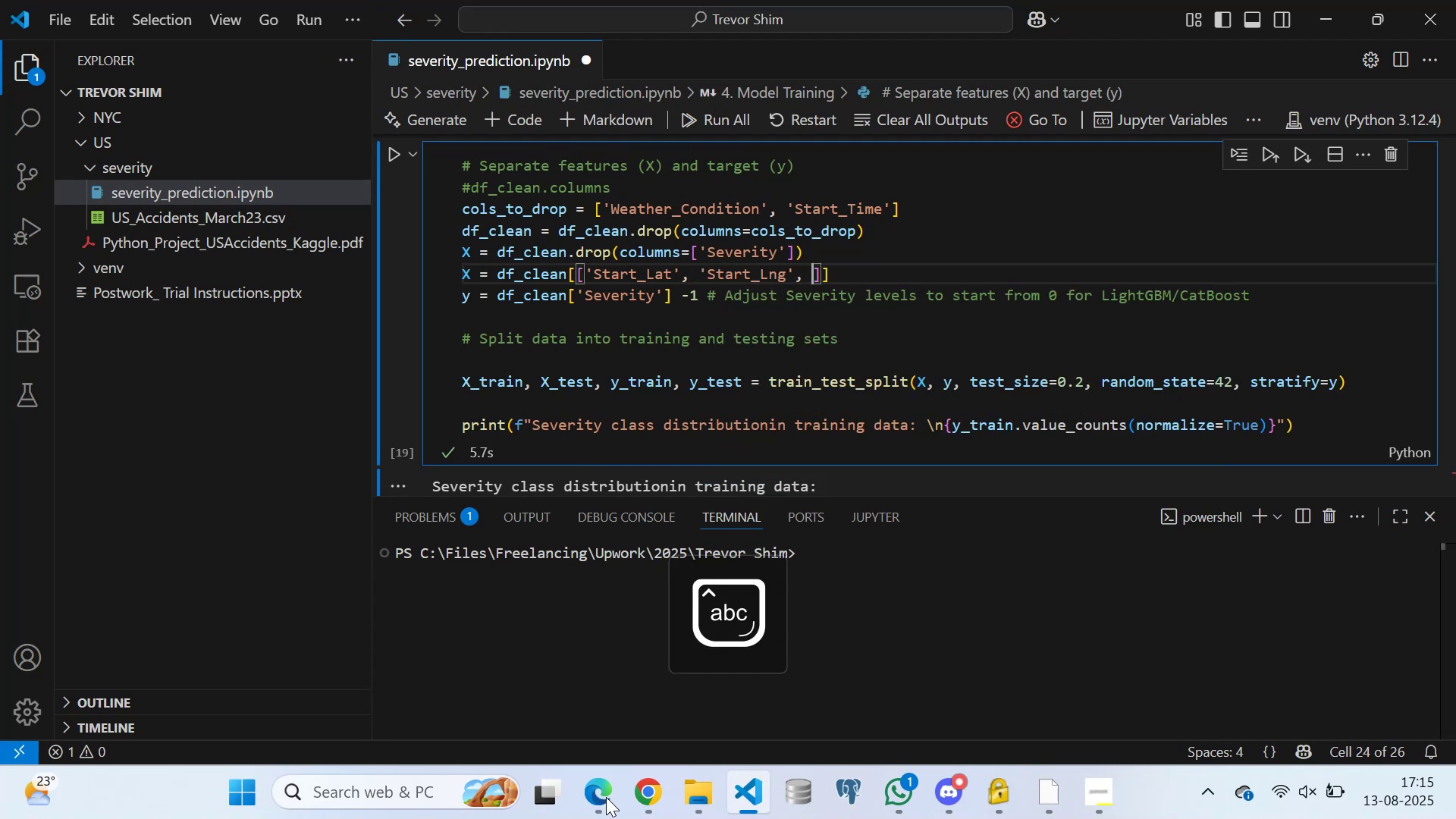 
key(Quote)
 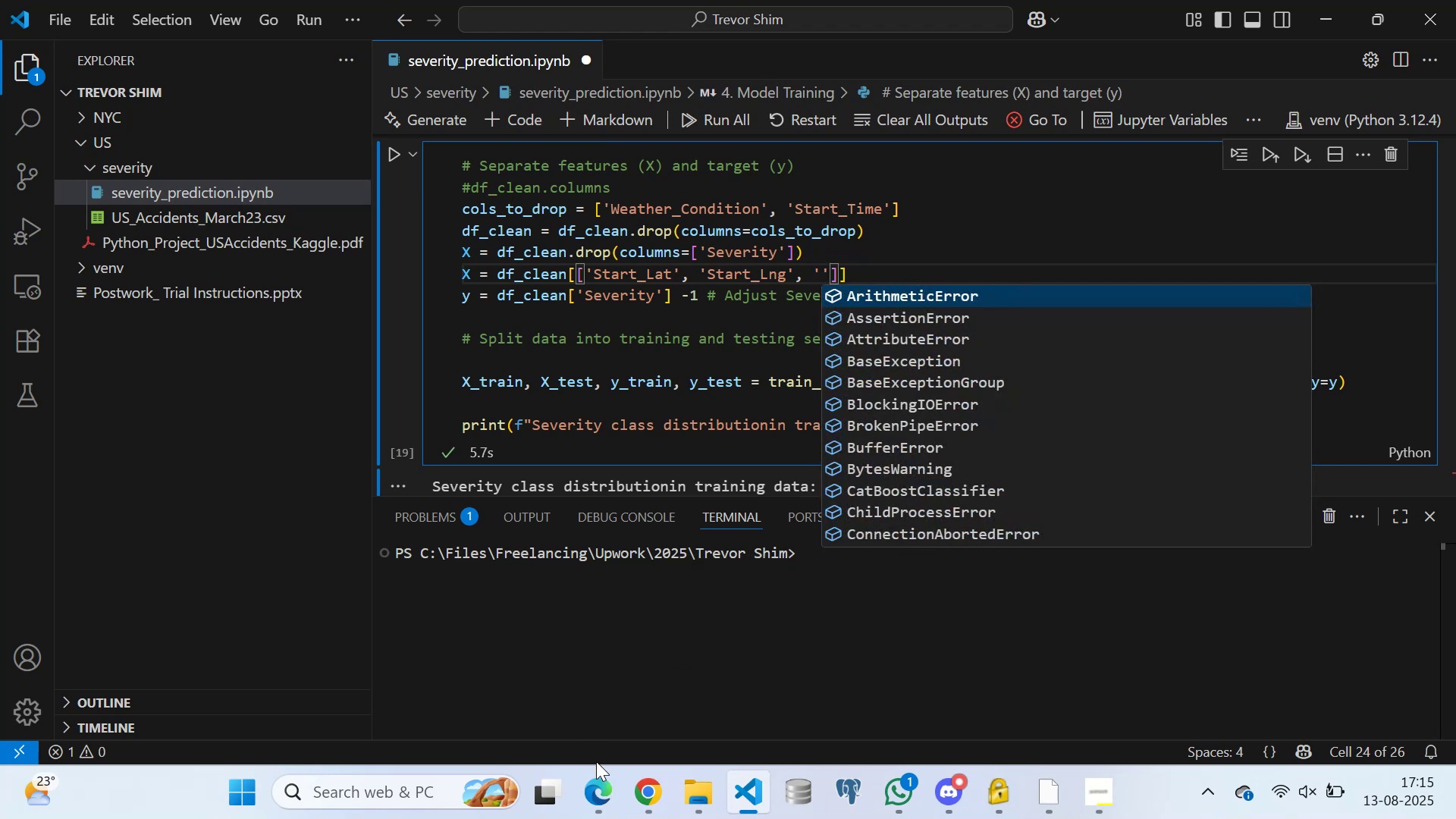 
left_click([596, 780])
 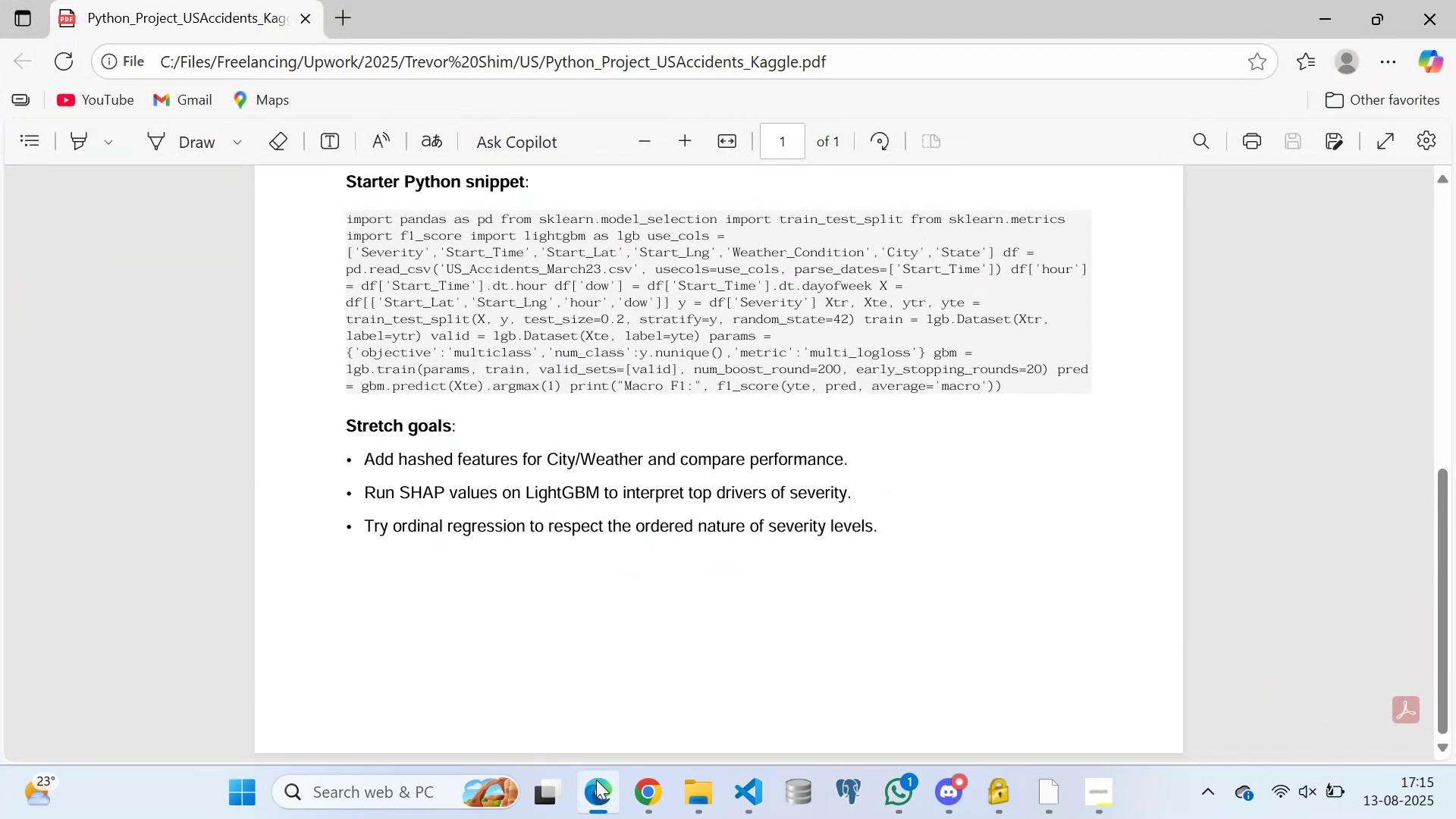 
left_click([596, 780])
 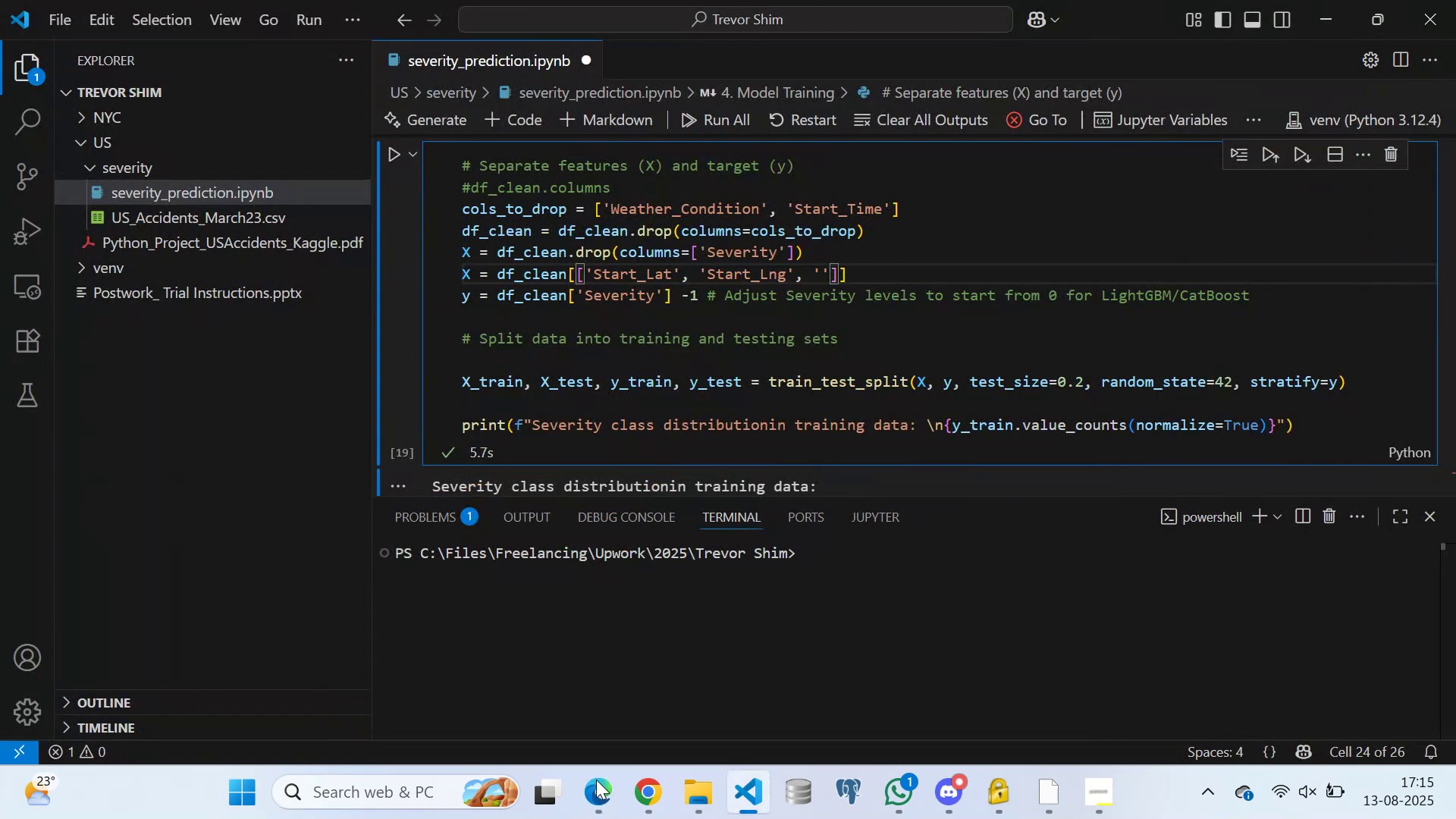 
type(hour)
 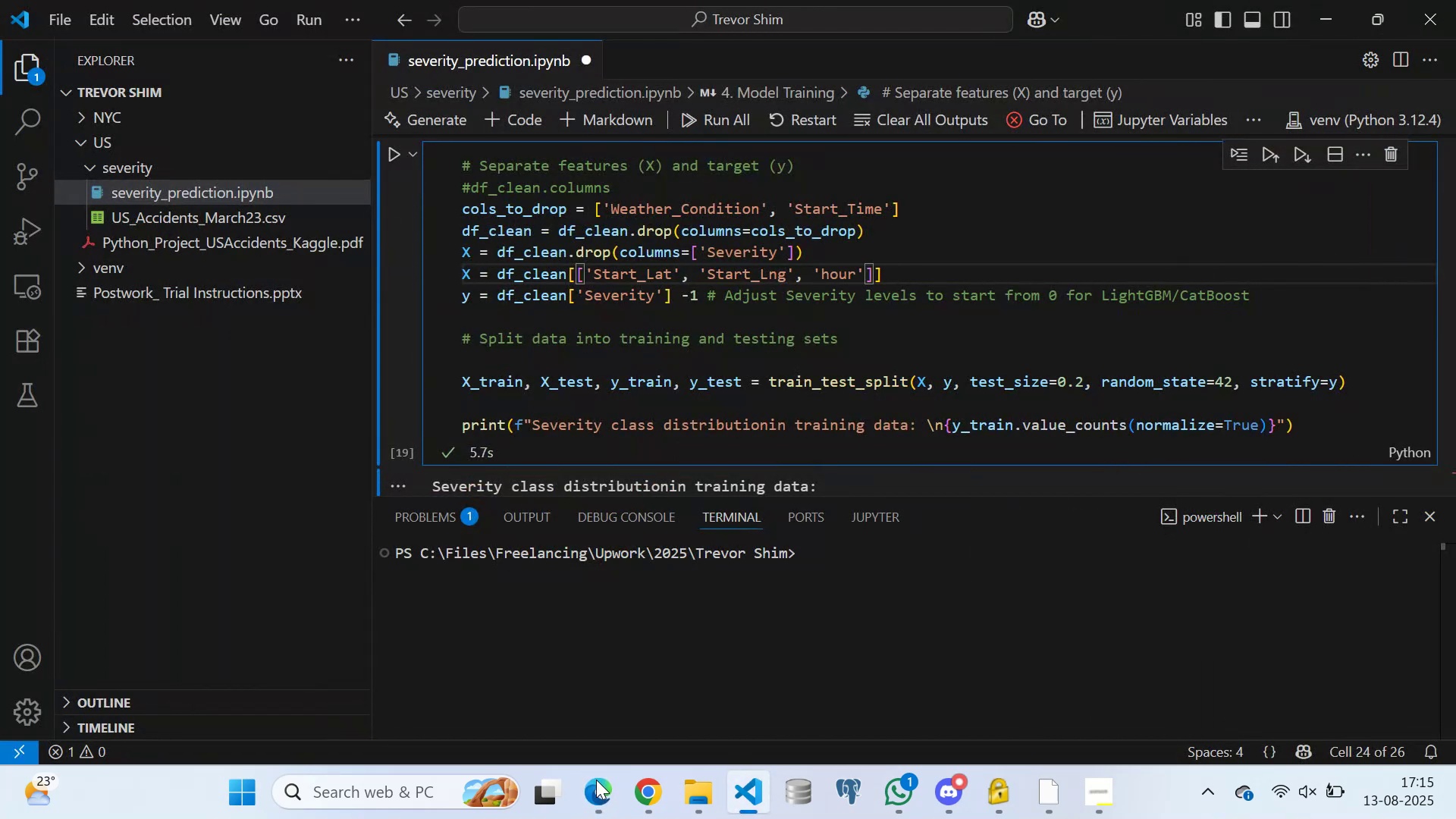 
key(ArrowRight)
 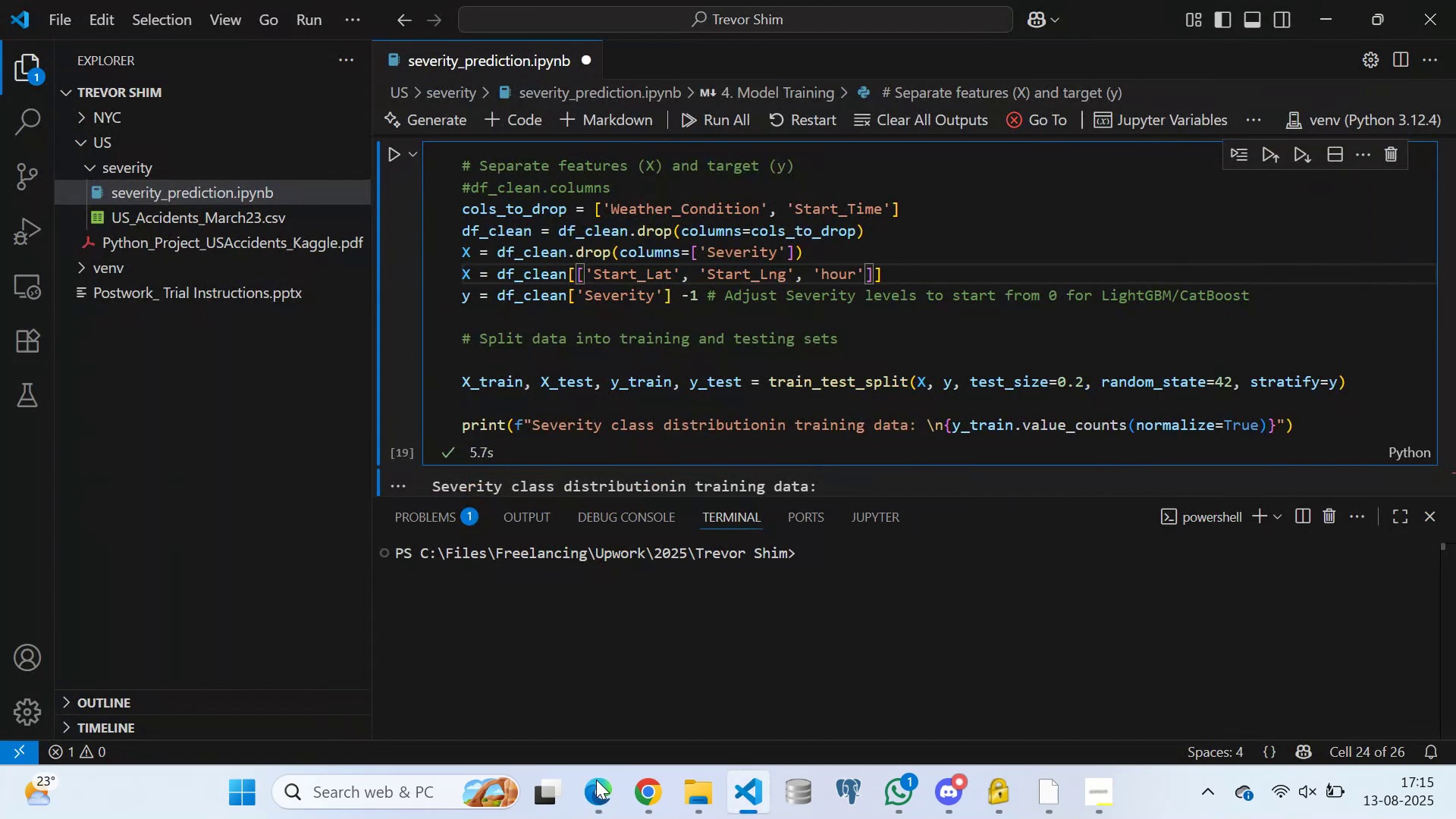 
type(, 'dow)
 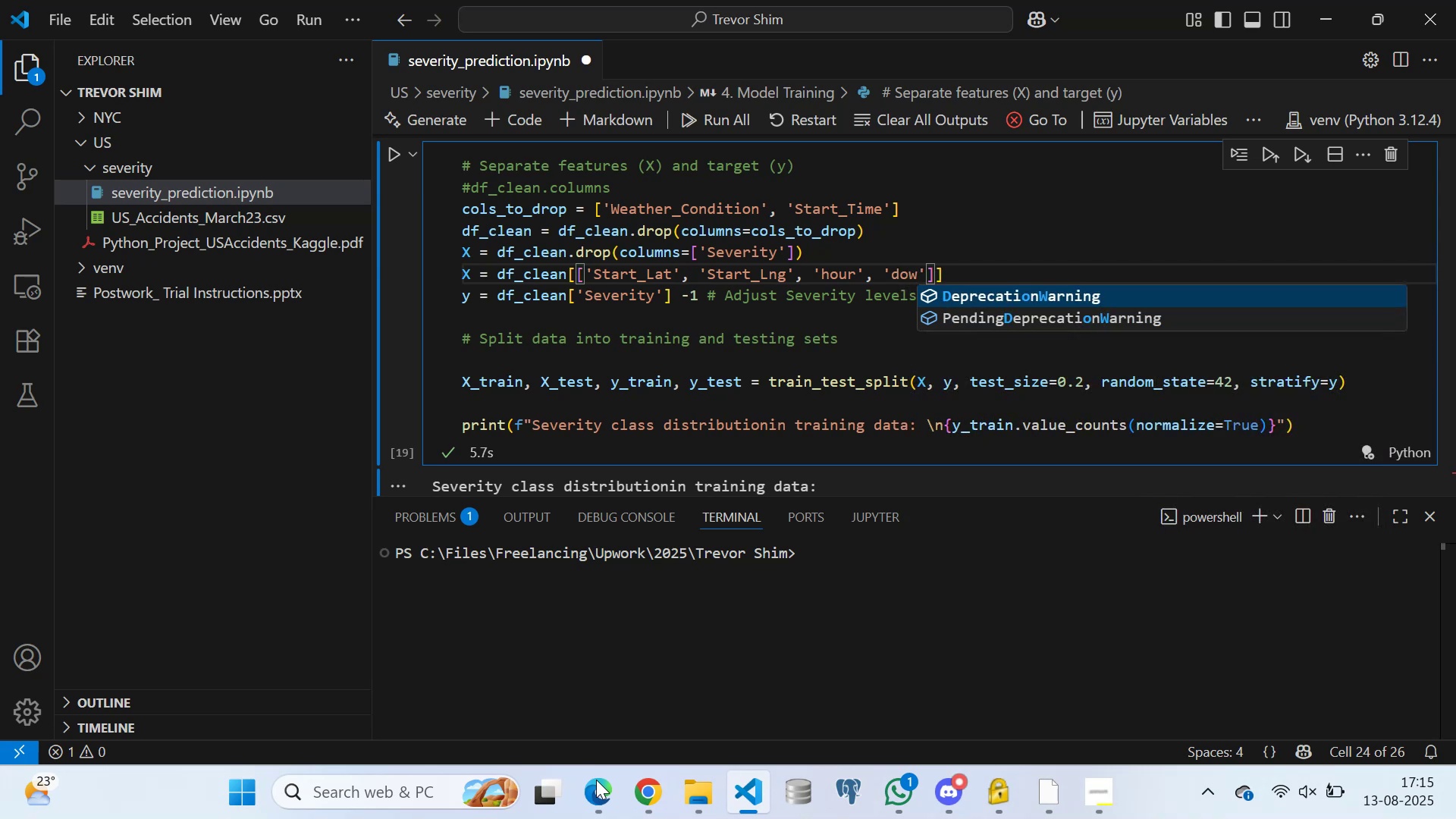 
wait(10.99)
 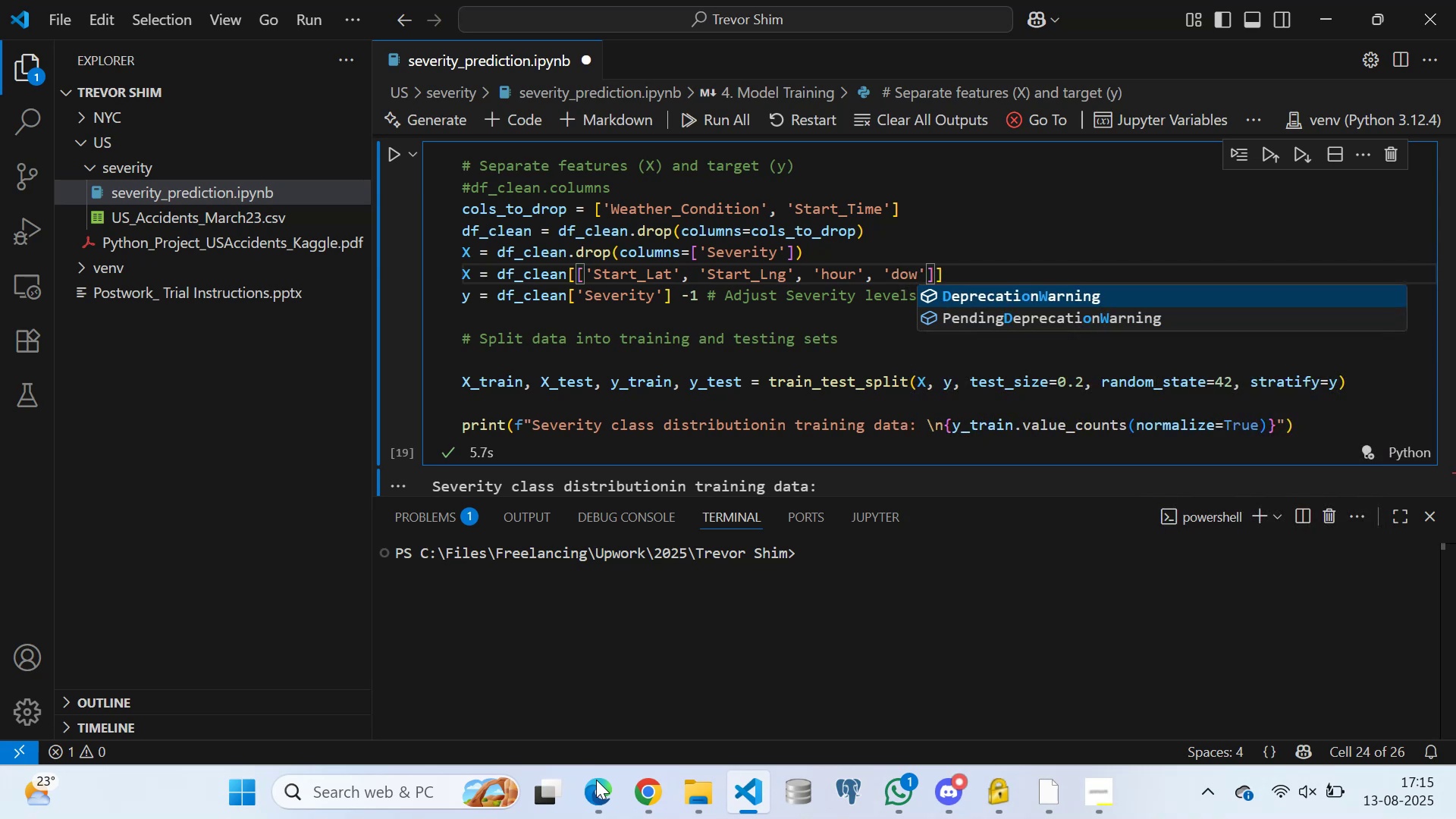 
left_click([463, 252])
 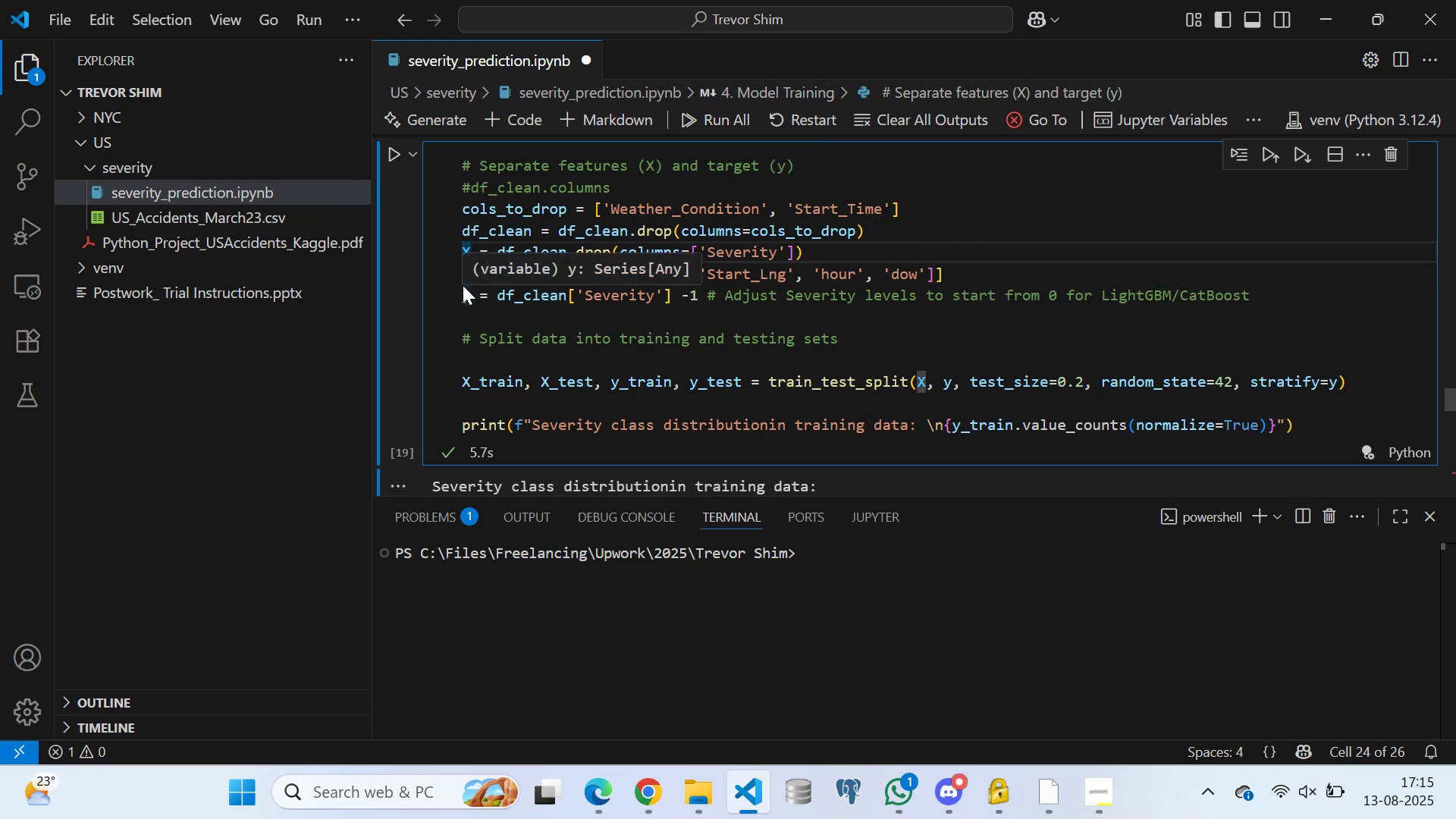 
key(Shift+3)
 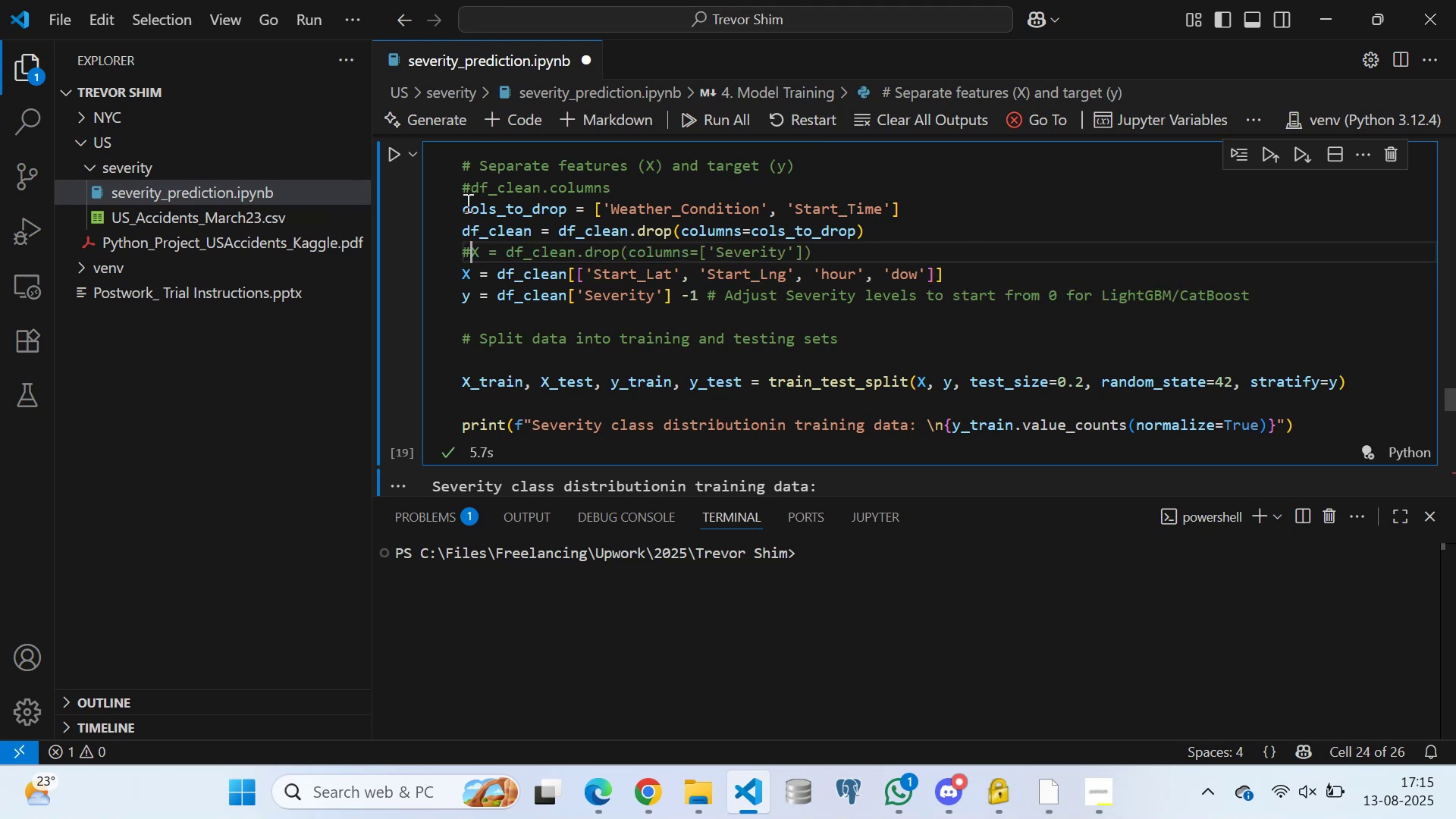 
left_click([463, 206])
 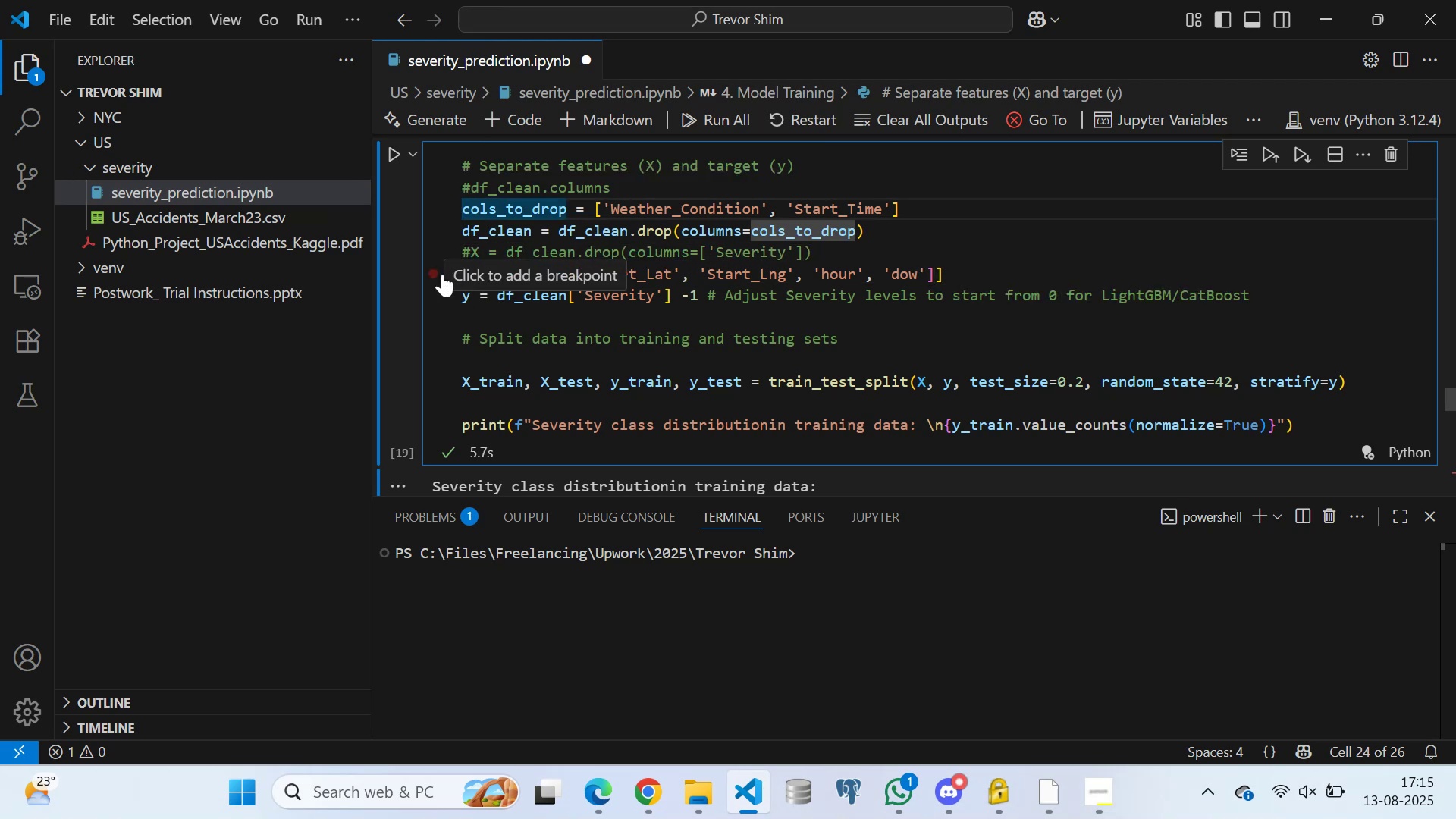 
key(Shift+3)
 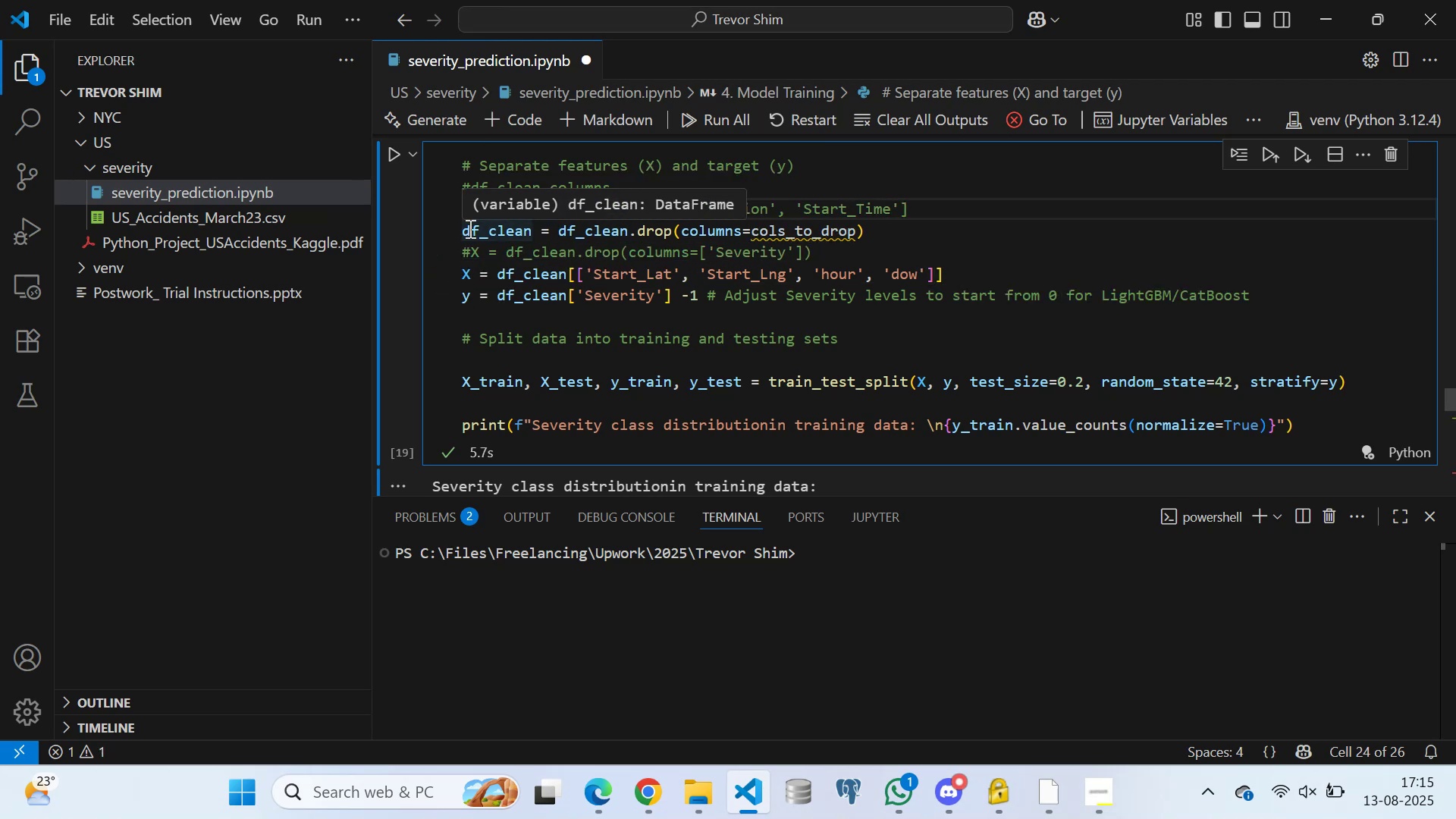 
left_click([464, 229])
 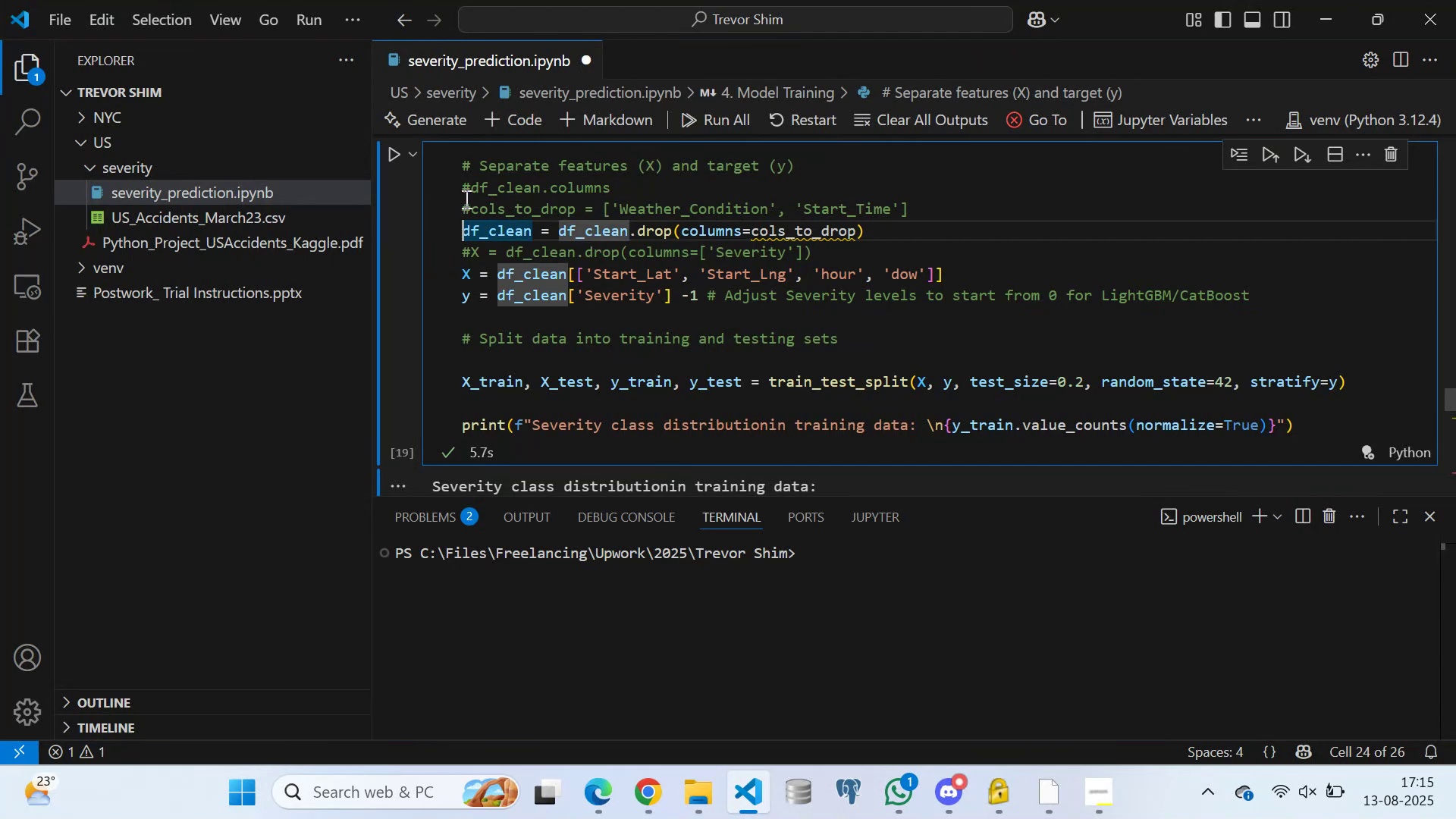 
left_click([463, 190])
 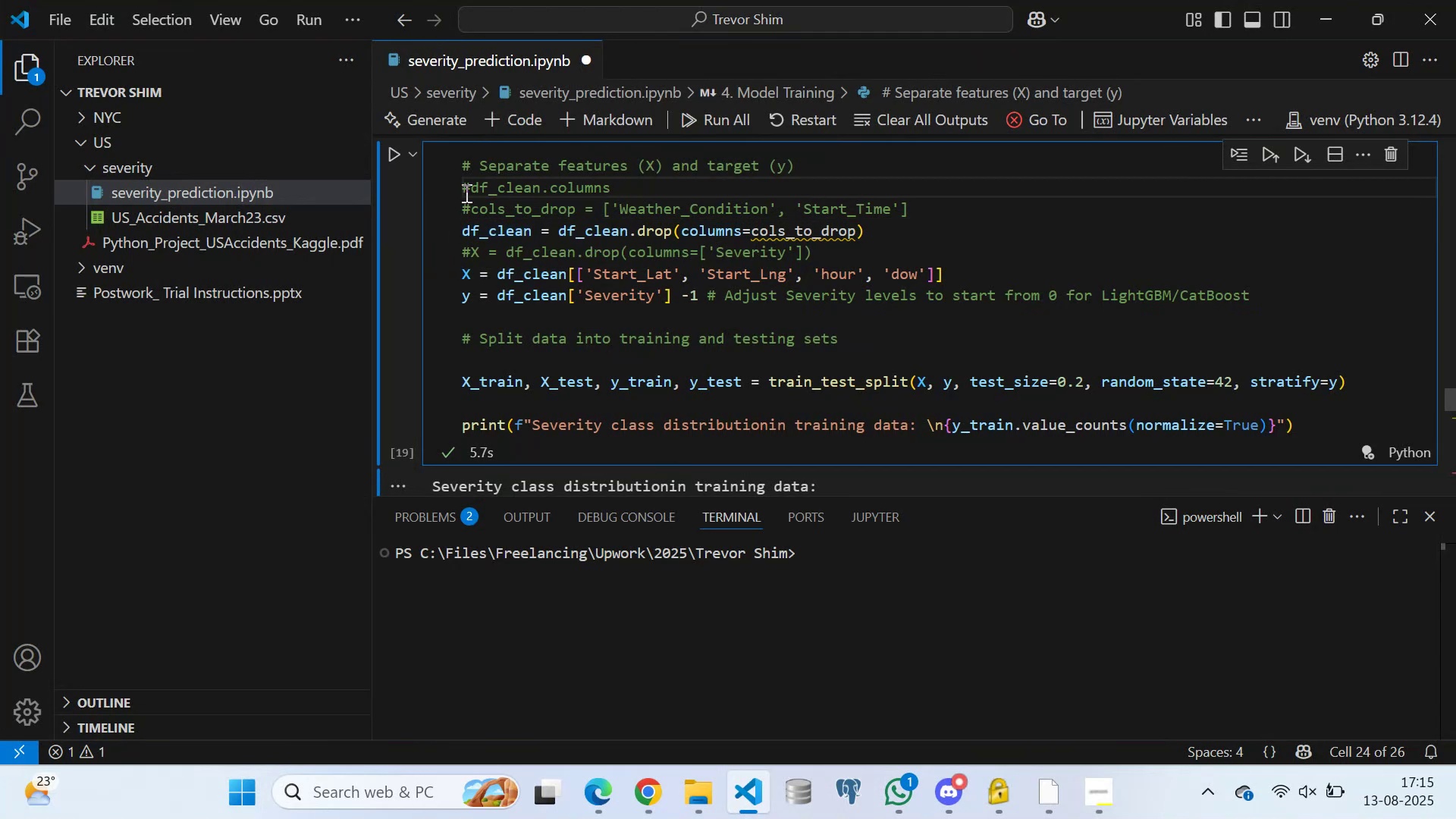 
left_click_drag(start_coordinate=[465, 193], to_coordinate=[895, 237])
 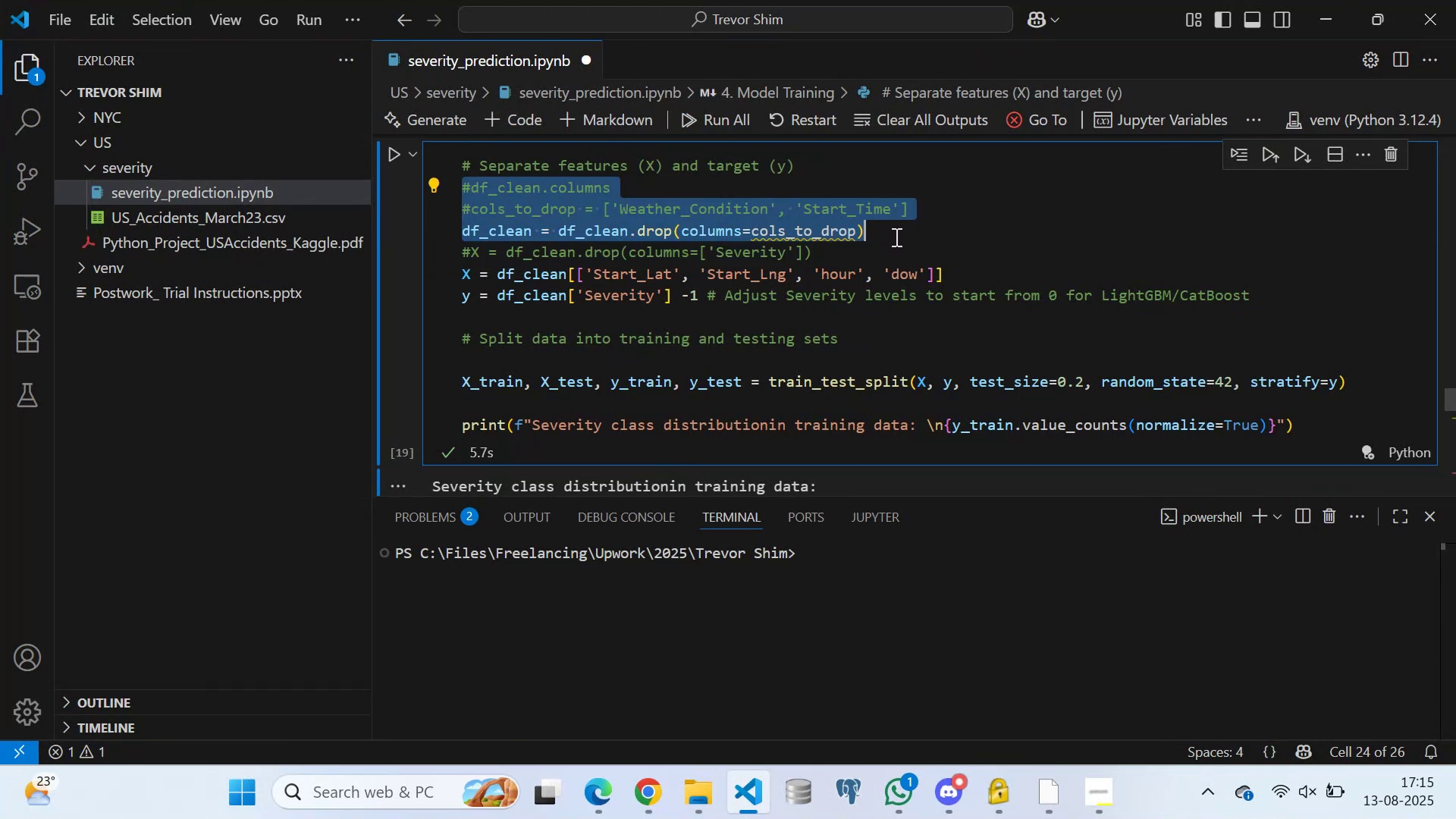 
key(Backspace)
 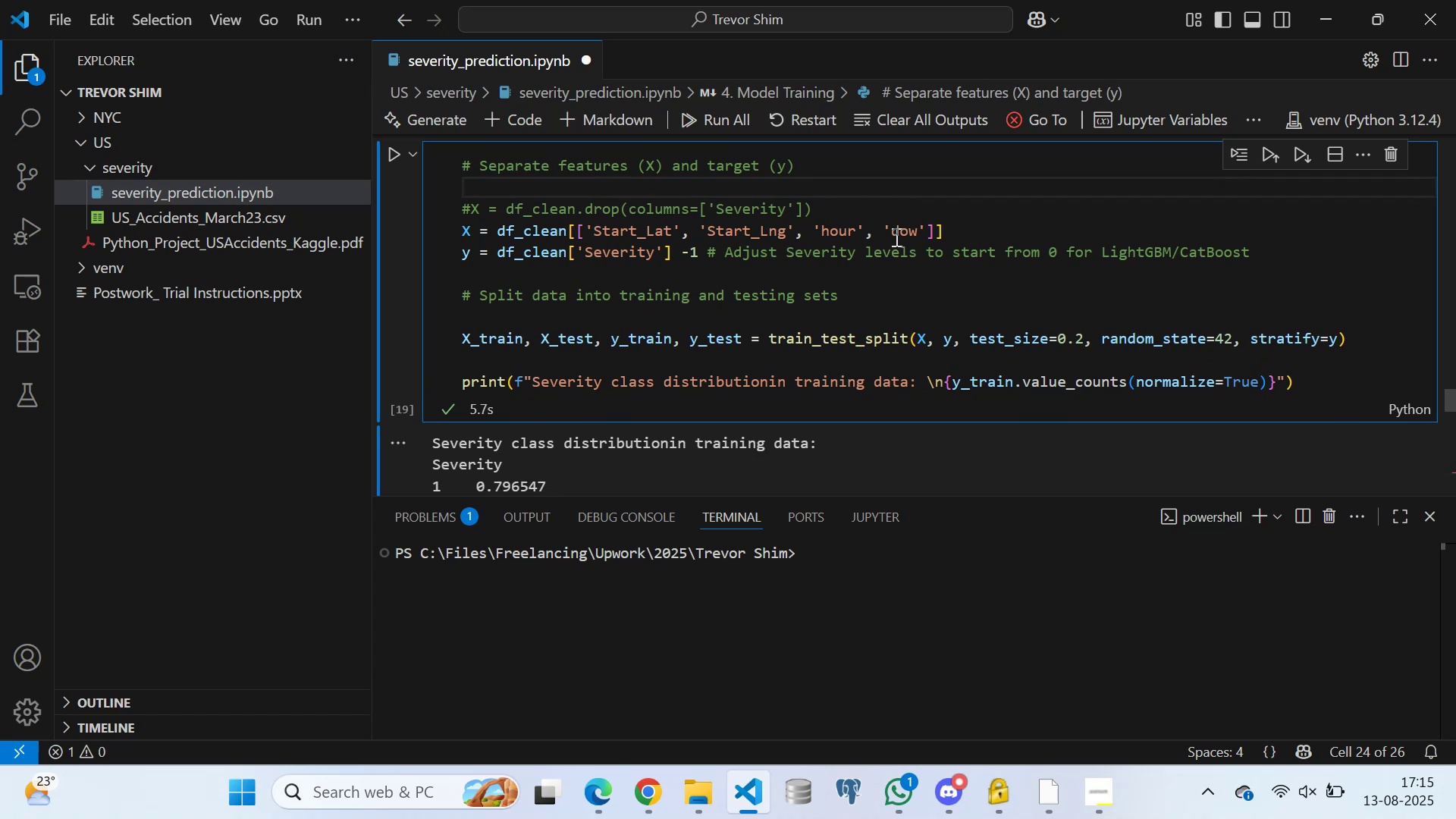 
key(Backspace)
 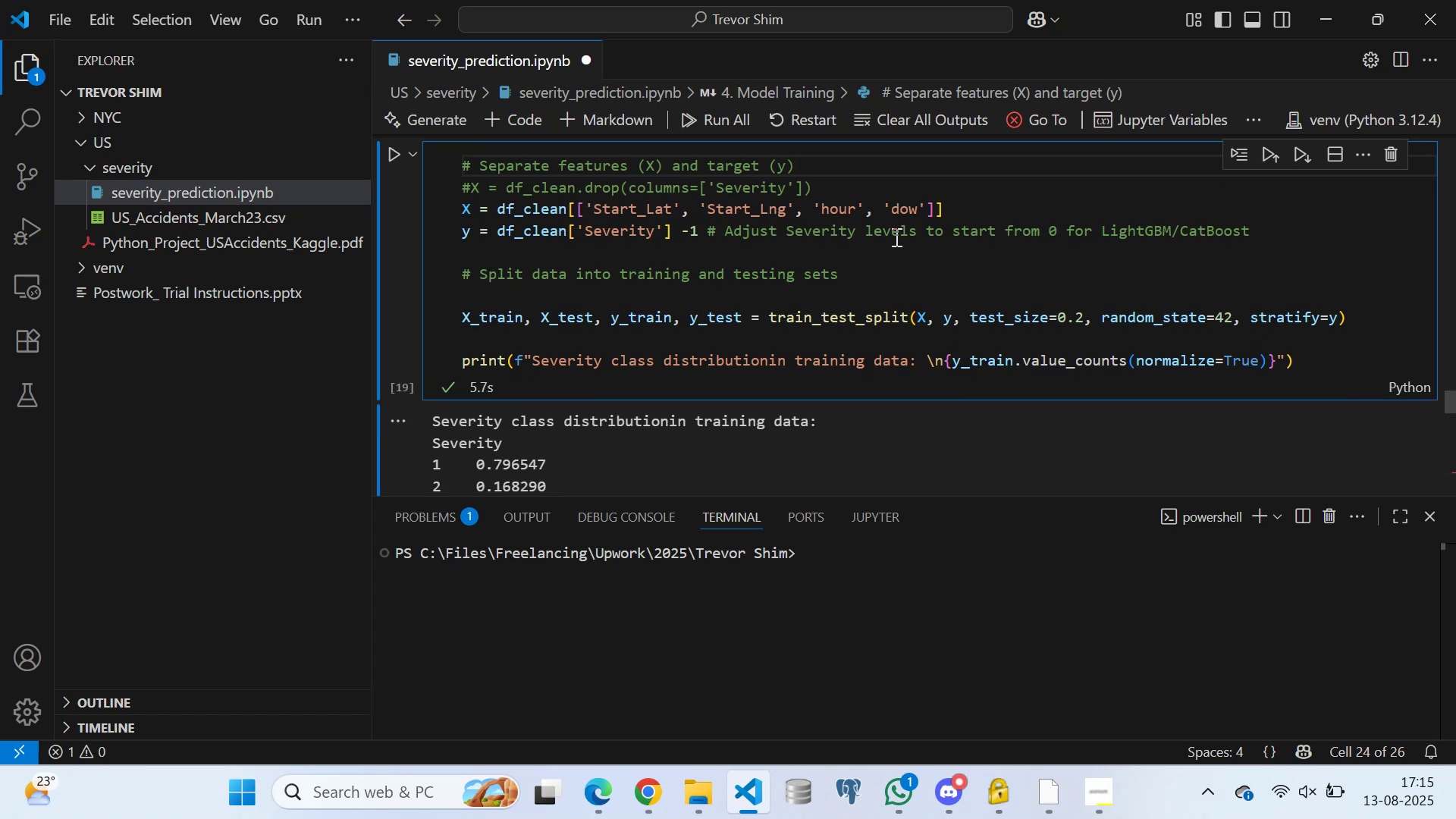 
key(Enter)
 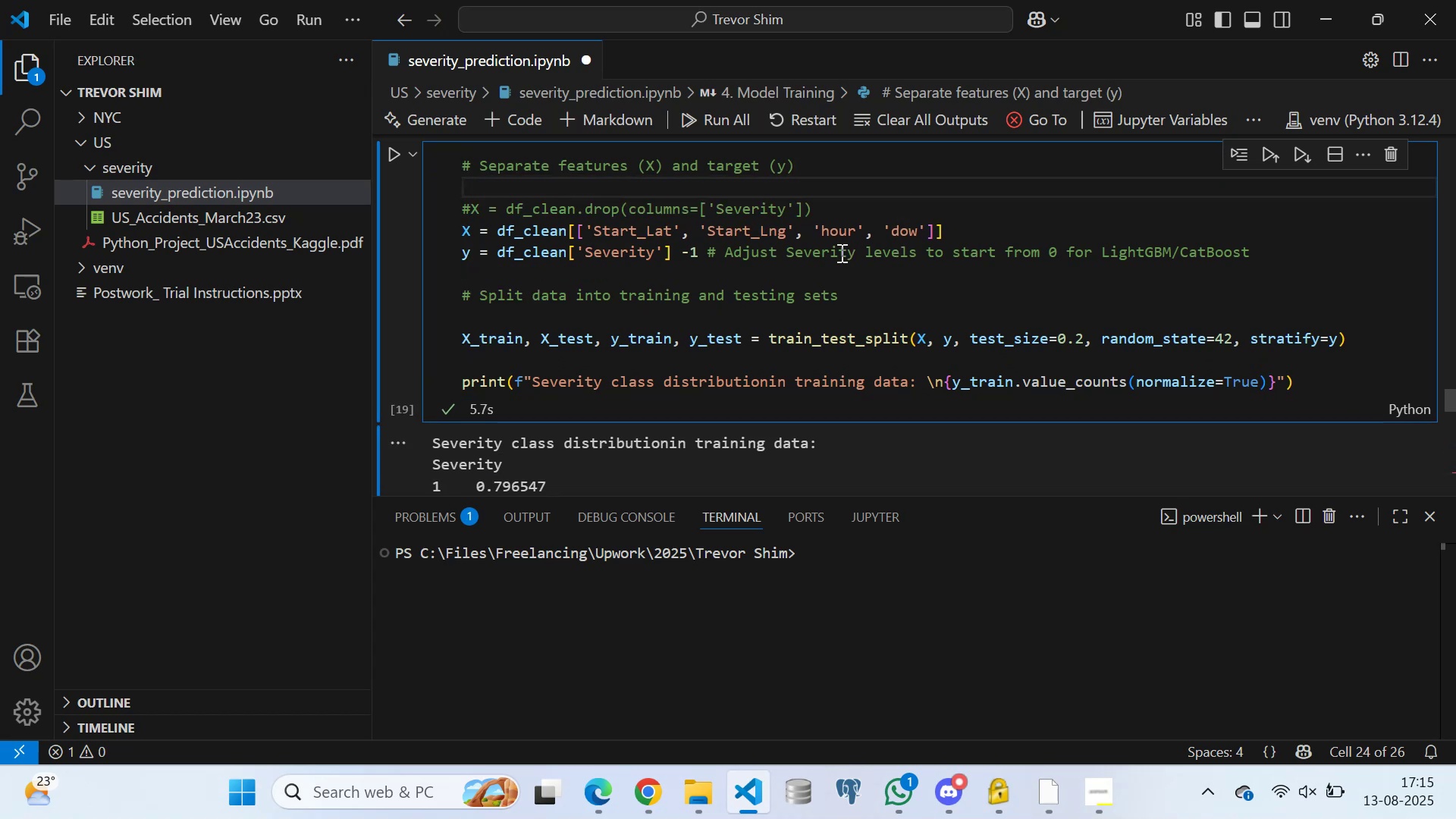 
scroll: coordinate [554, 304], scroll_direction: down, amount: 2.0
 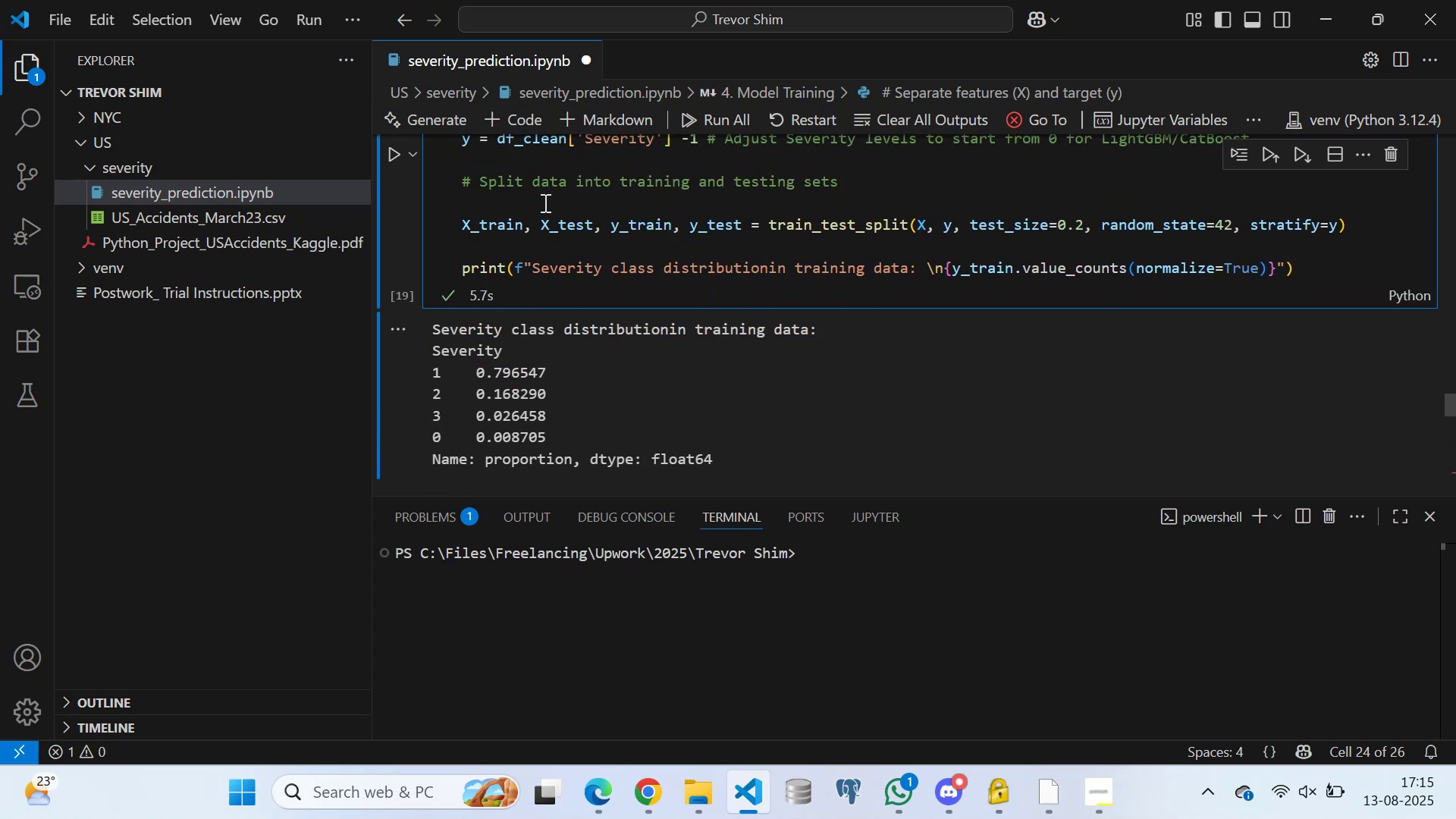 
left_click([541, 195])
 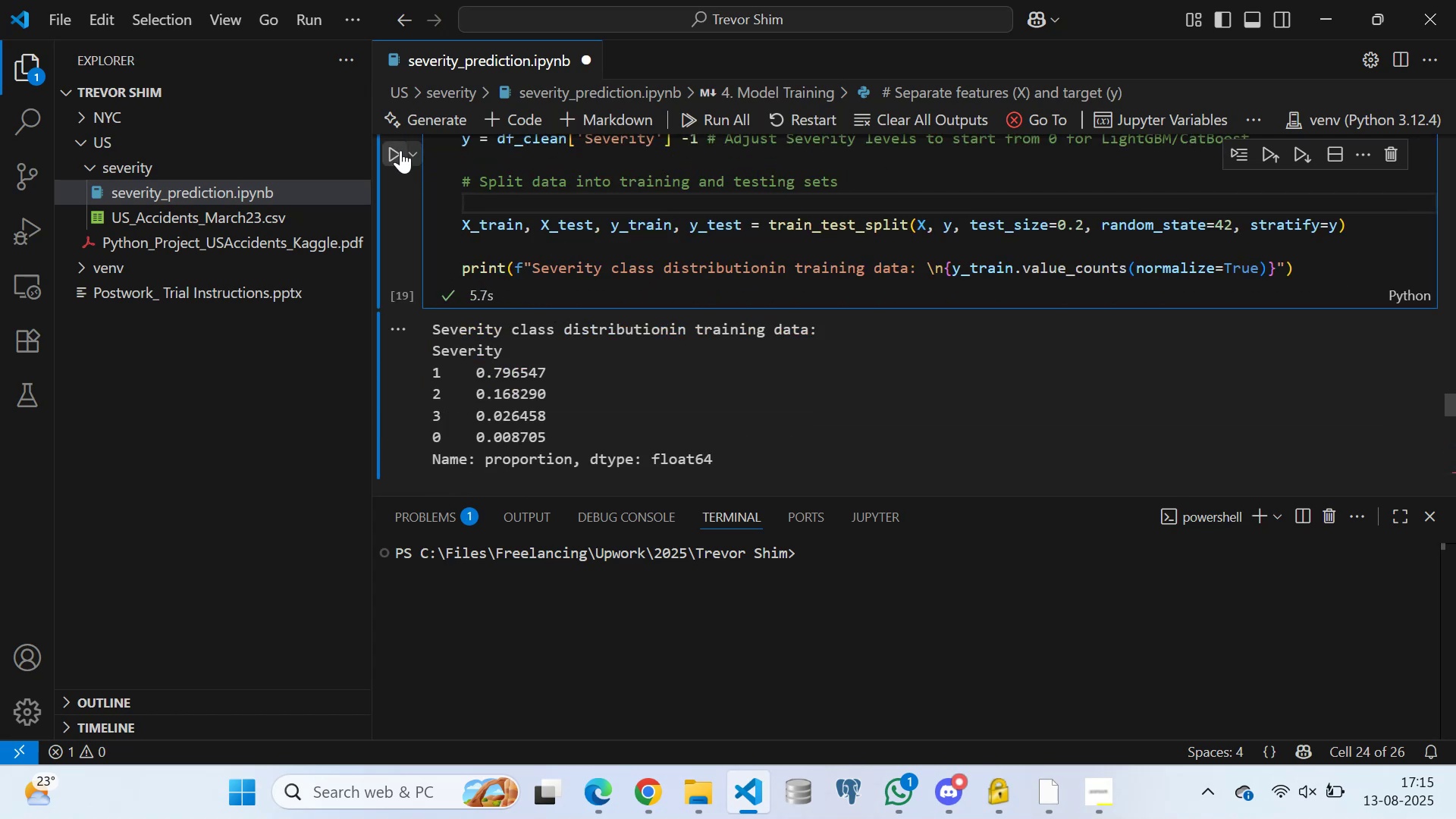 
left_click([400, 150])
 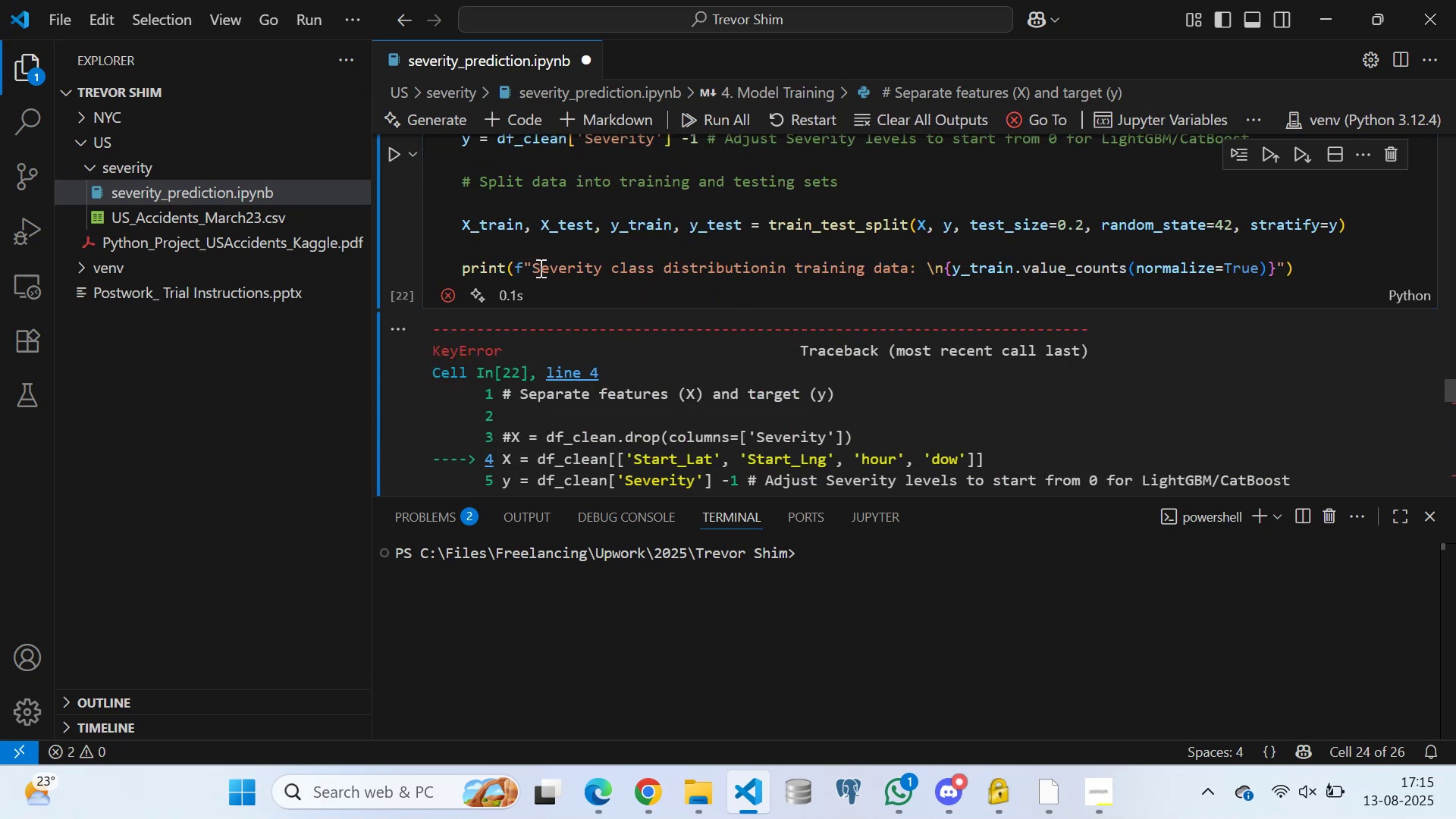 
scroll: coordinate [638, 300], scroll_direction: down, amount: 17.0
 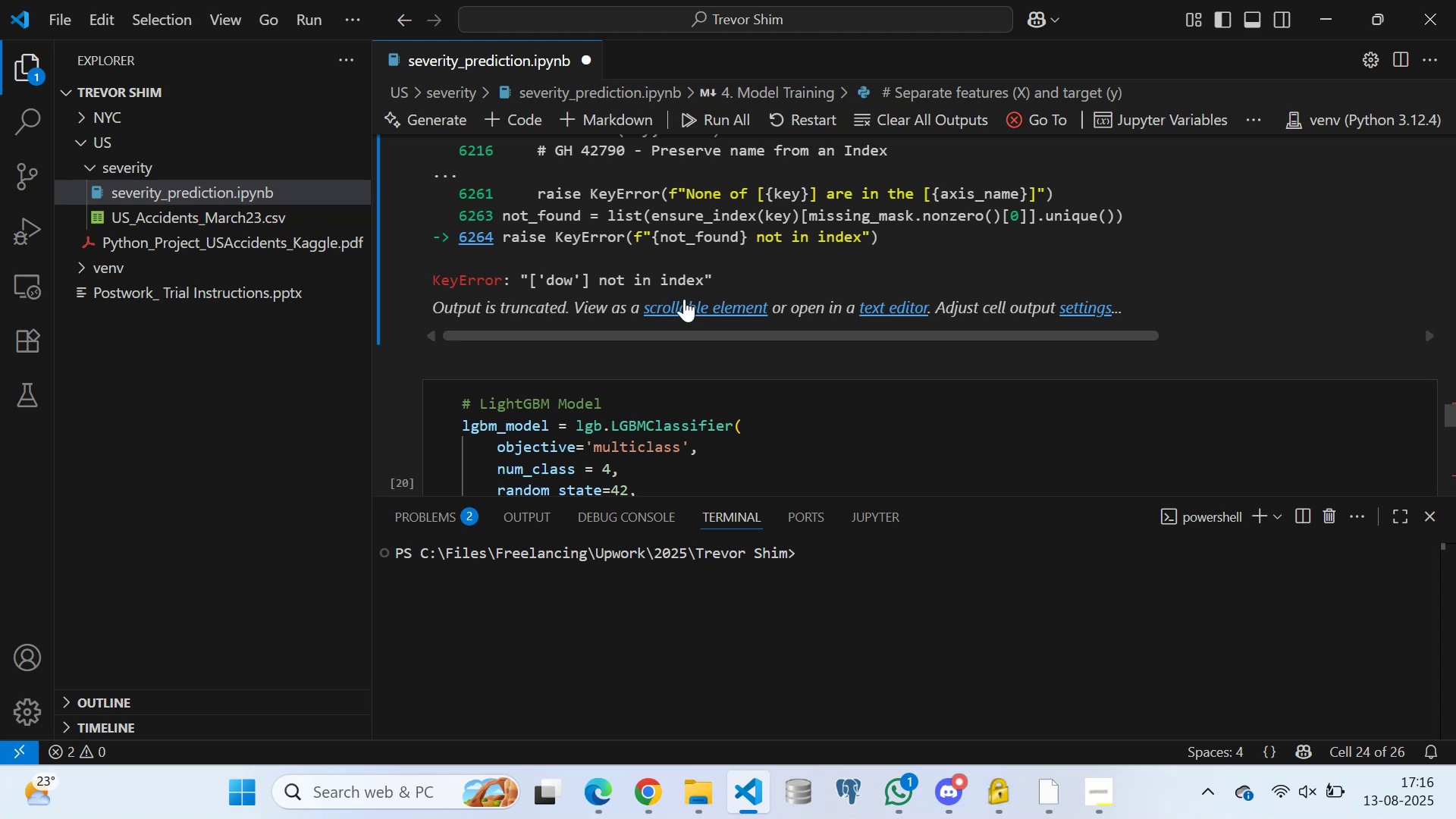 
scroll: coordinate [511, 273], scroll_direction: up, amount: 22.0
 